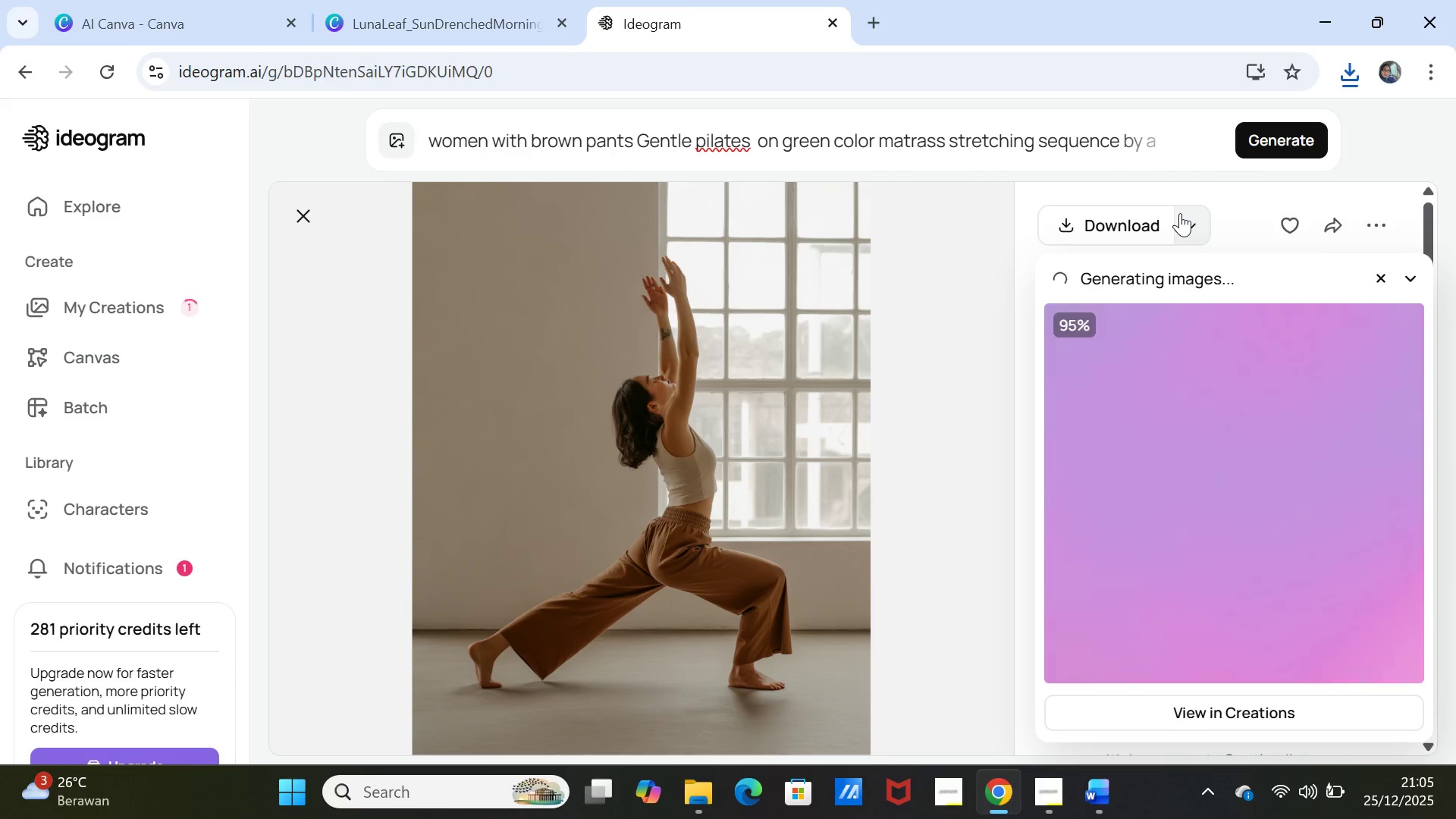 
wait(28.72)
 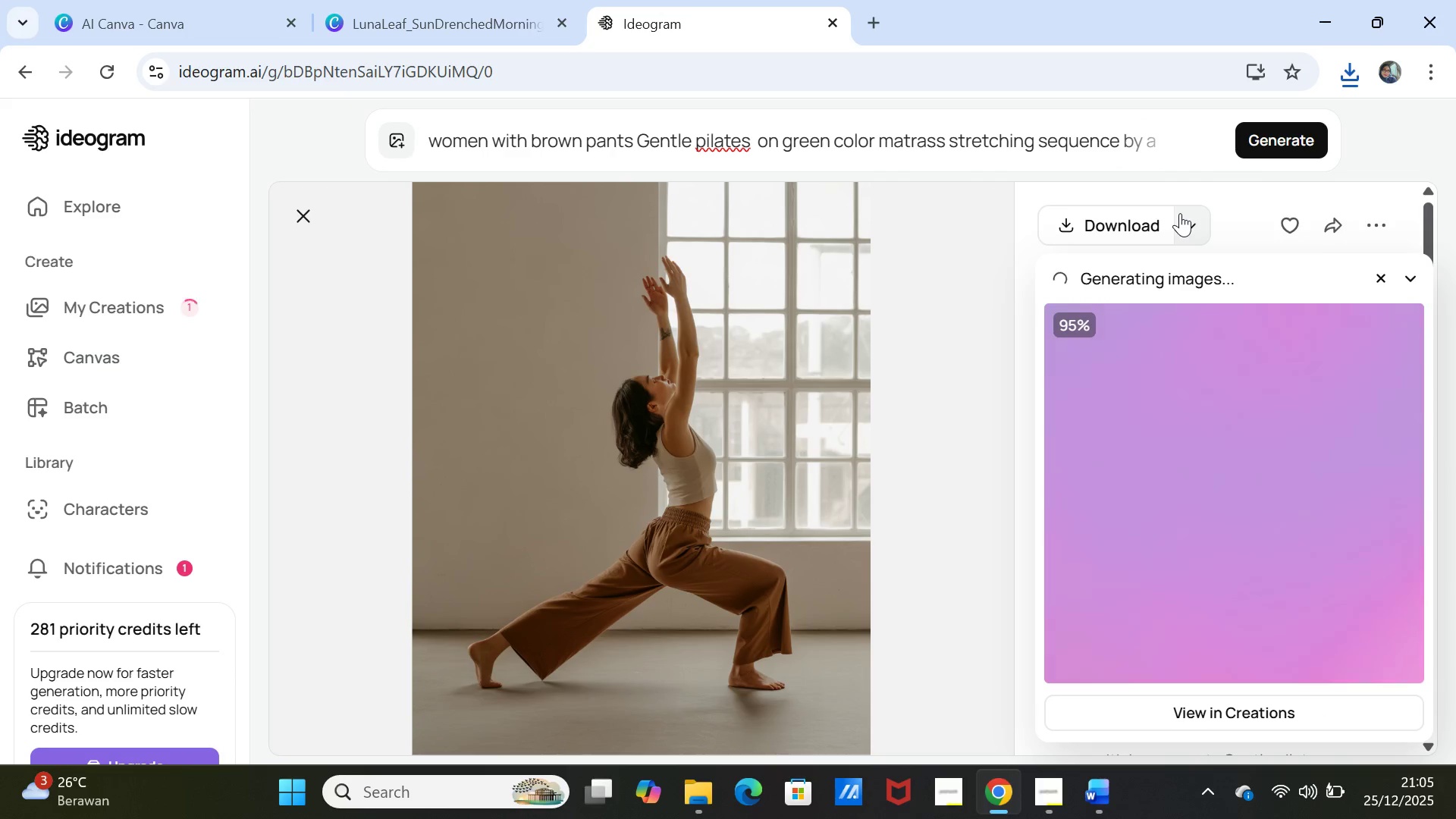 
left_click([1200, 439])
 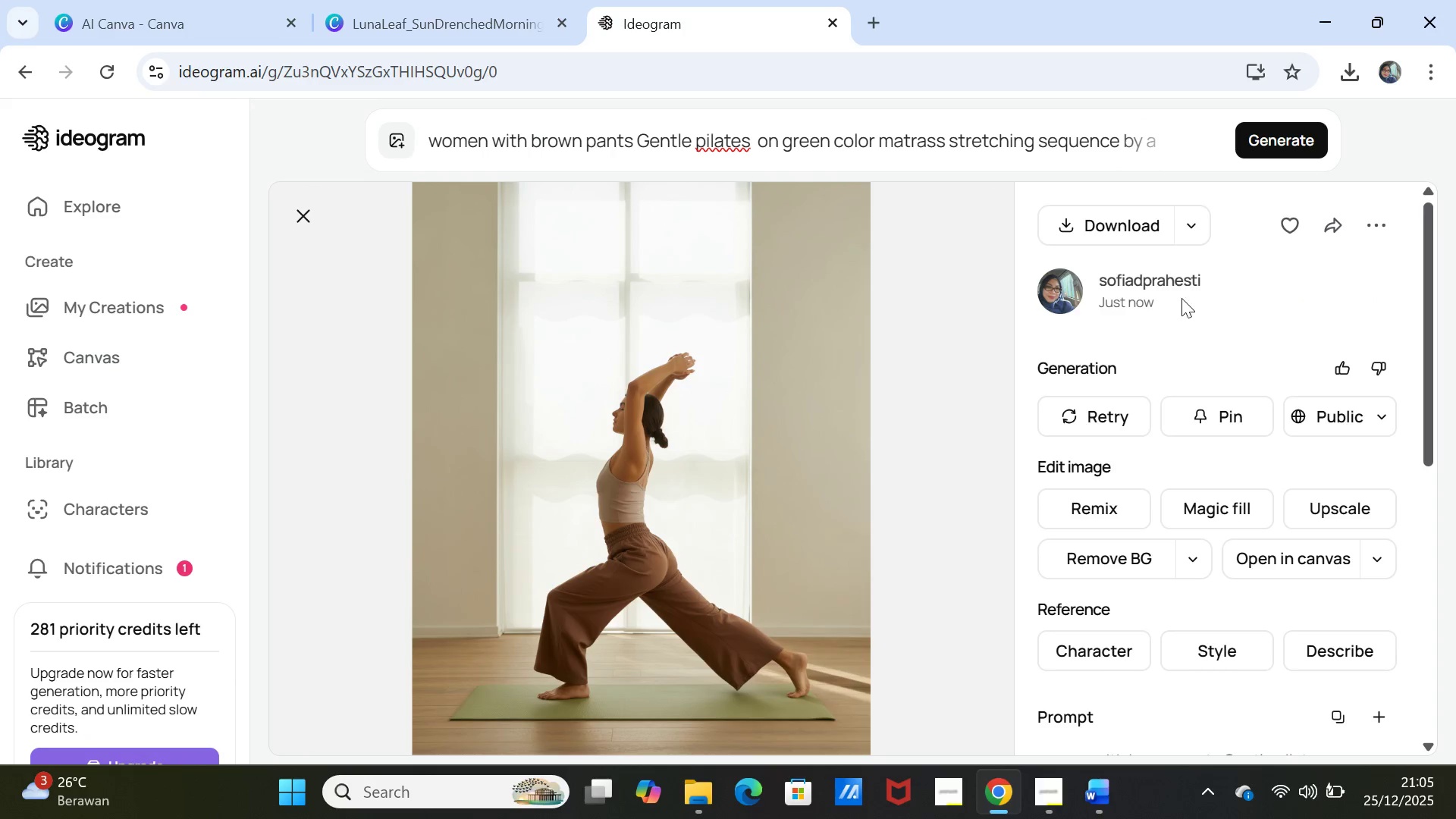 
wait(5.53)
 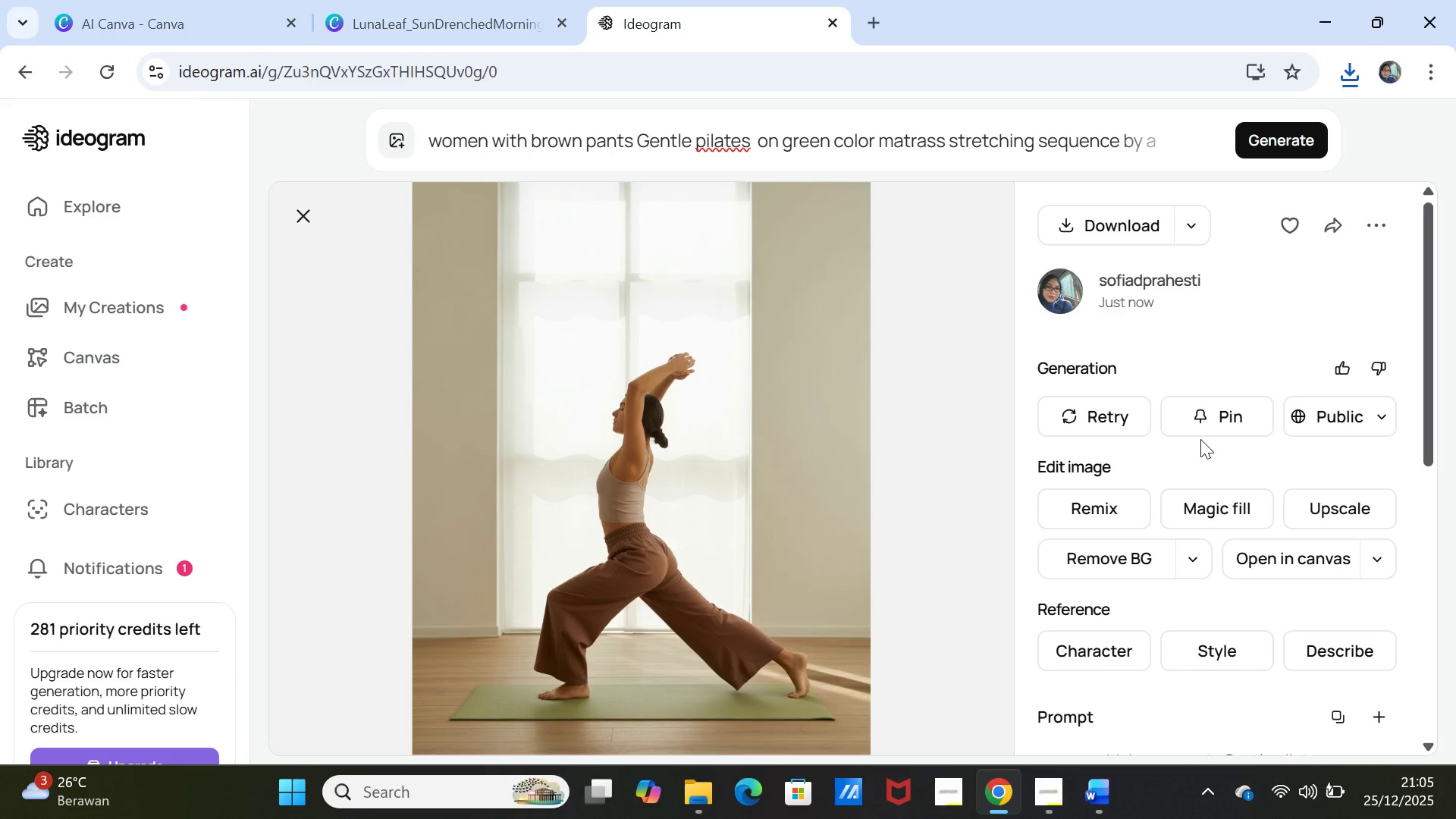 
left_click([348, 3])
 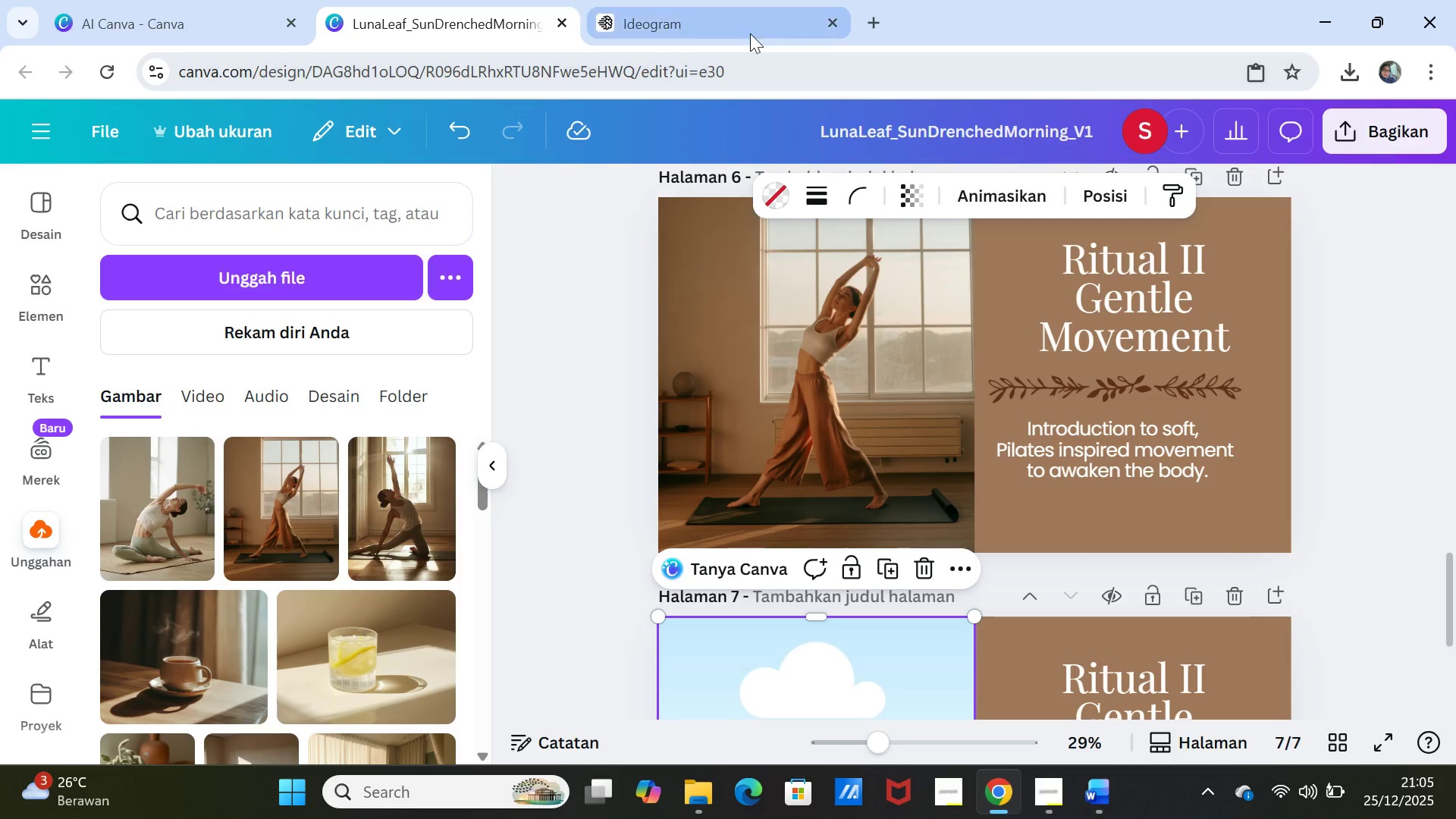 
left_click([745, 24])
 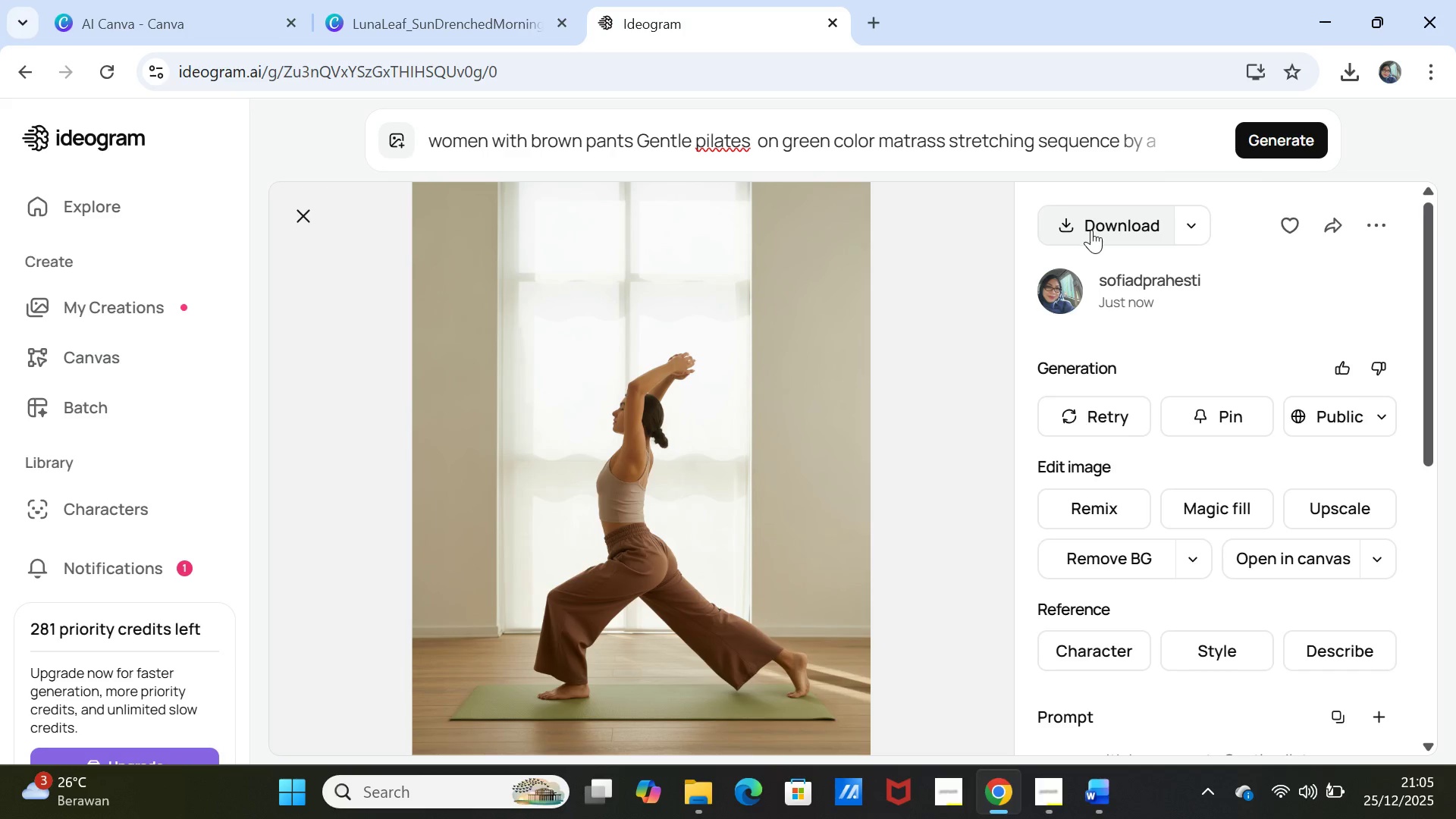 
left_click([1091, 230])
 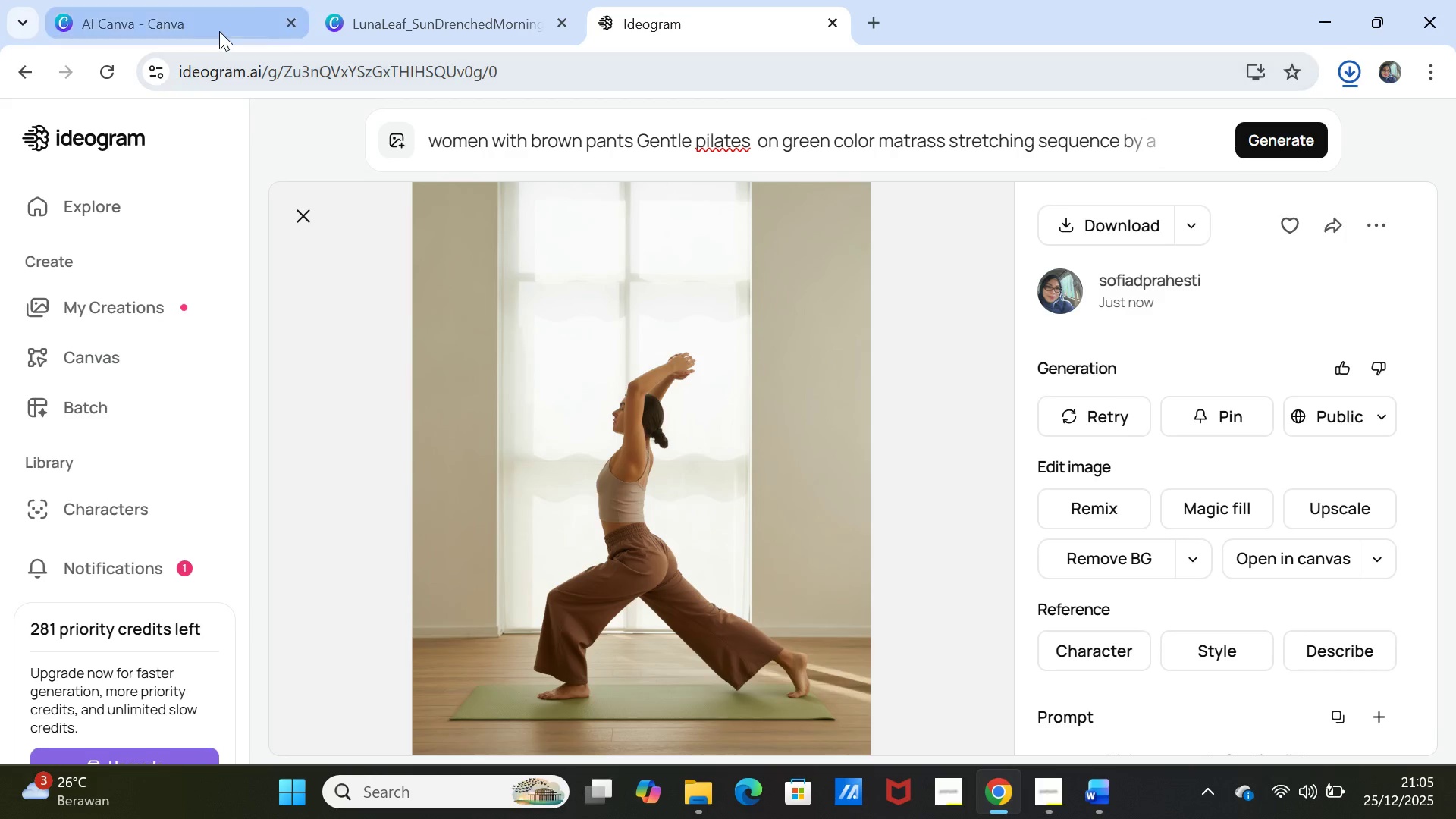 
left_click([381, 16])
 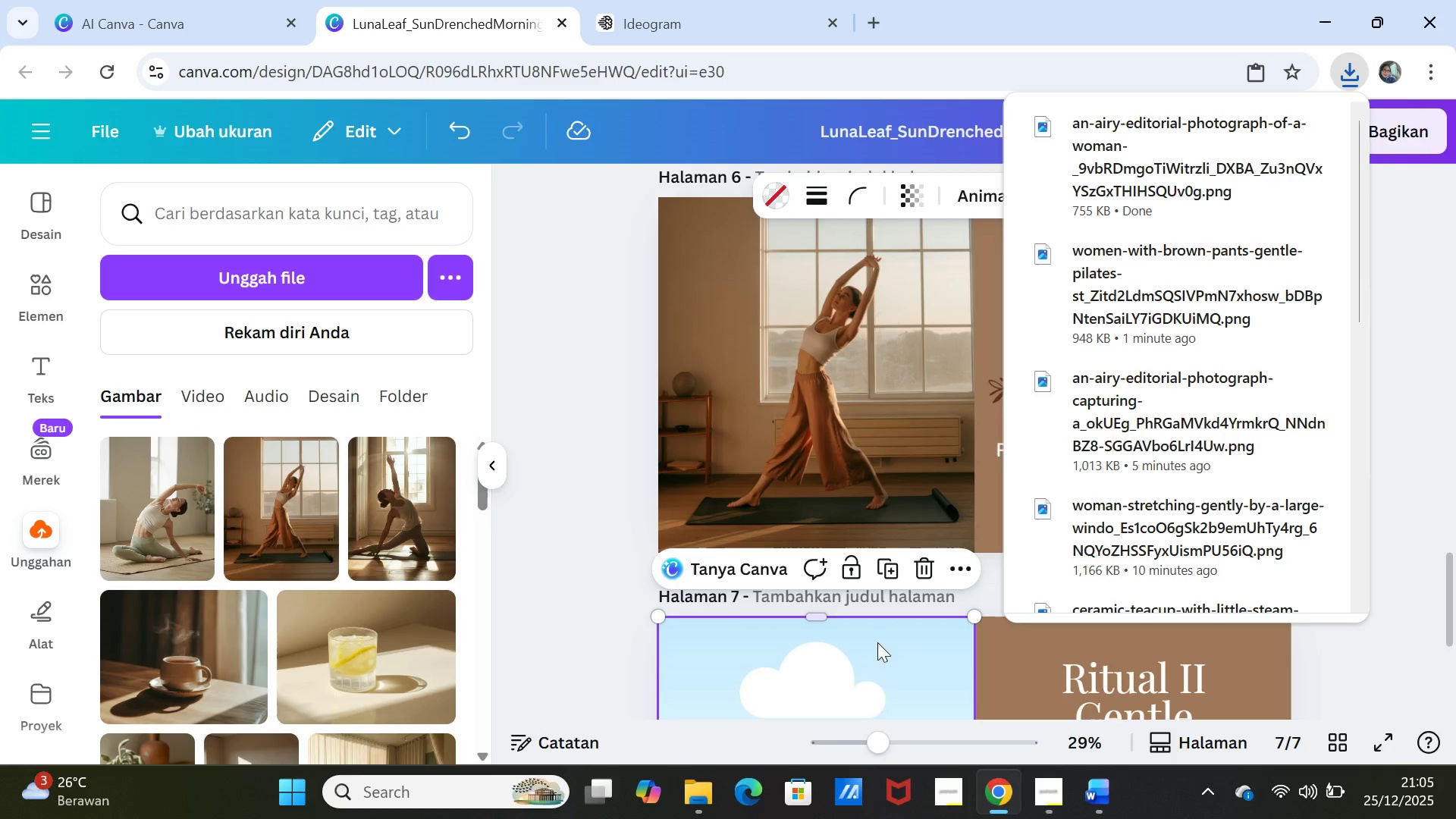 
scroll: coordinate [855, 680], scroll_direction: down, amount: 3.0
 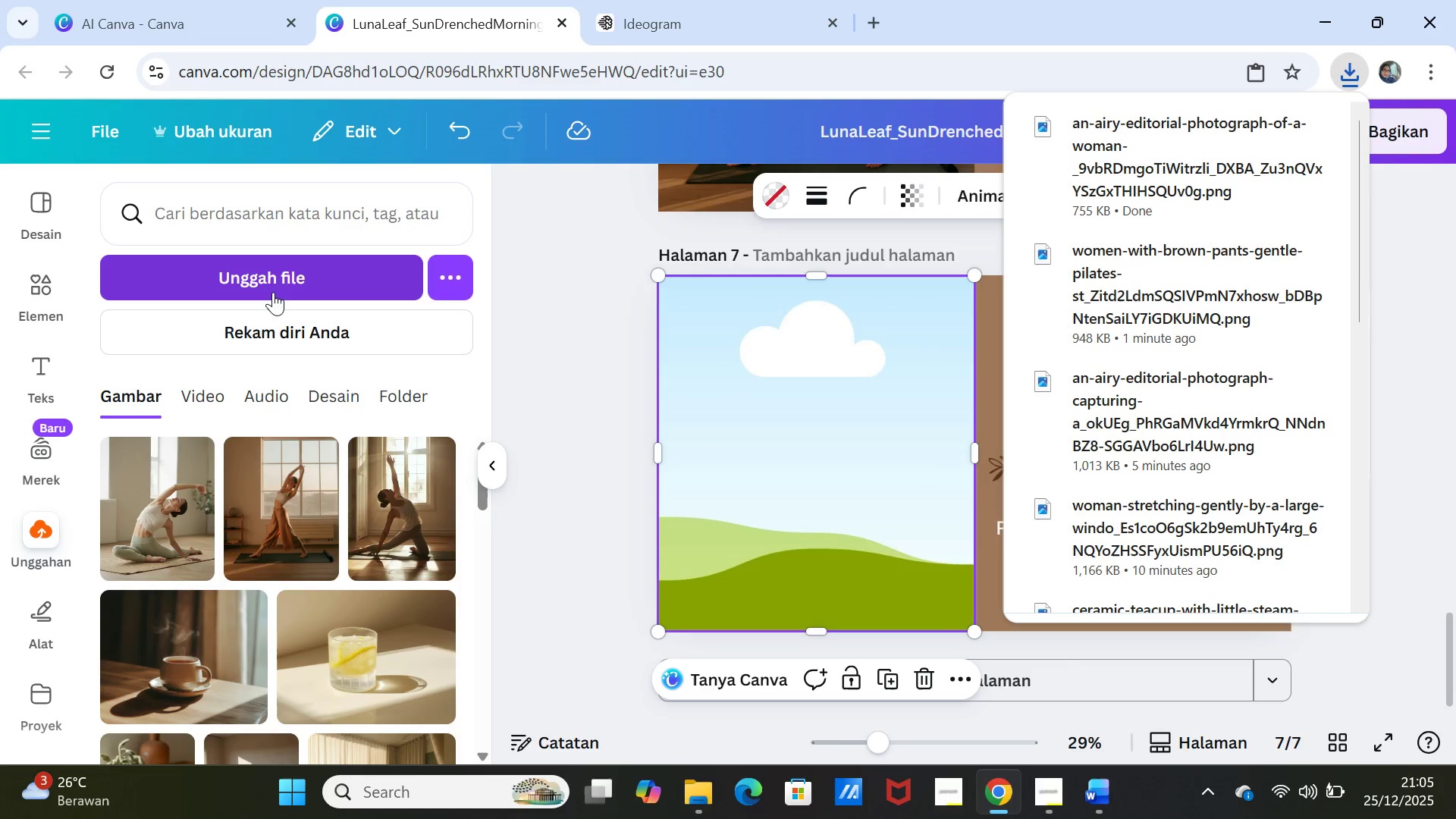 
left_click([270, 284])
 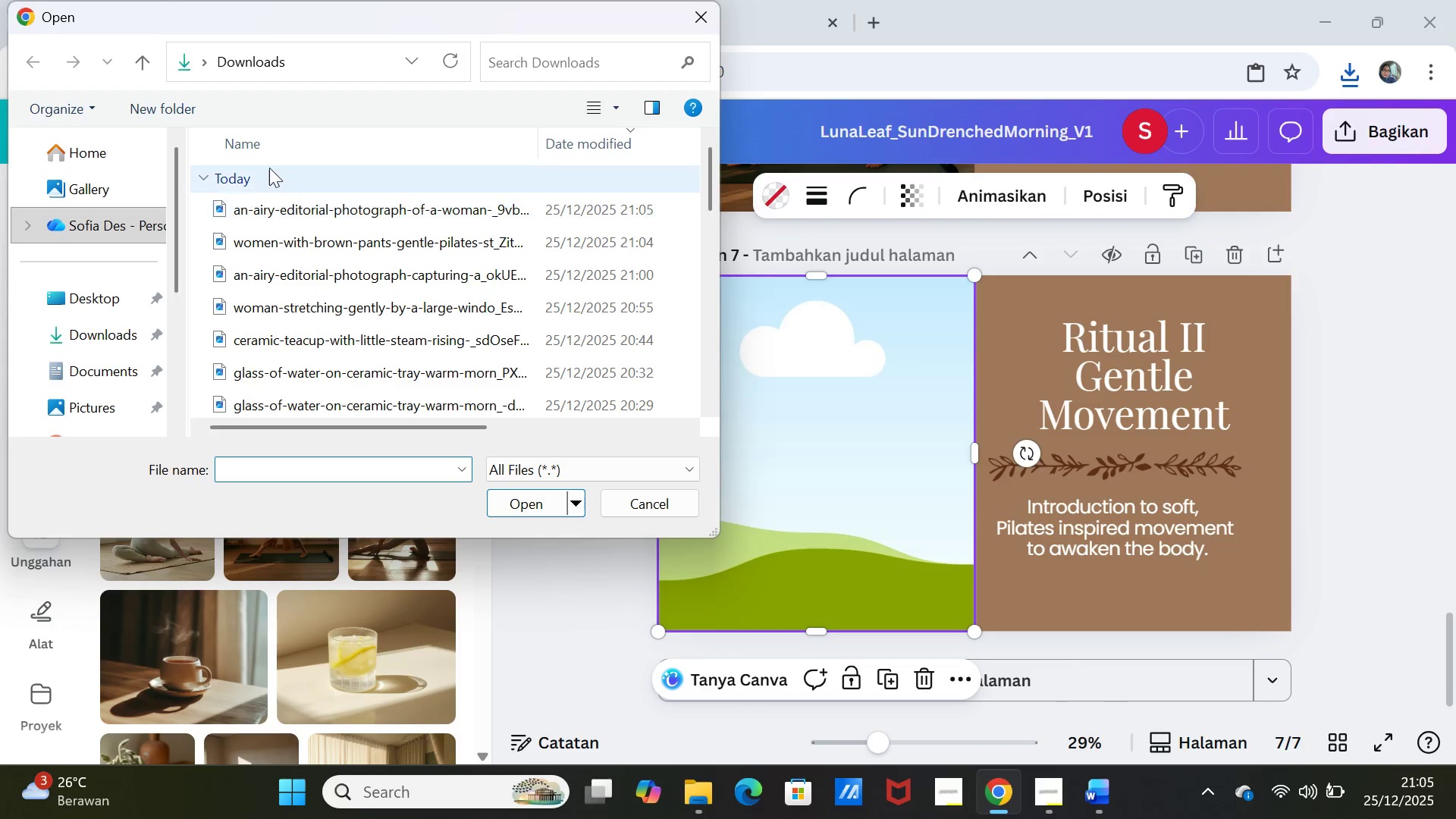 
left_click([279, 202])
 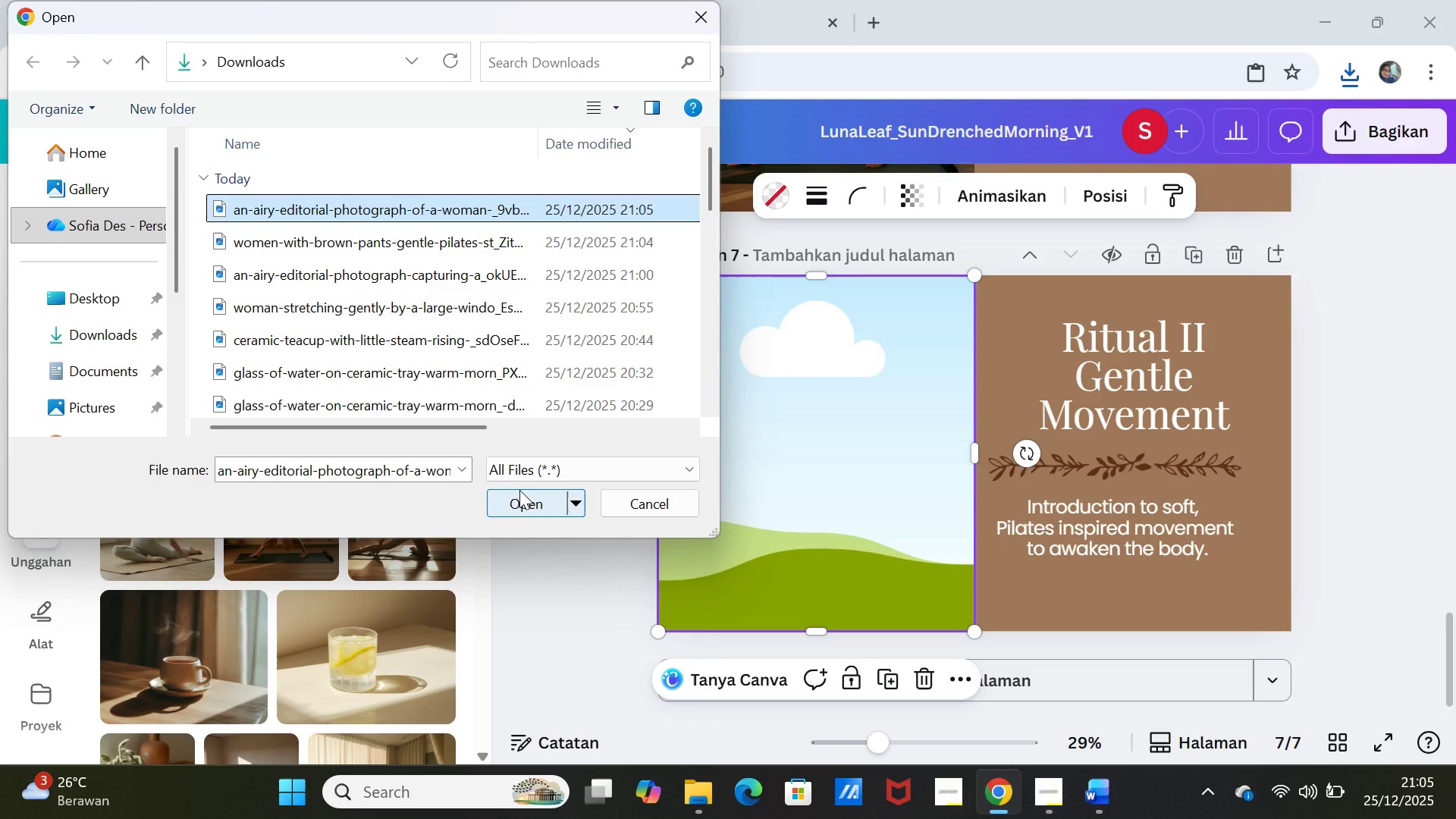 
left_click([519, 494])
 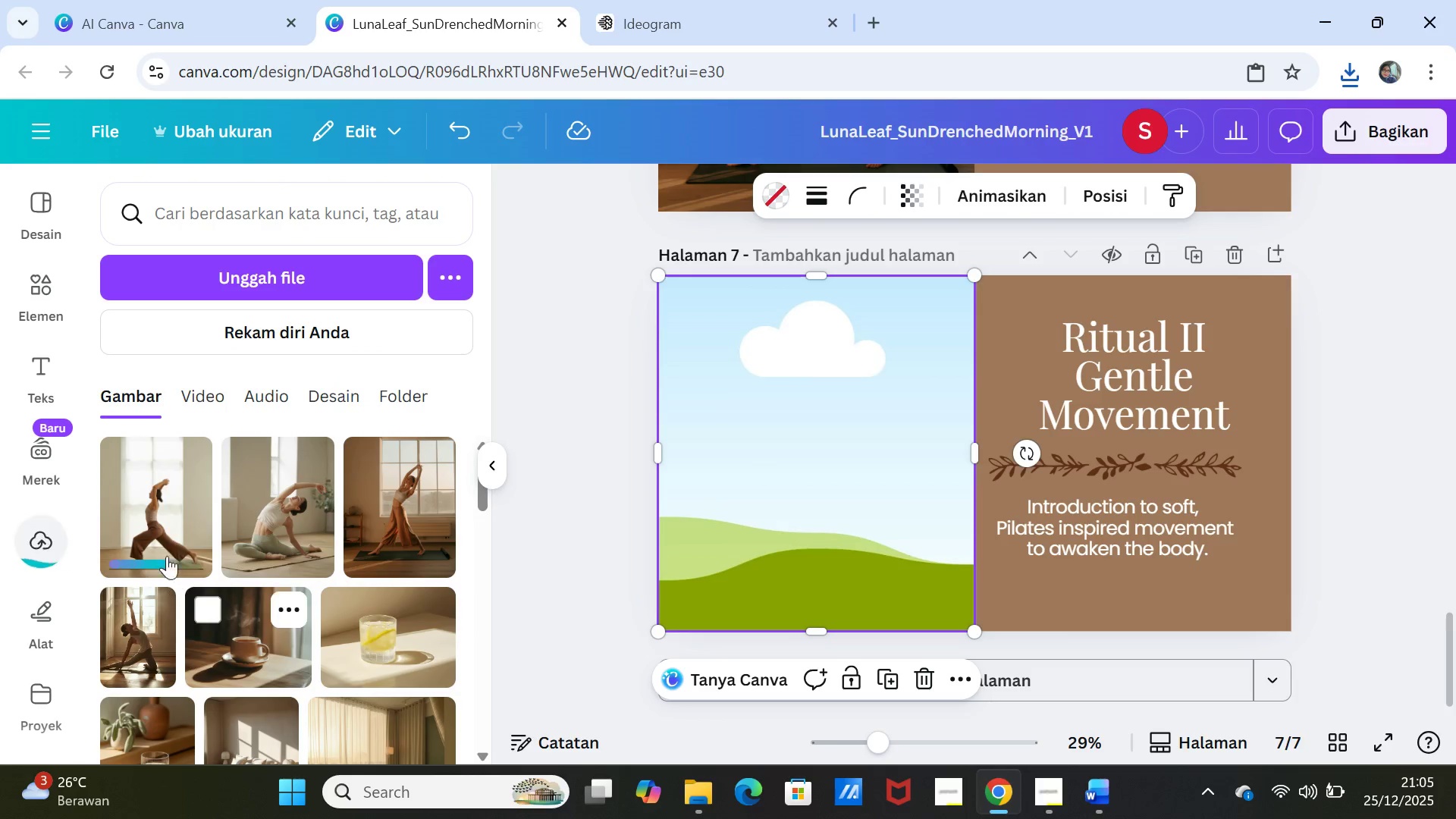 
left_click([155, 513])
 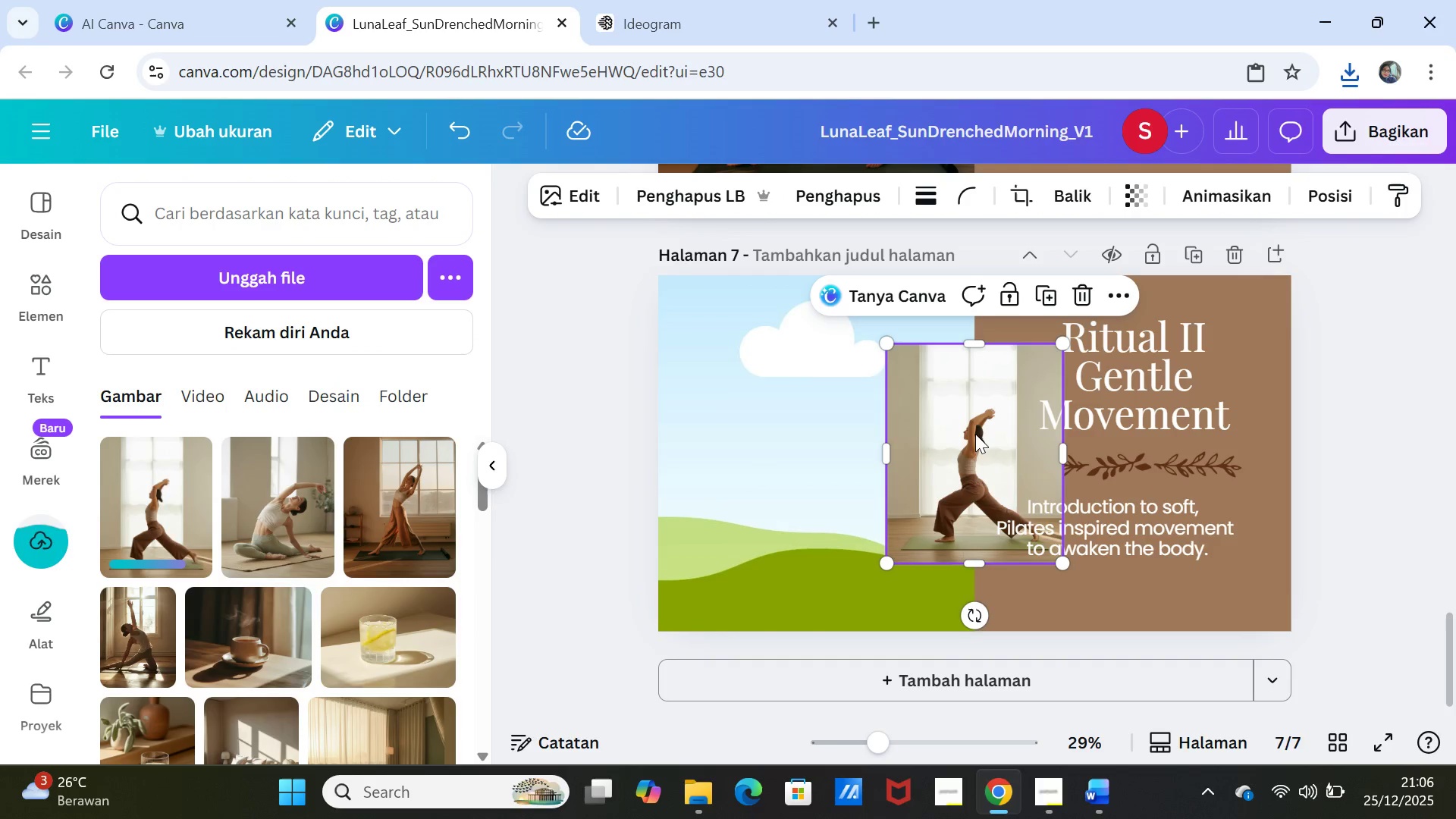 
left_click_drag(start_coordinate=[974, 432], to_coordinate=[921, 424])
 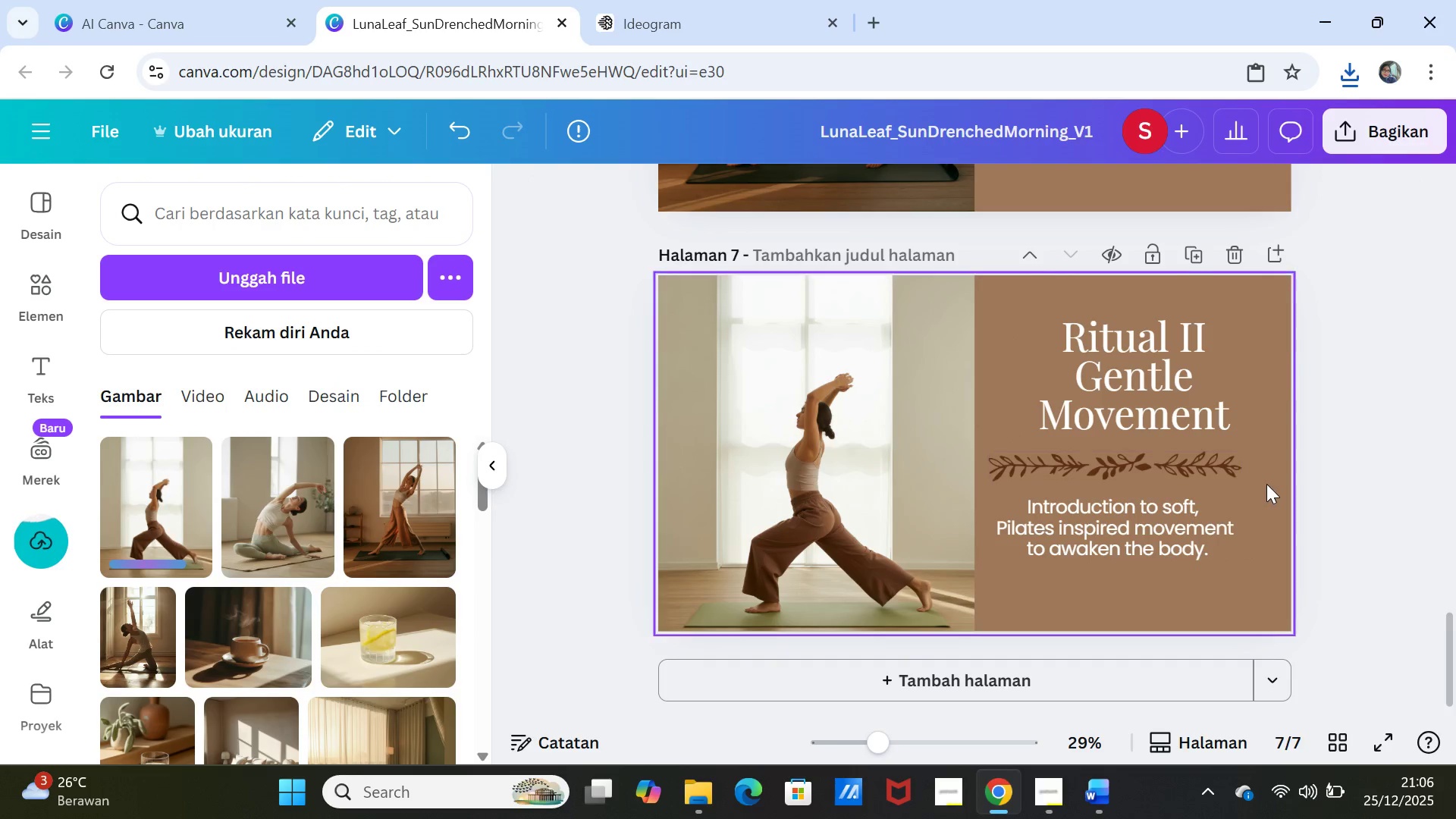 
scroll: coordinate [1266, 484], scroll_direction: up, amount: 3.0
 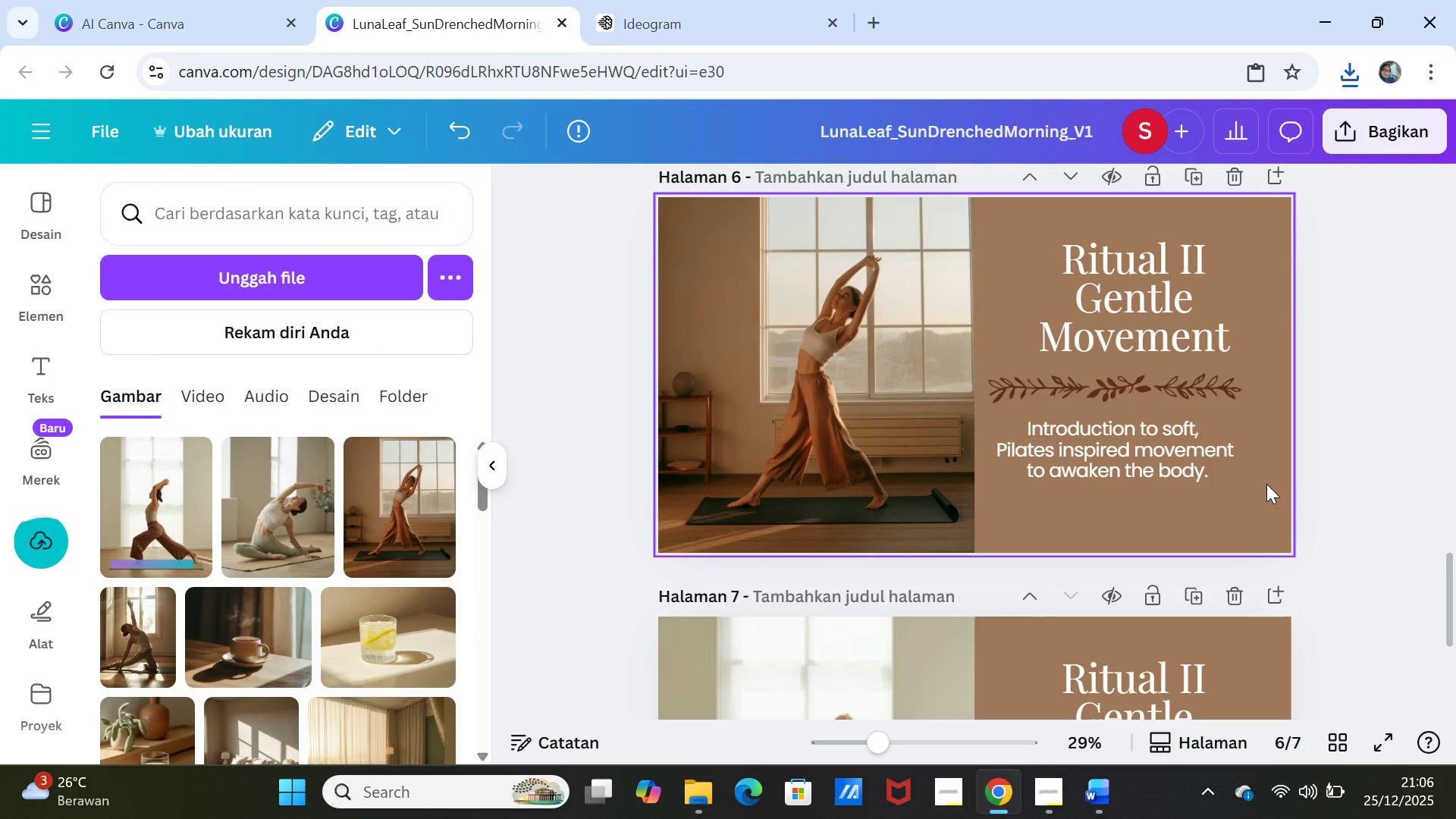 
scroll: coordinate [1266, 484], scroll_direction: down, amount: 5.0
 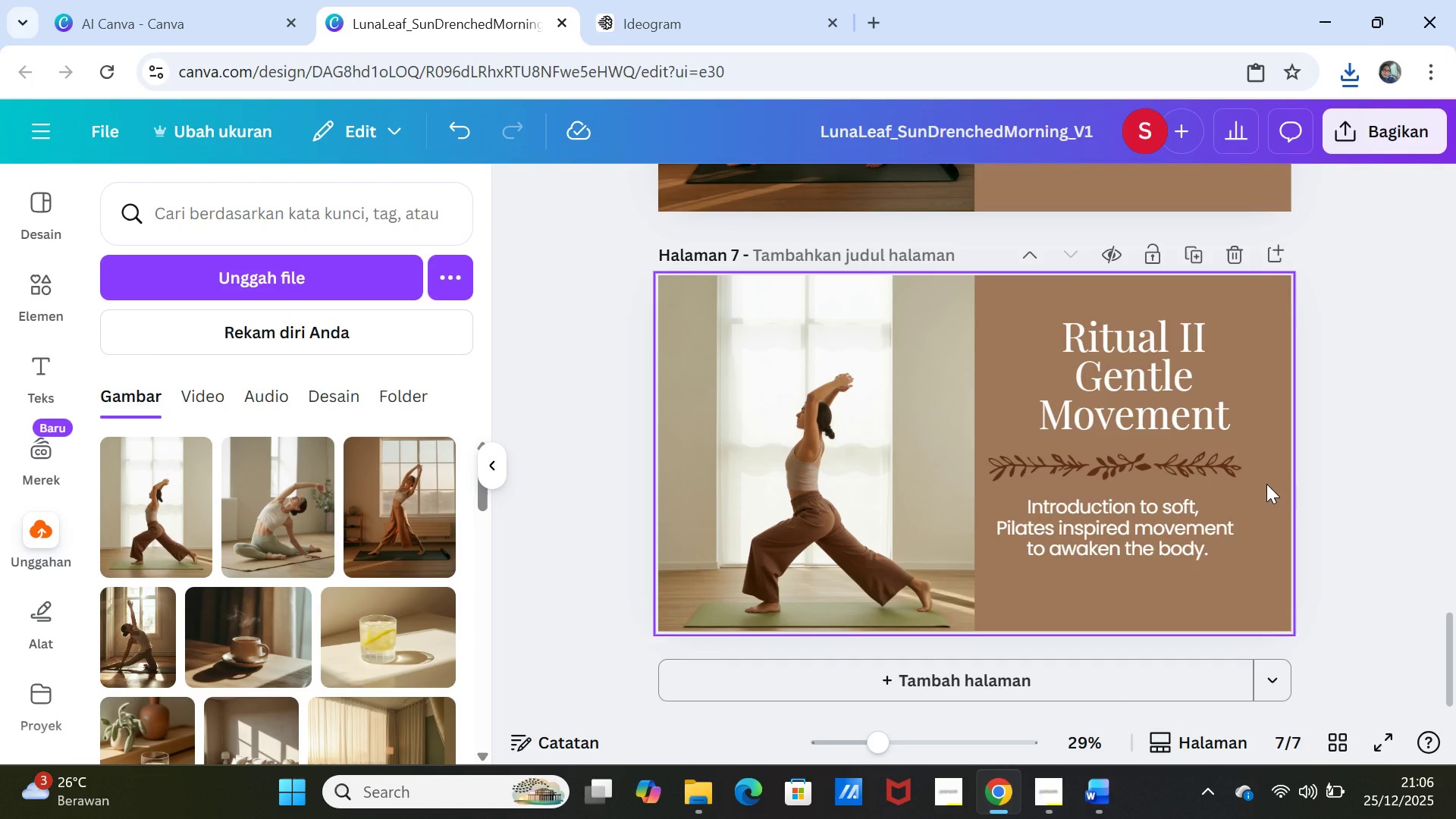 
scroll: coordinate [1266, 484], scroll_direction: up, amount: 4.0
 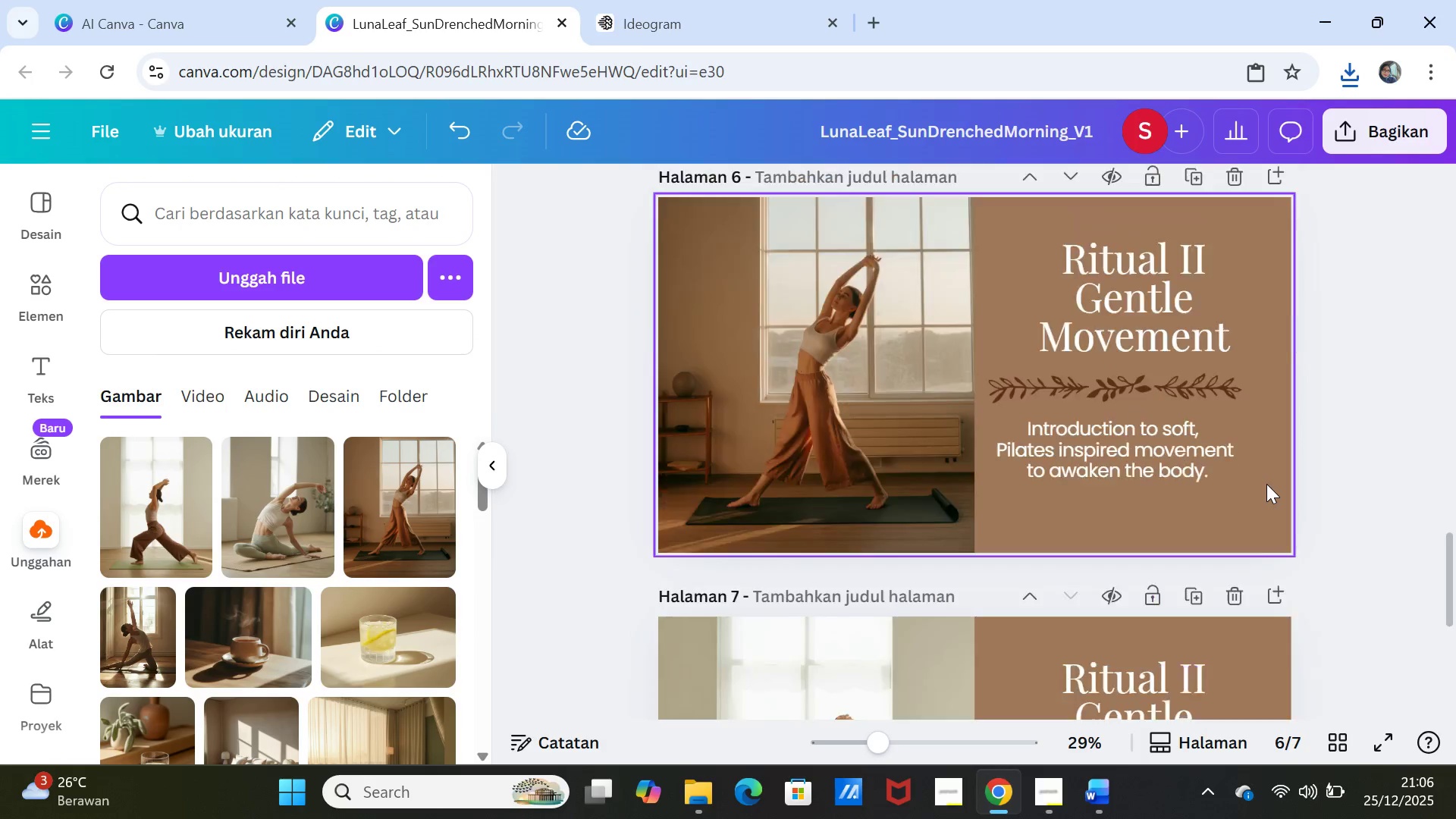 
scroll: coordinate [1266, 484], scroll_direction: down, amount: 4.0
 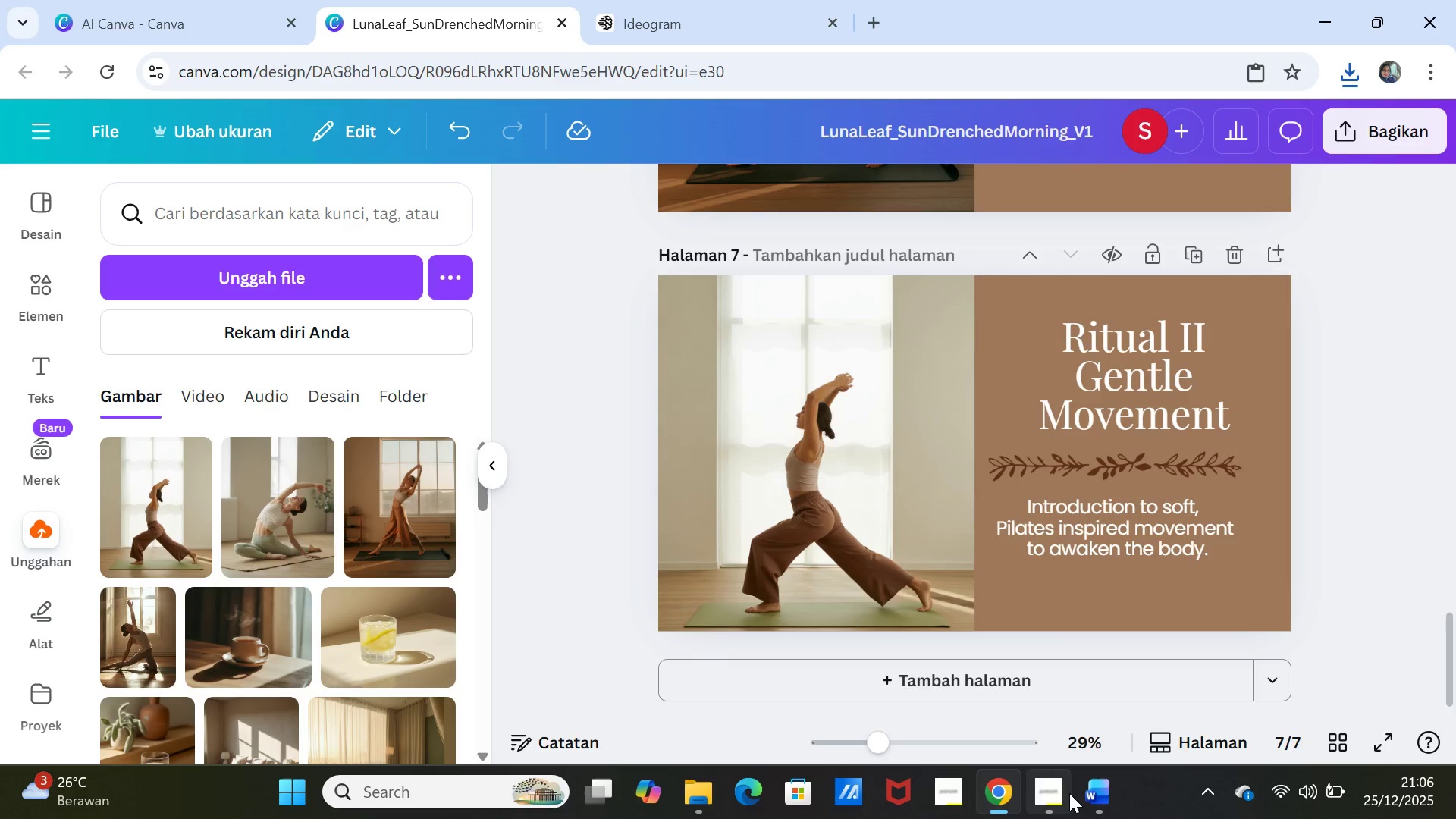 
left_click([1097, 802])
 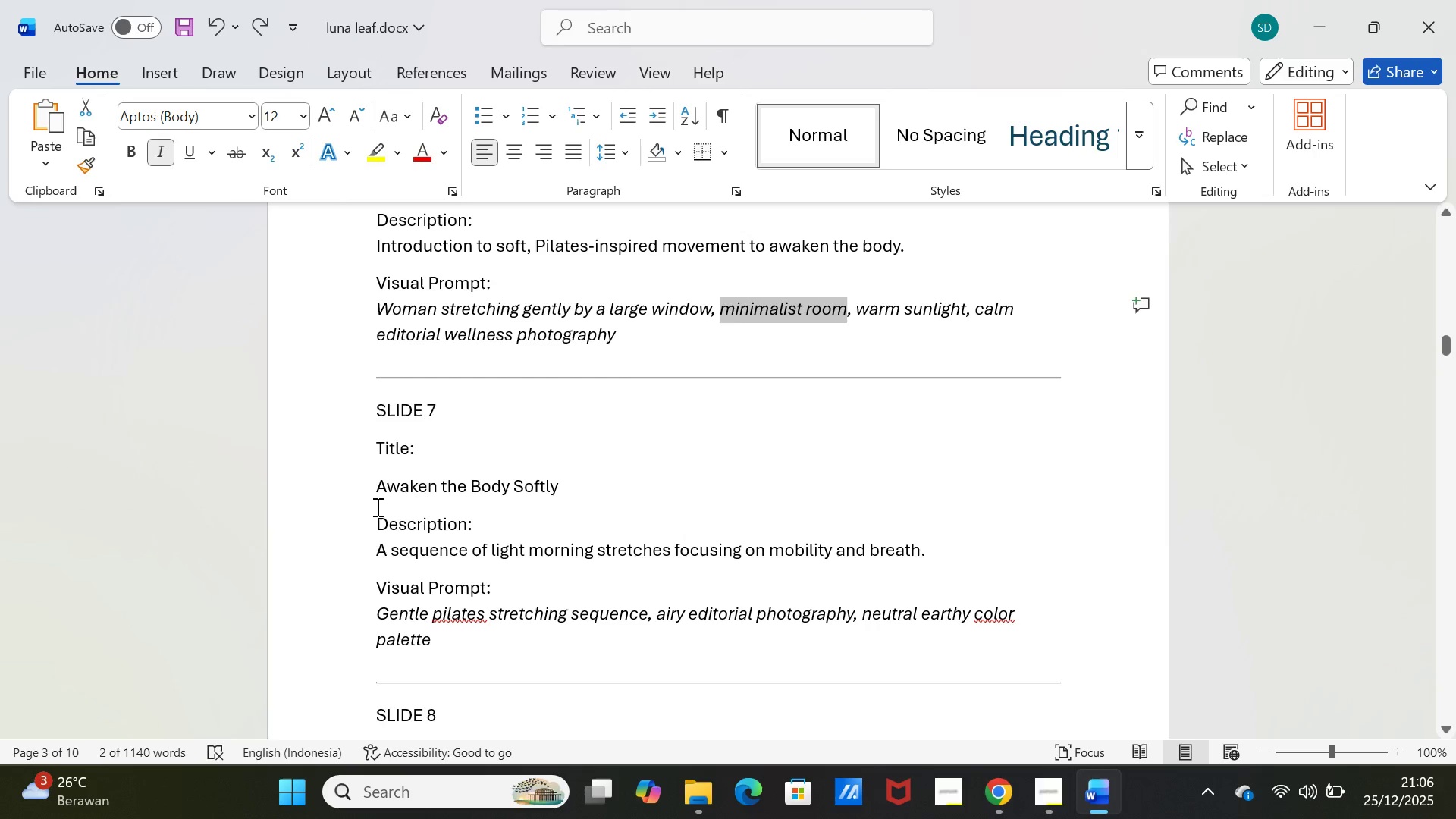 
left_click_drag(start_coordinate=[377, 489], to_coordinate=[569, 491])
 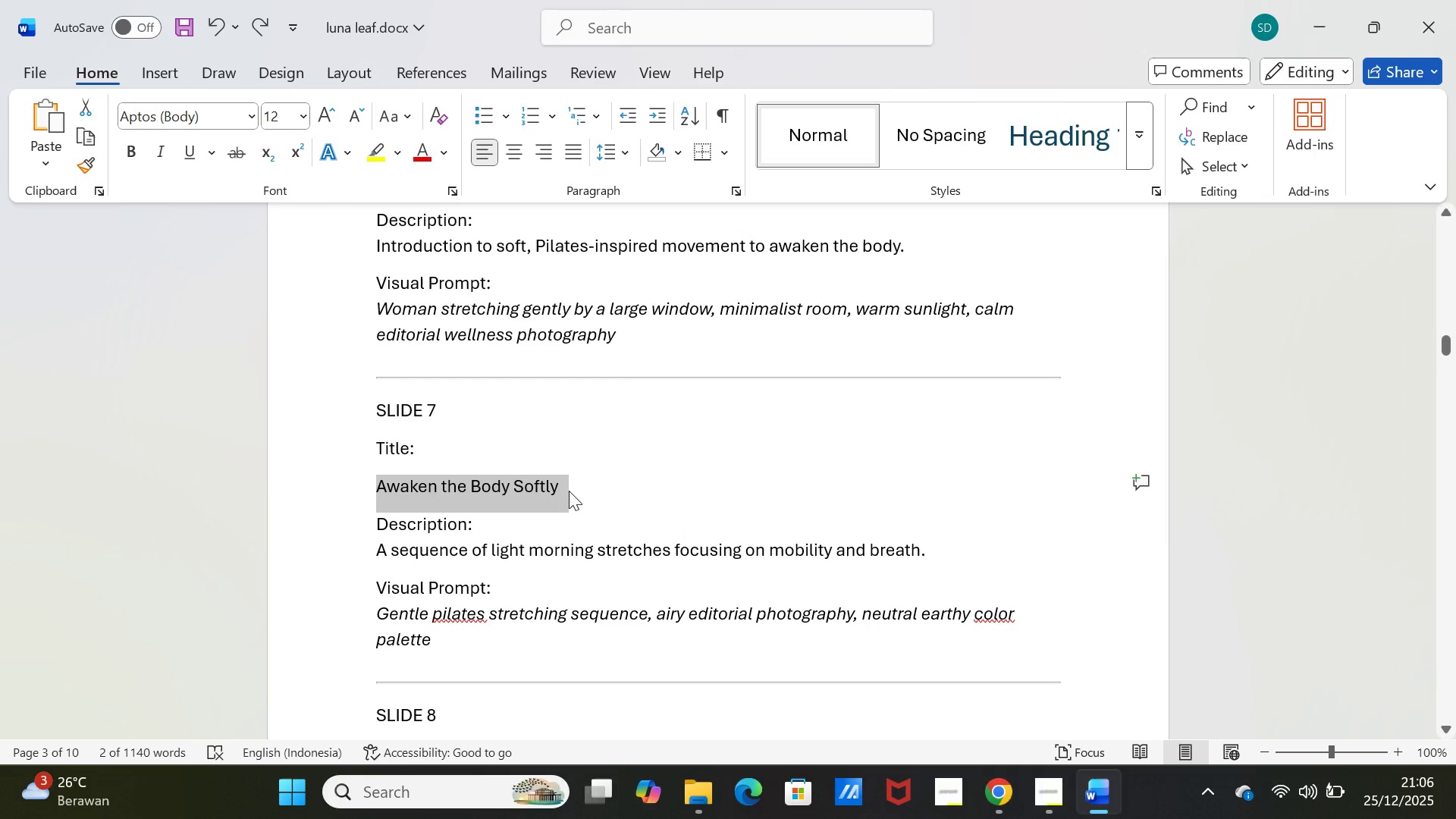 
key(Control+C)
 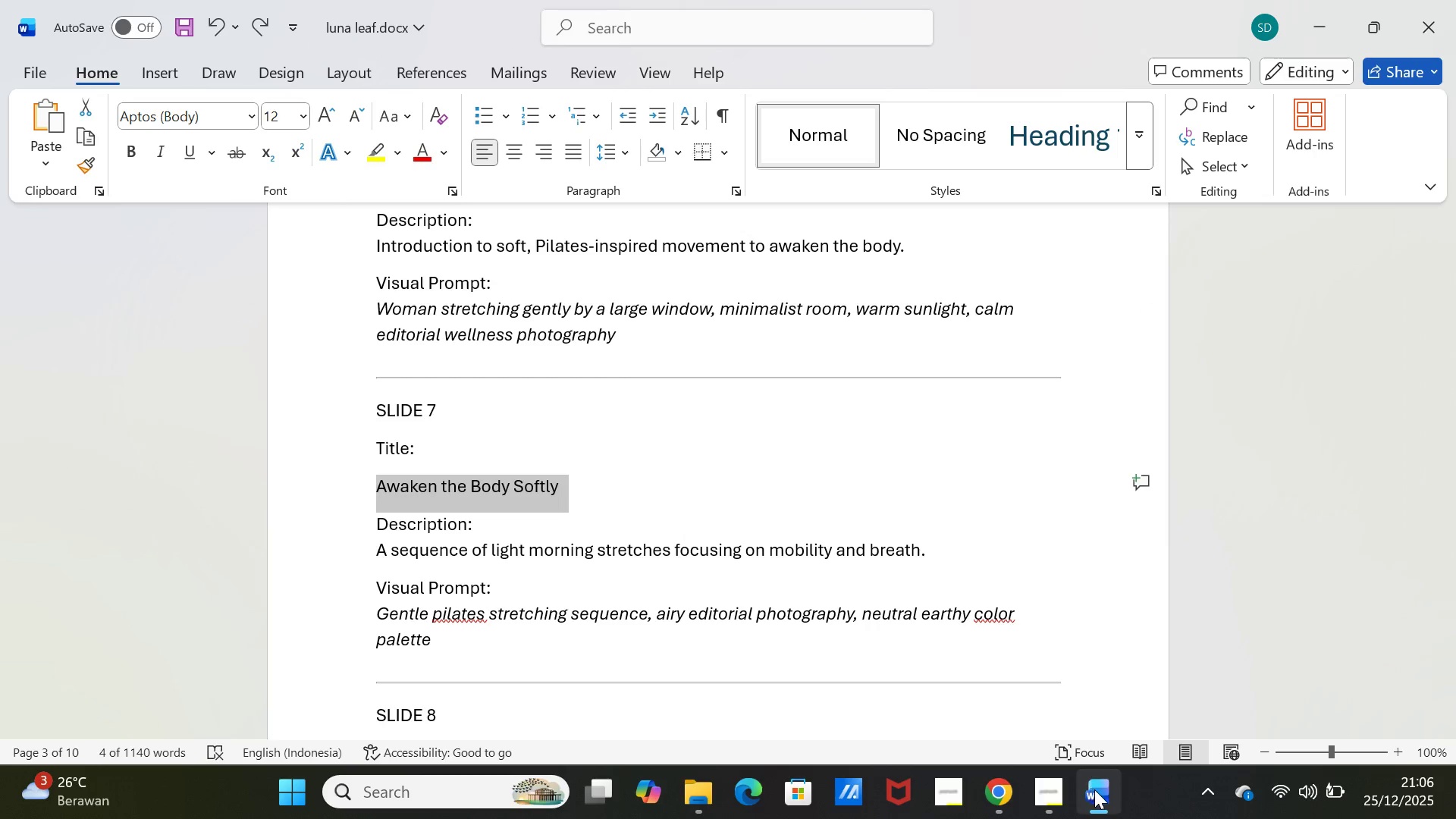 
left_click([1094, 789])
 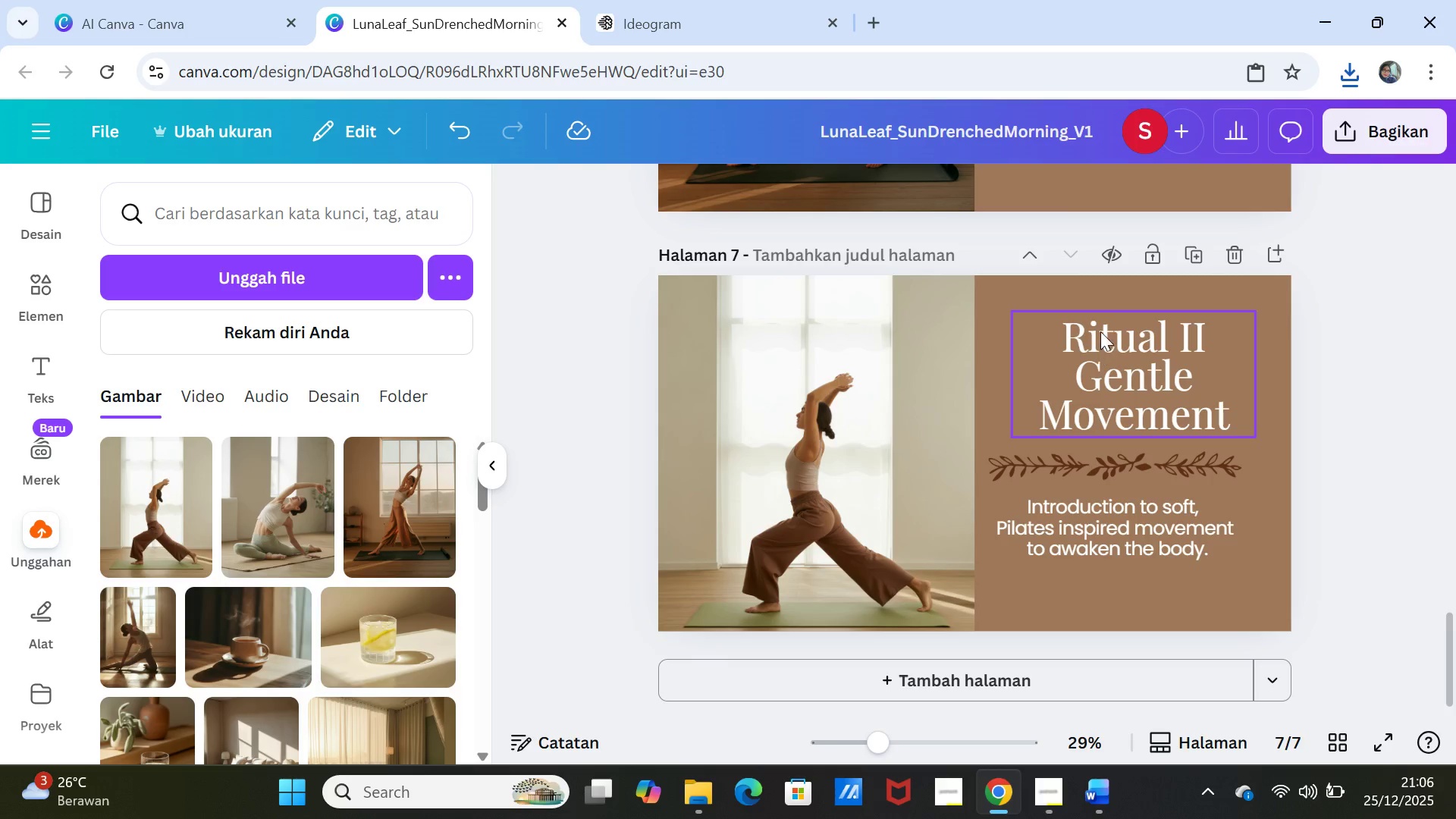 
double_click([1100, 328])
 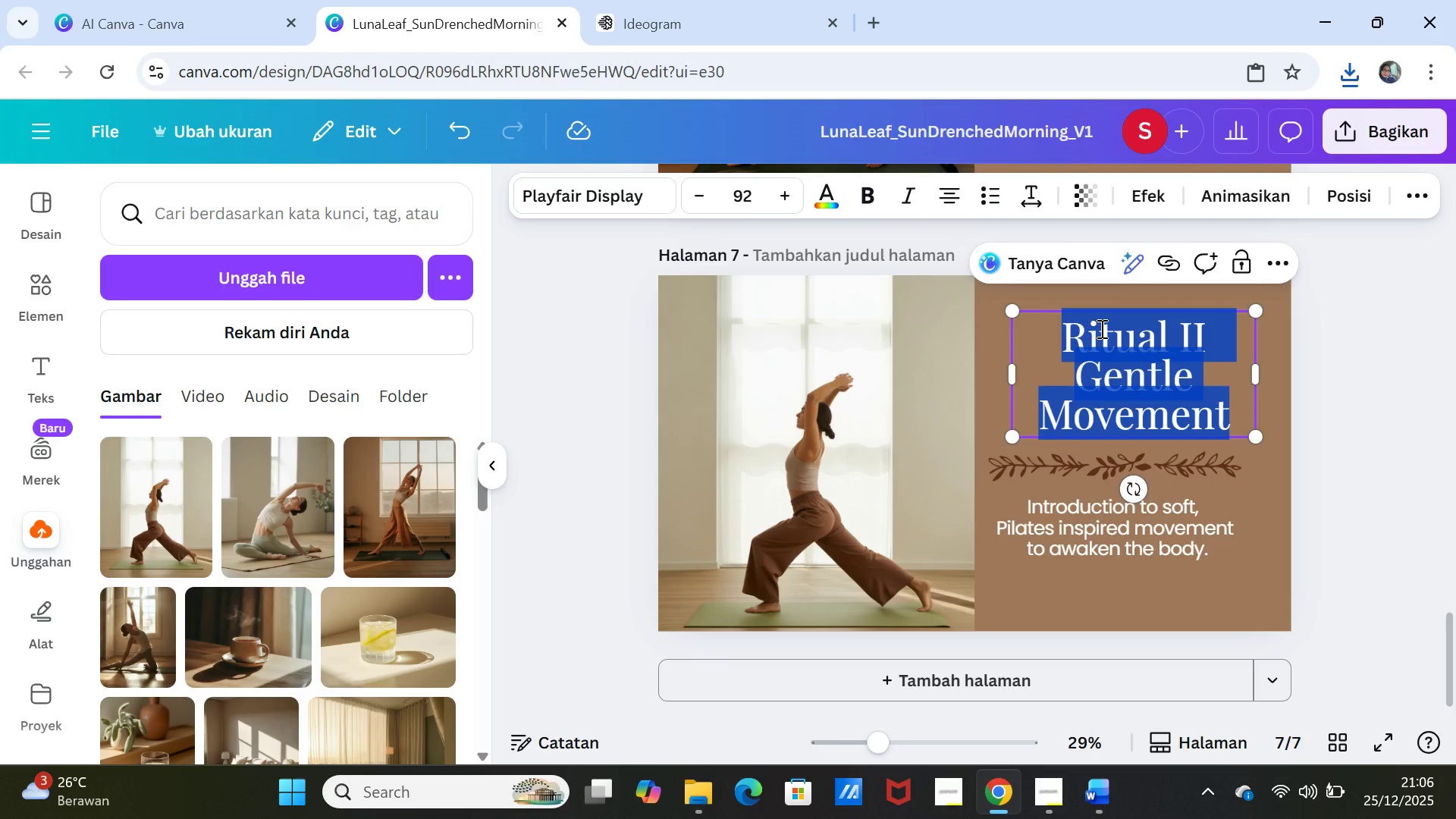 
triple_click([1100, 328])
 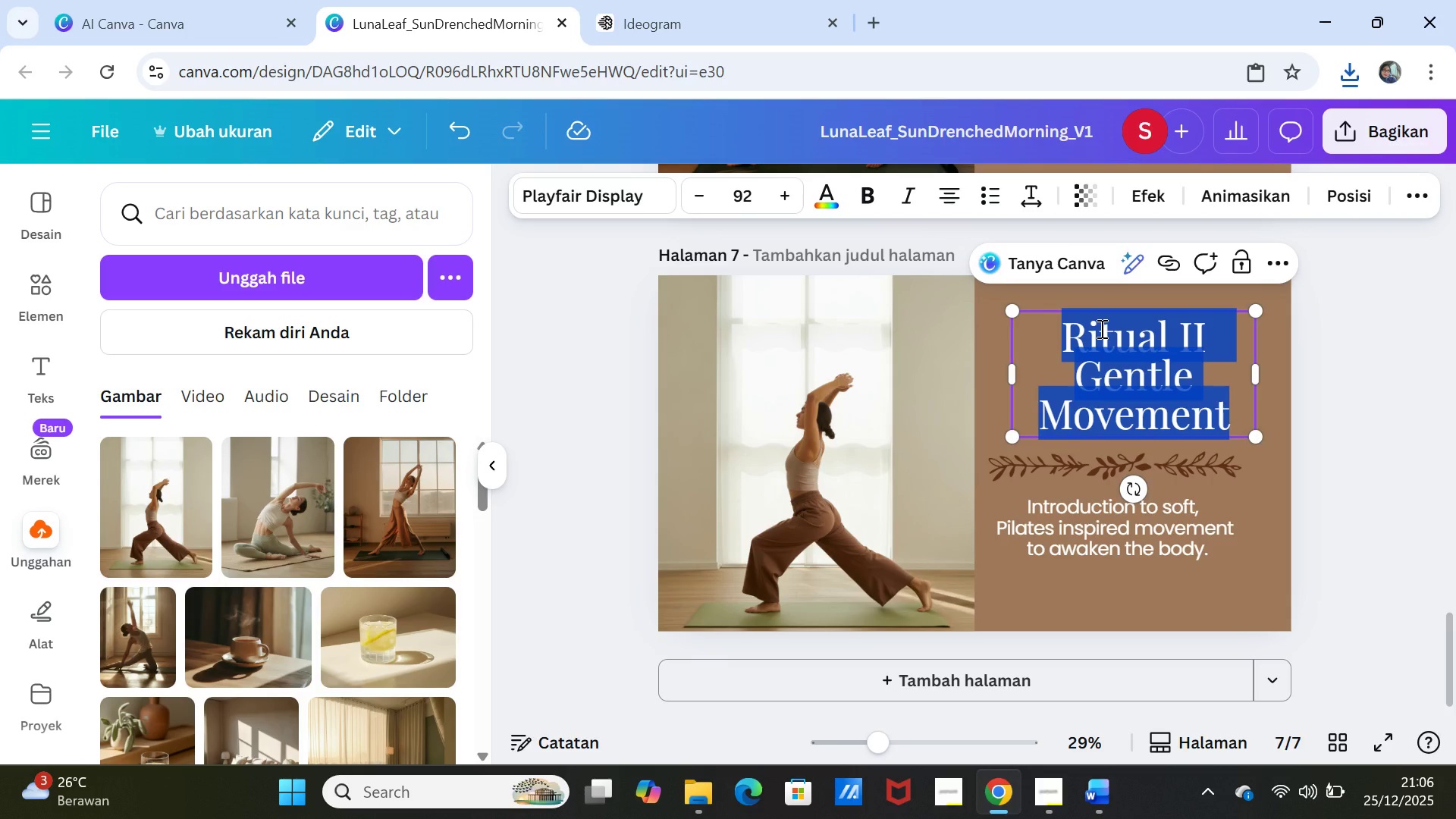 
key(Control+V)
 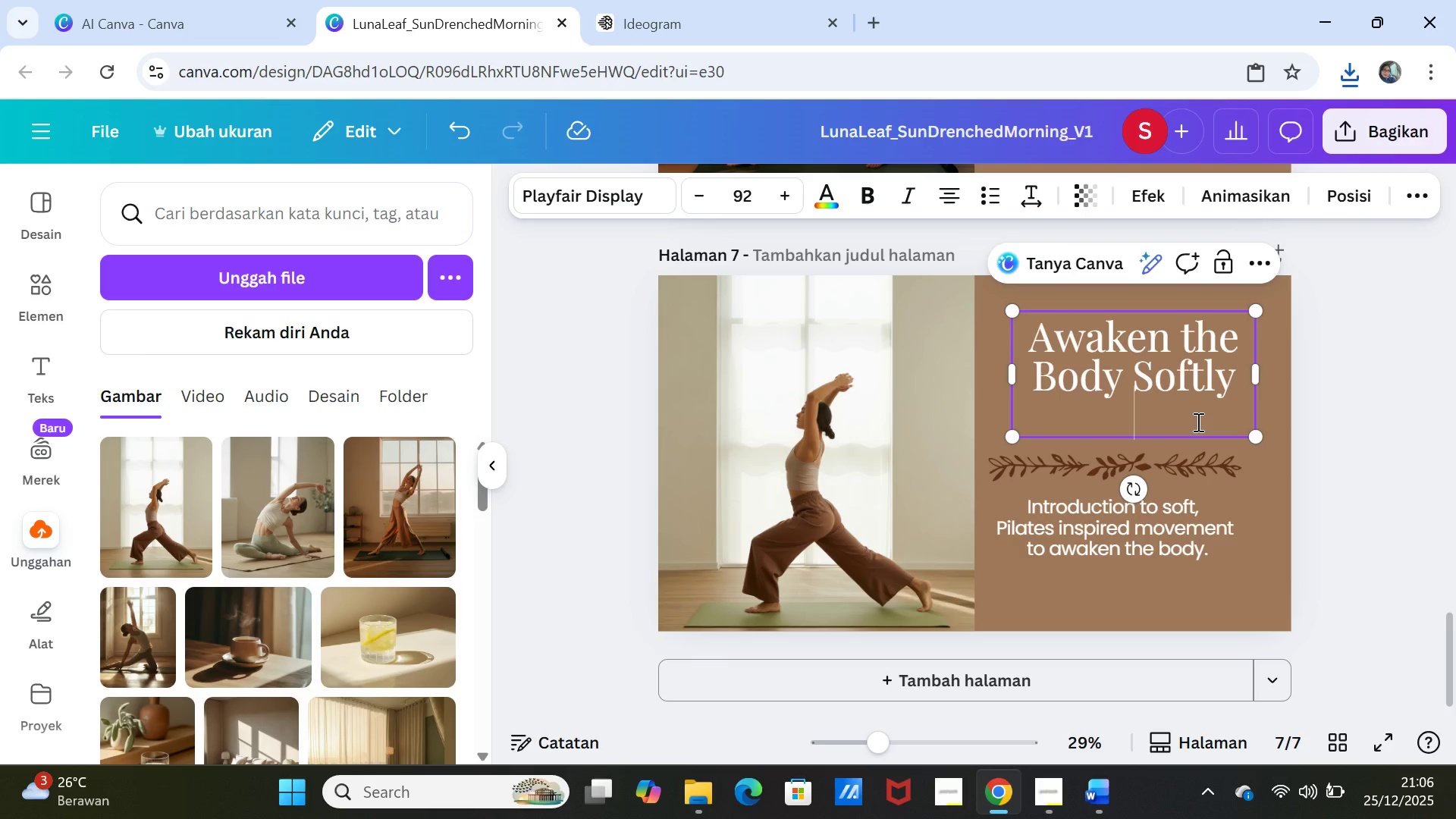 
key(Backspace)
 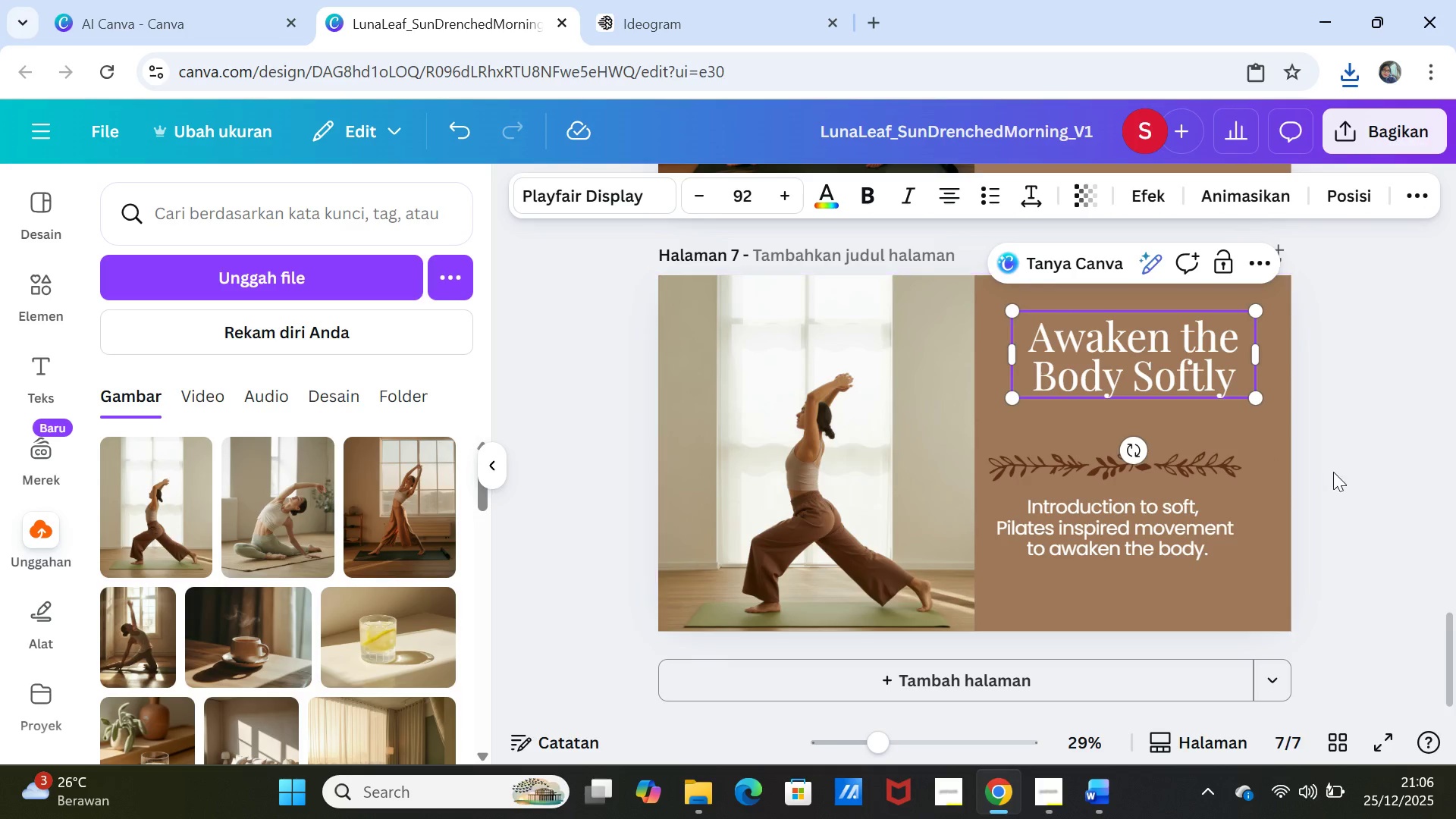 
left_click([1338, 473])
 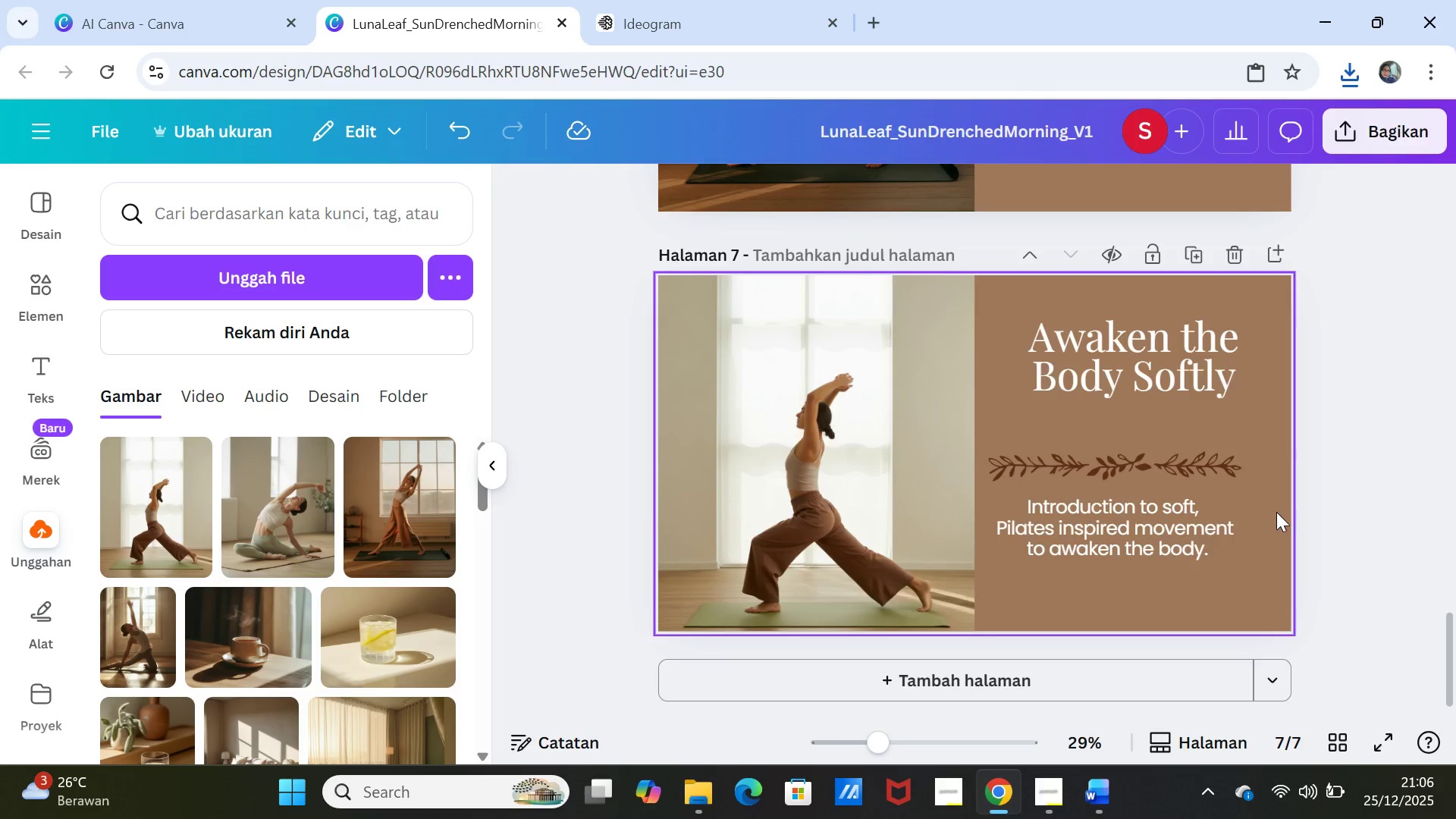 
scroll: coordinate [1279, 514], scroll_direction: up, amount: 7.0
 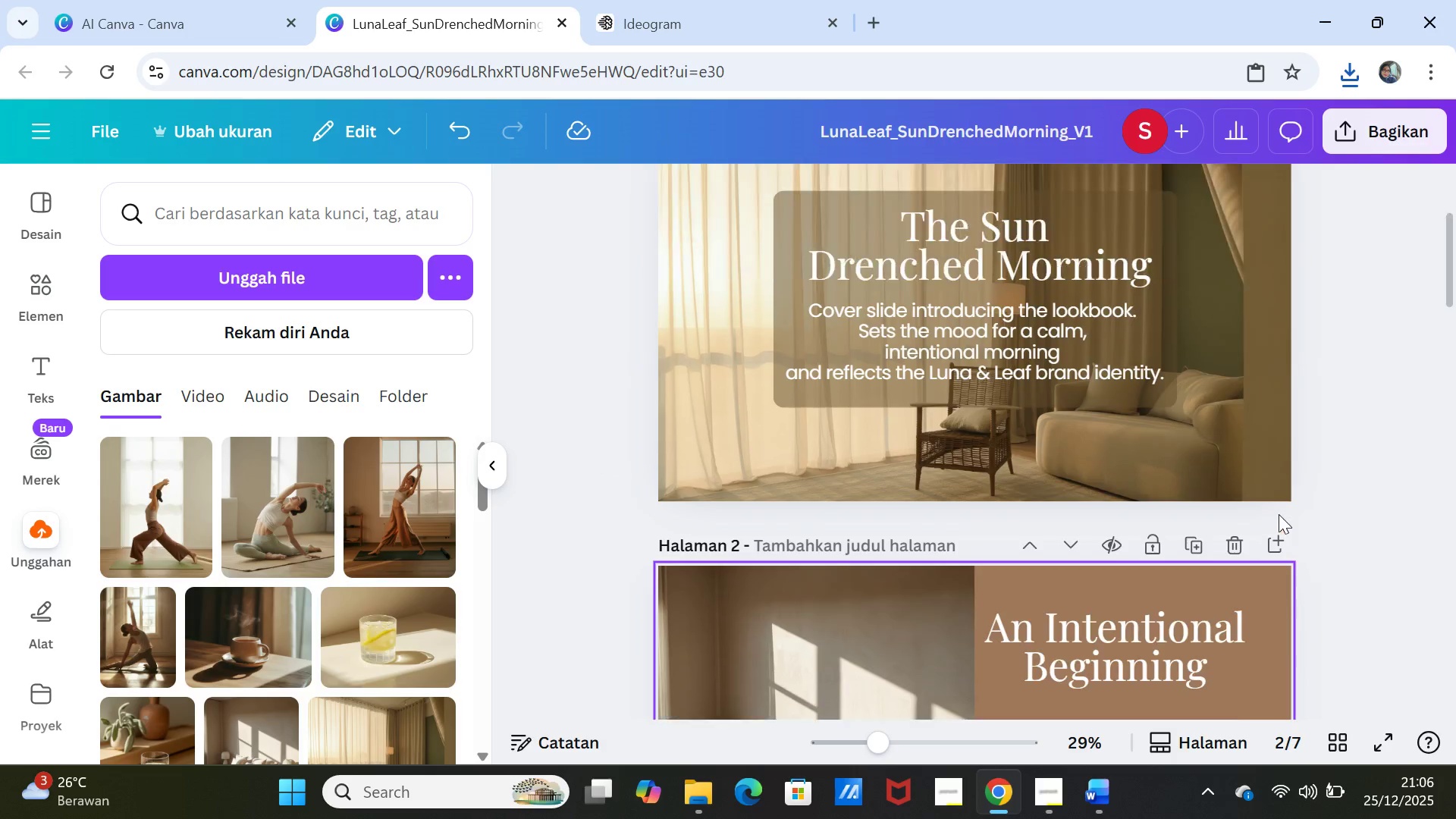 
scroll: coordinate [1279, 514], scroll_direction: down, amount: 27.0
 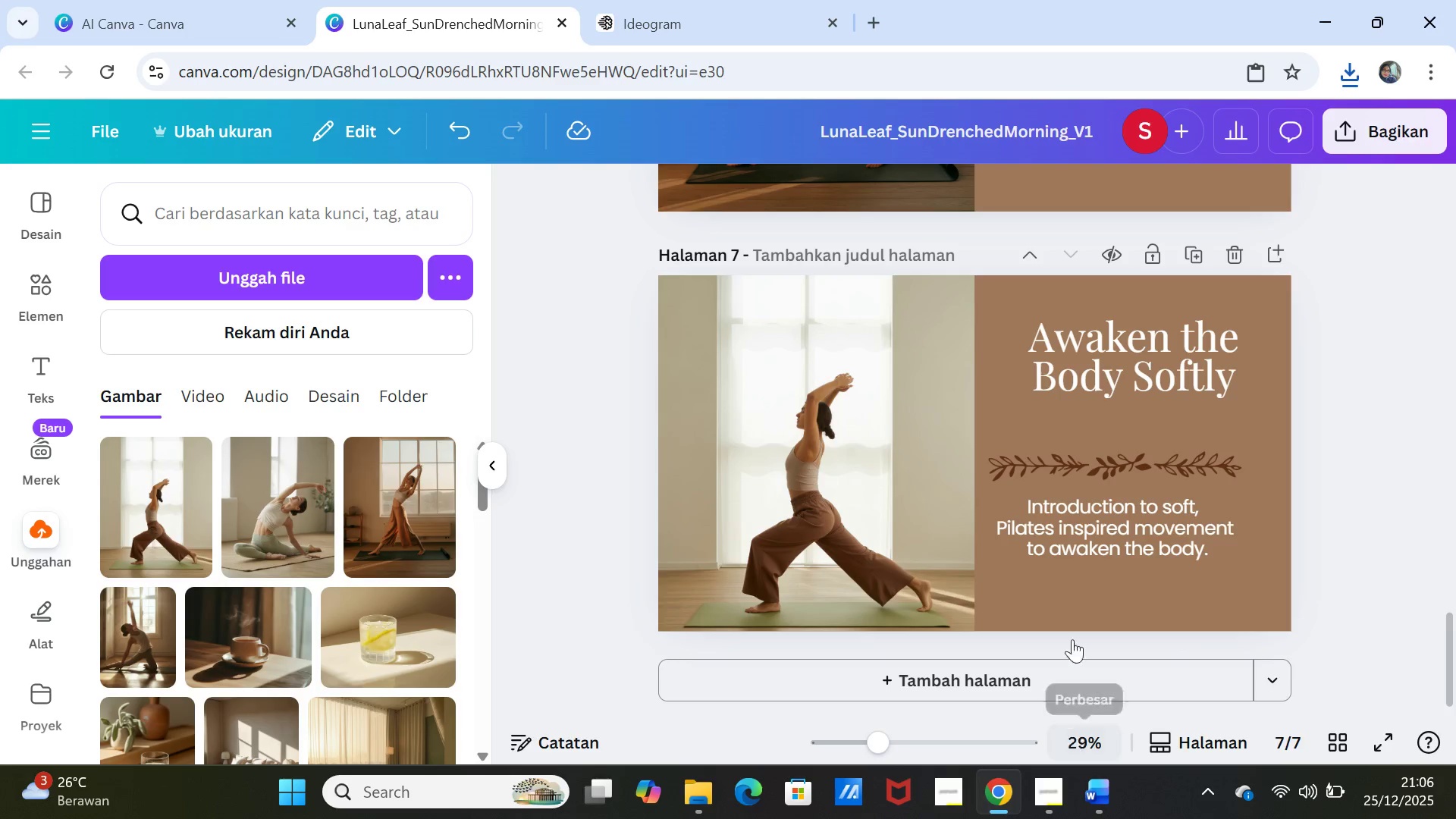 
left_click_drag(start_coordinate=[1125, 469], to_coordinate=[1125, 457])
 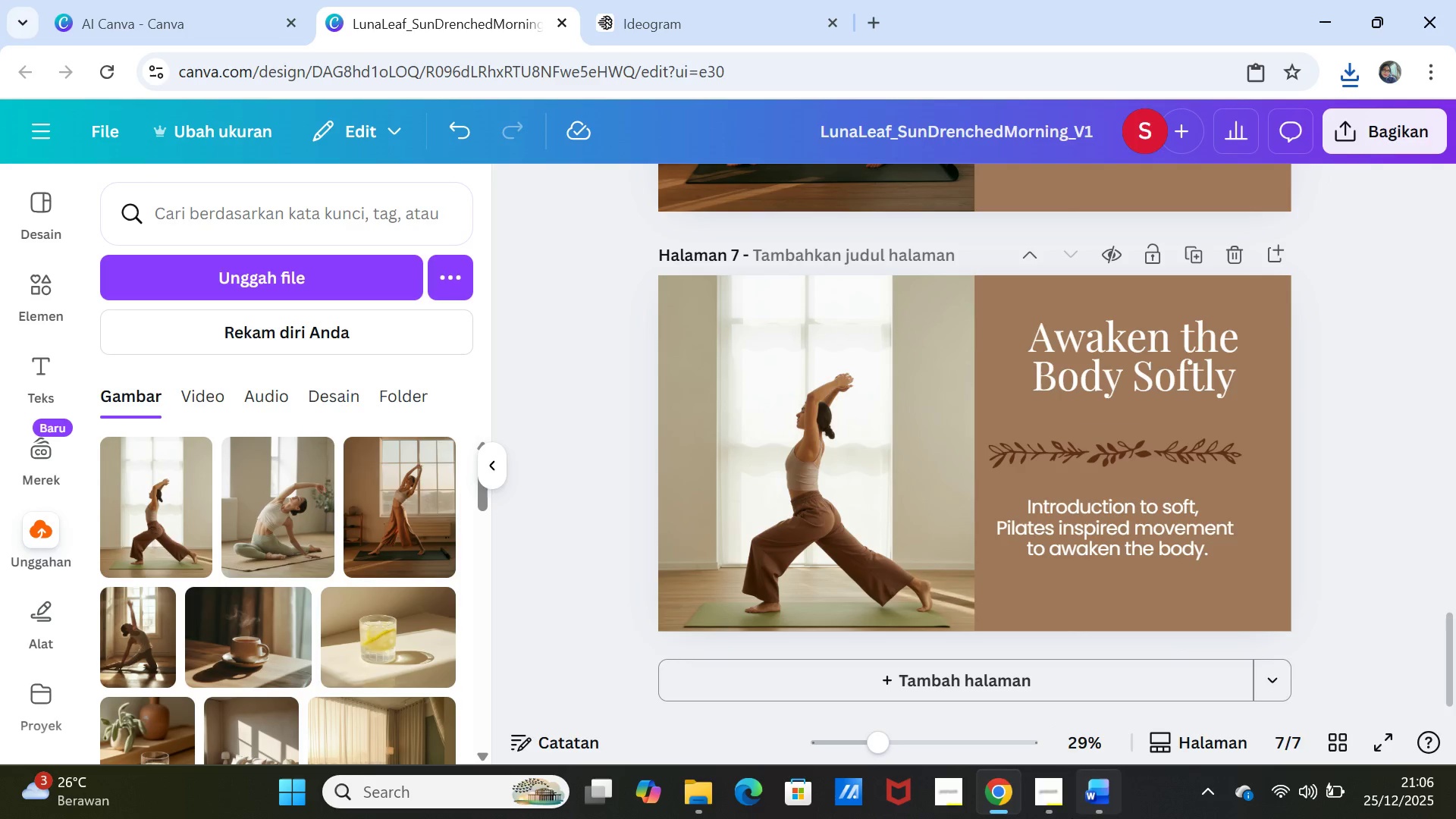 
mouse_move([1070, 792])
 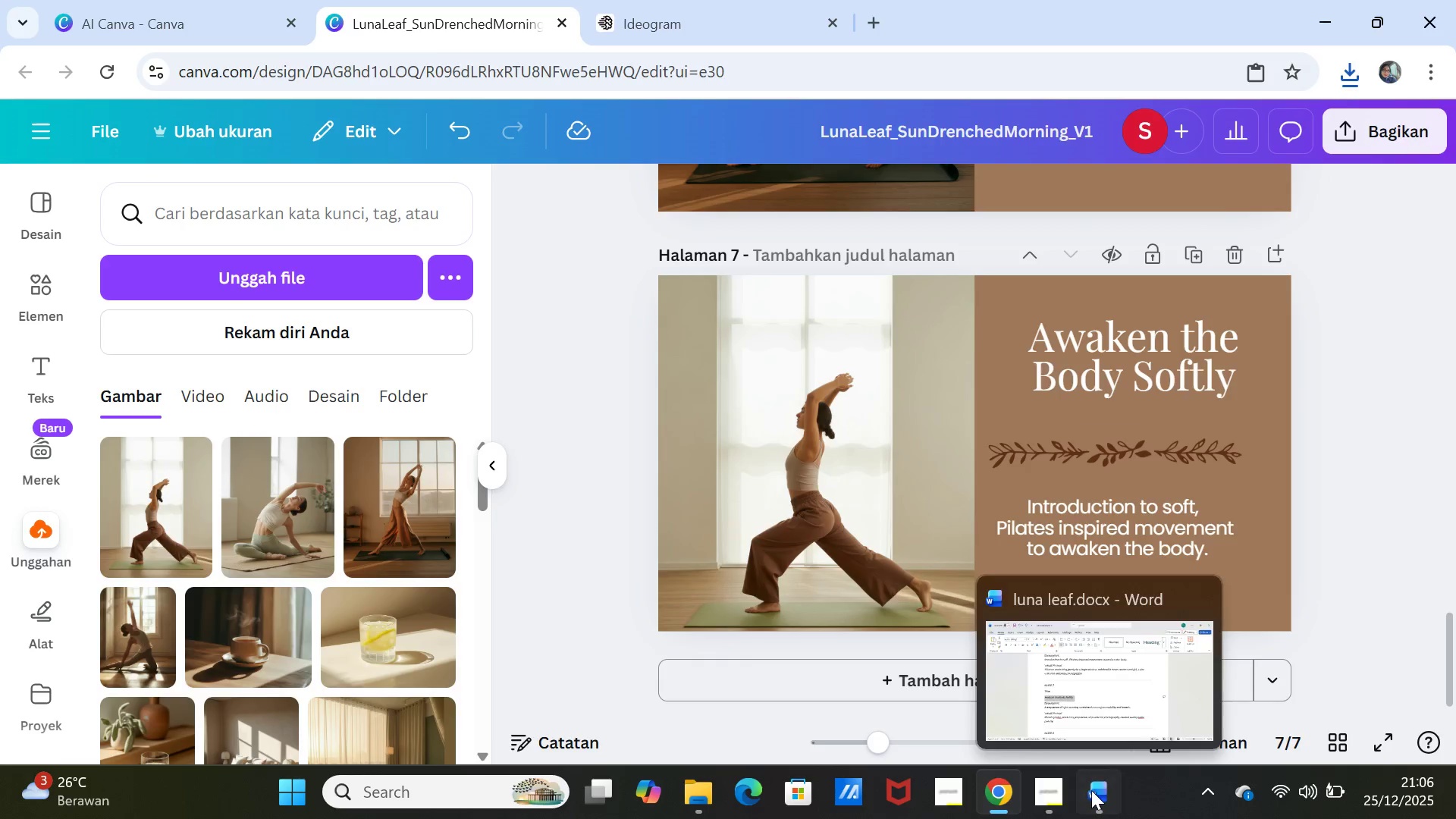 
left_click([1091, 790])
 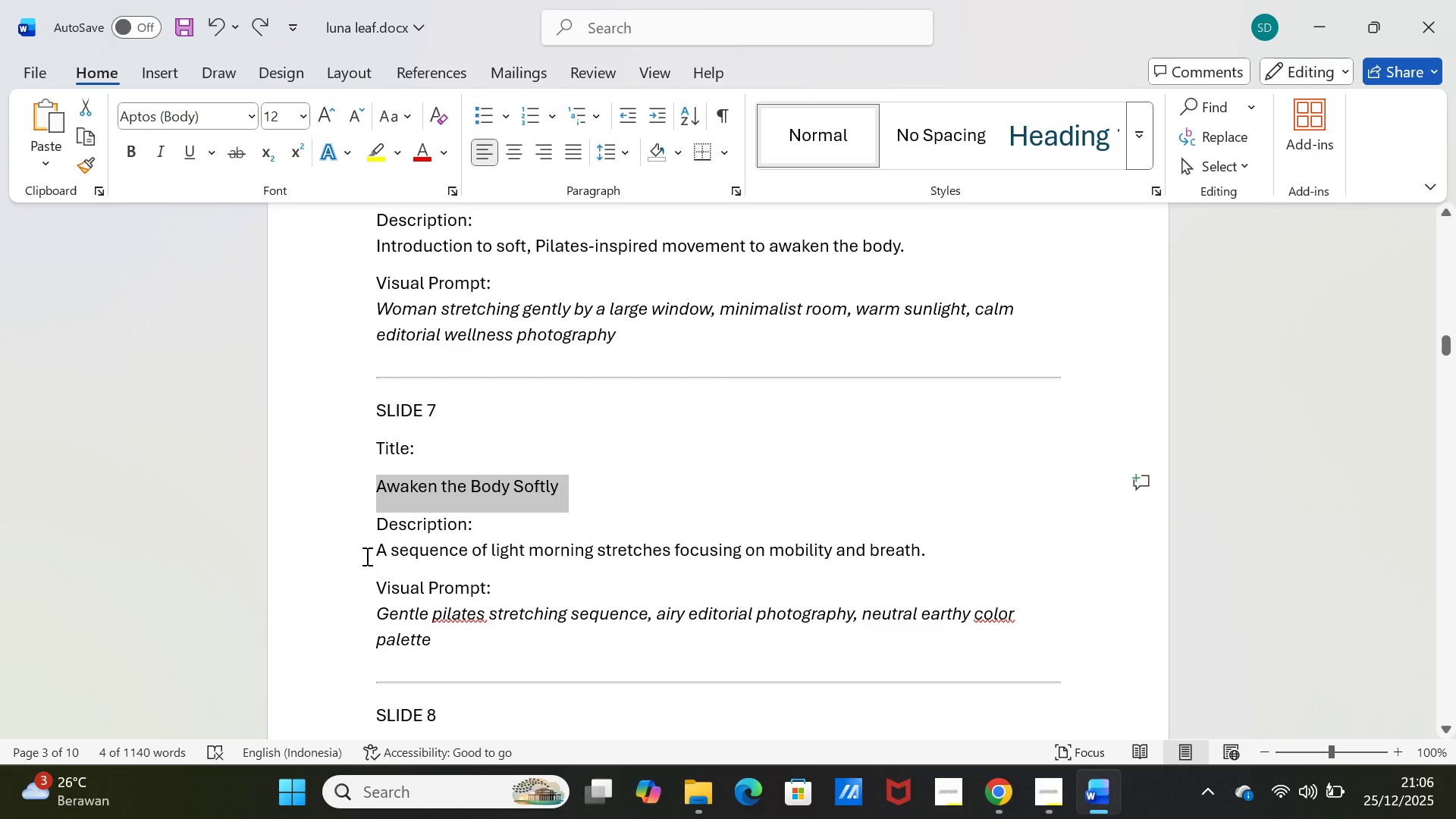 
left_click_drag(start_coordinate=[367, 552], to_coordinate=[947, 560])
 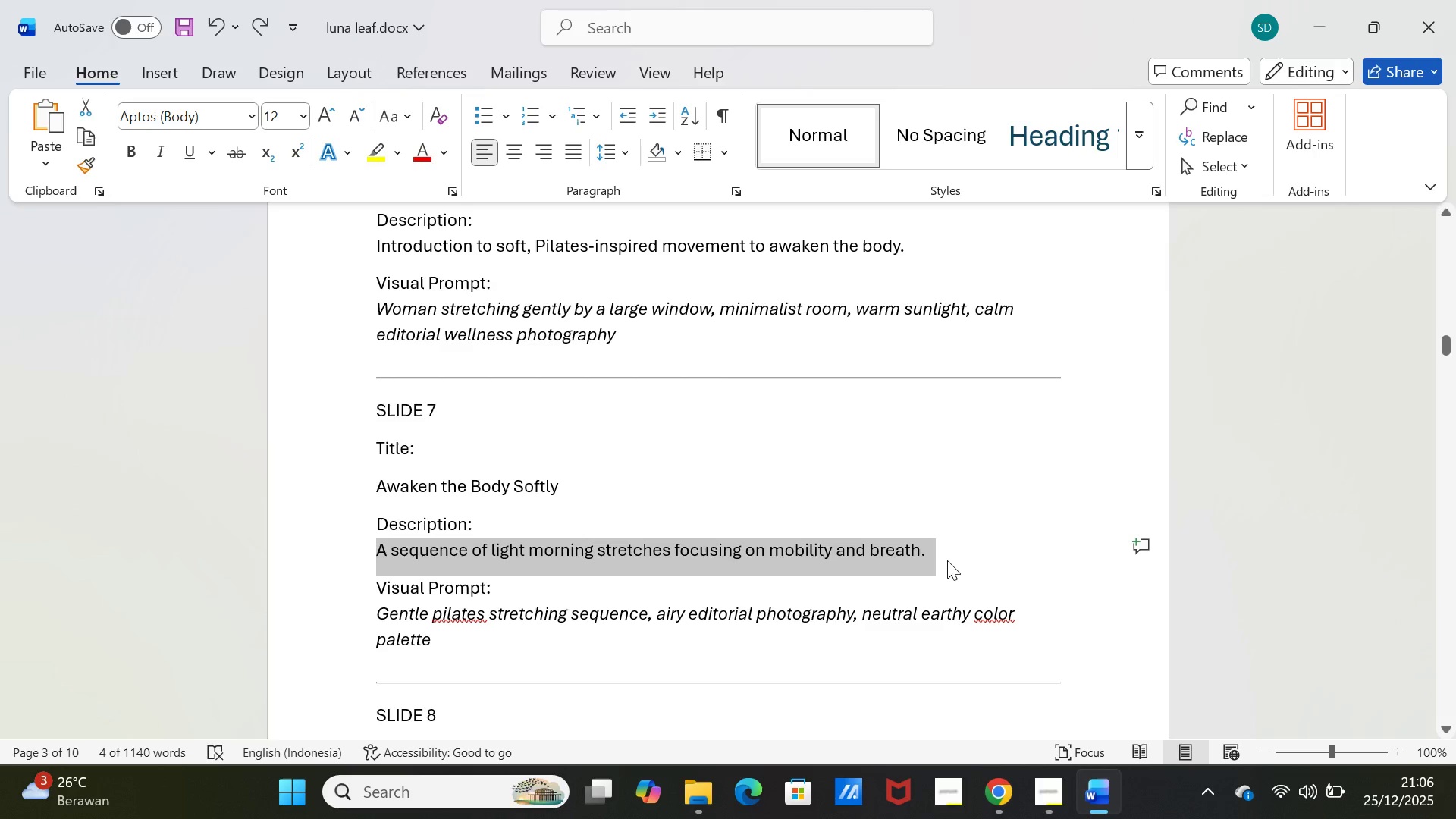 
key(Control+C)
 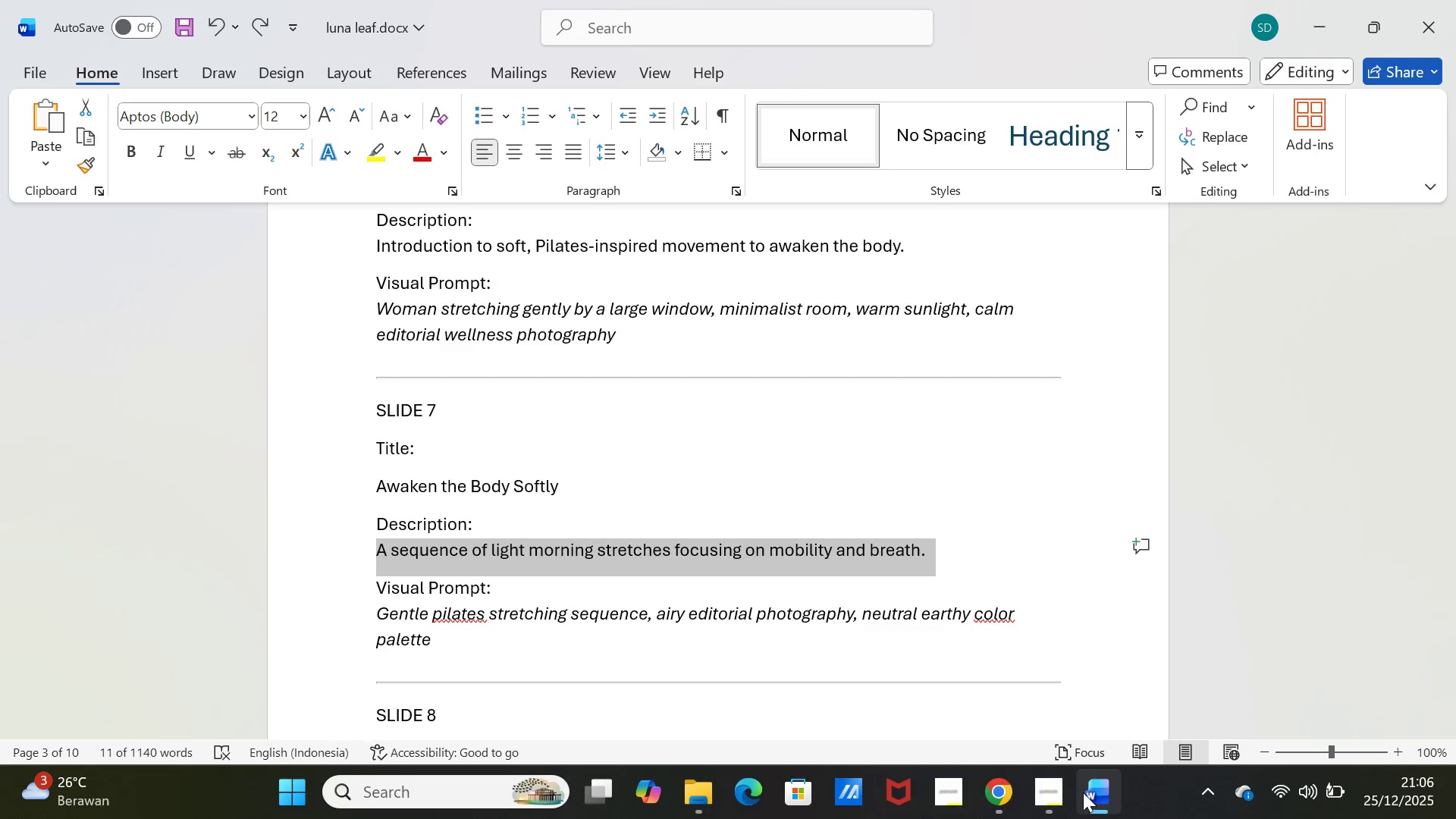 
left_click([1083, 792])
 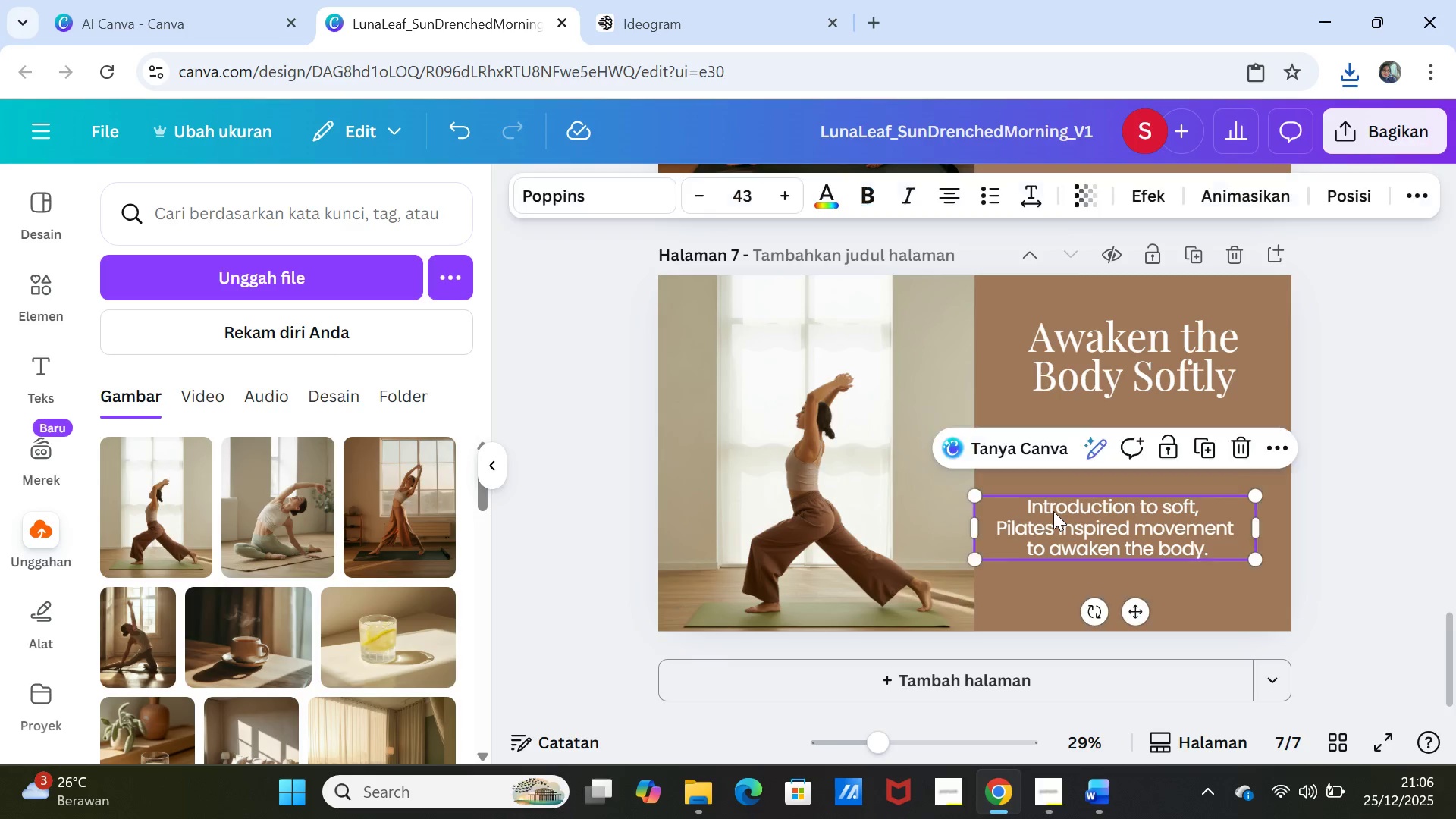 
double_click([1053, 511])
 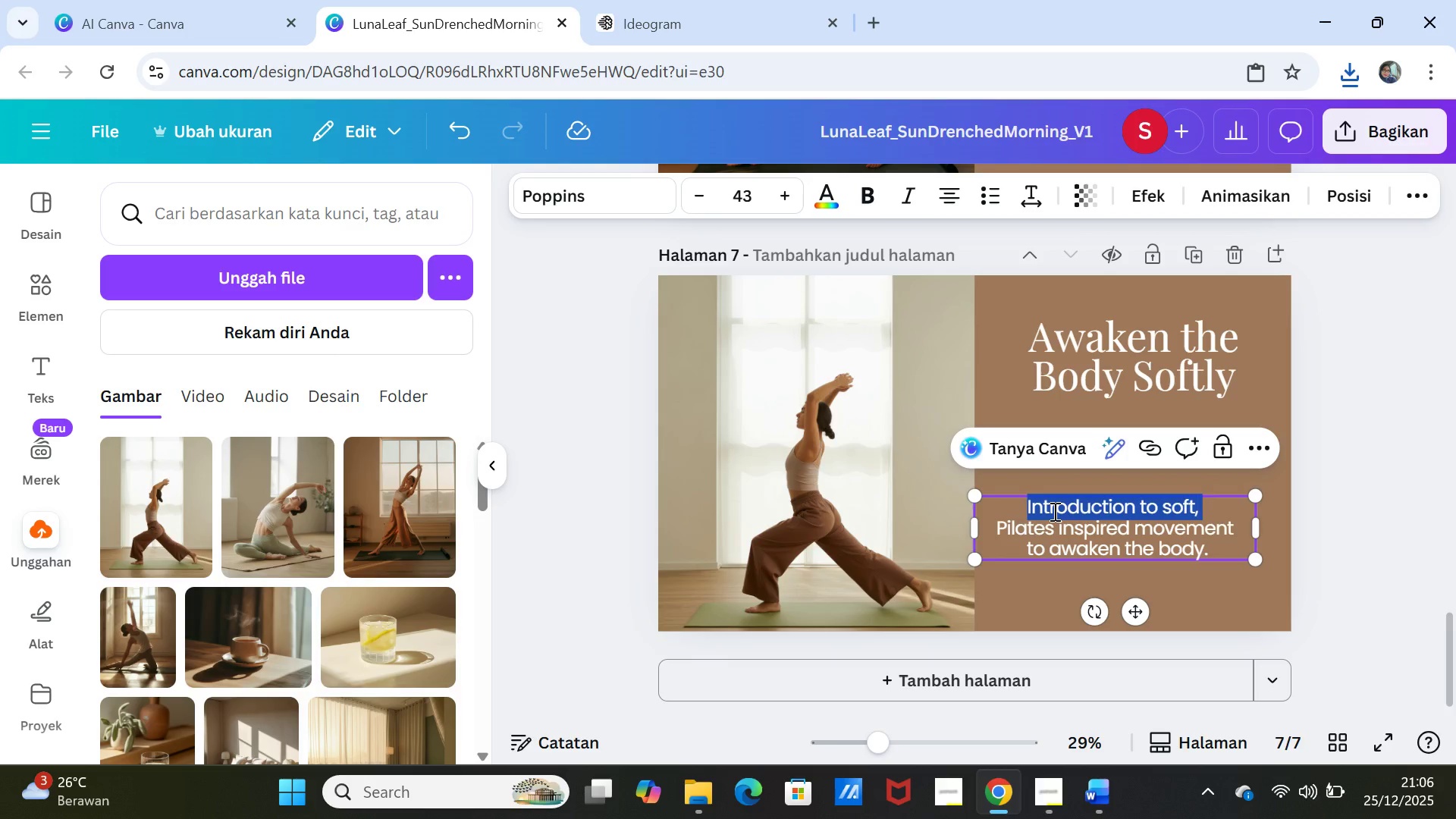 
triple_click([1053, 511])
 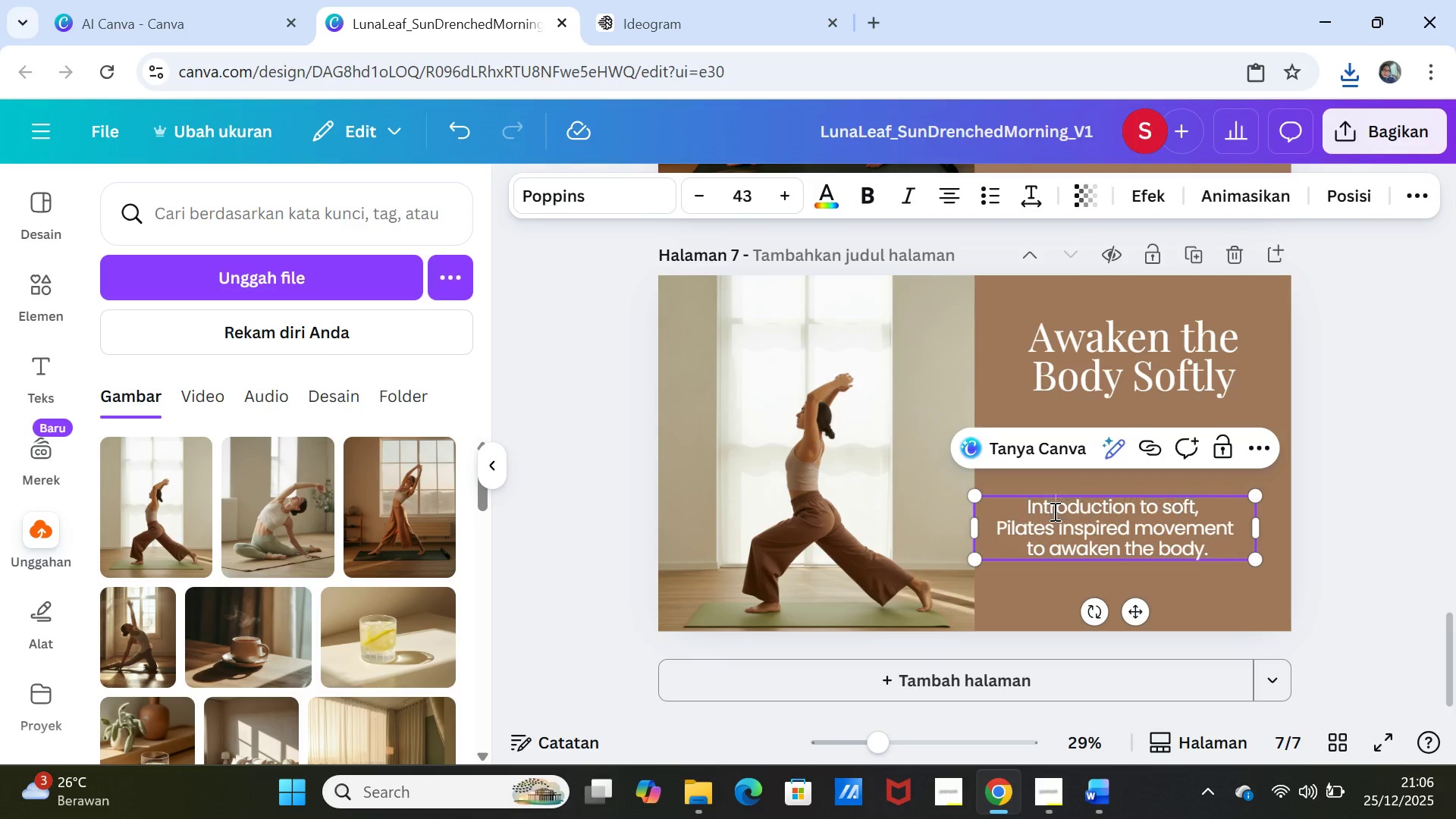 
double_click([1053, 511])
 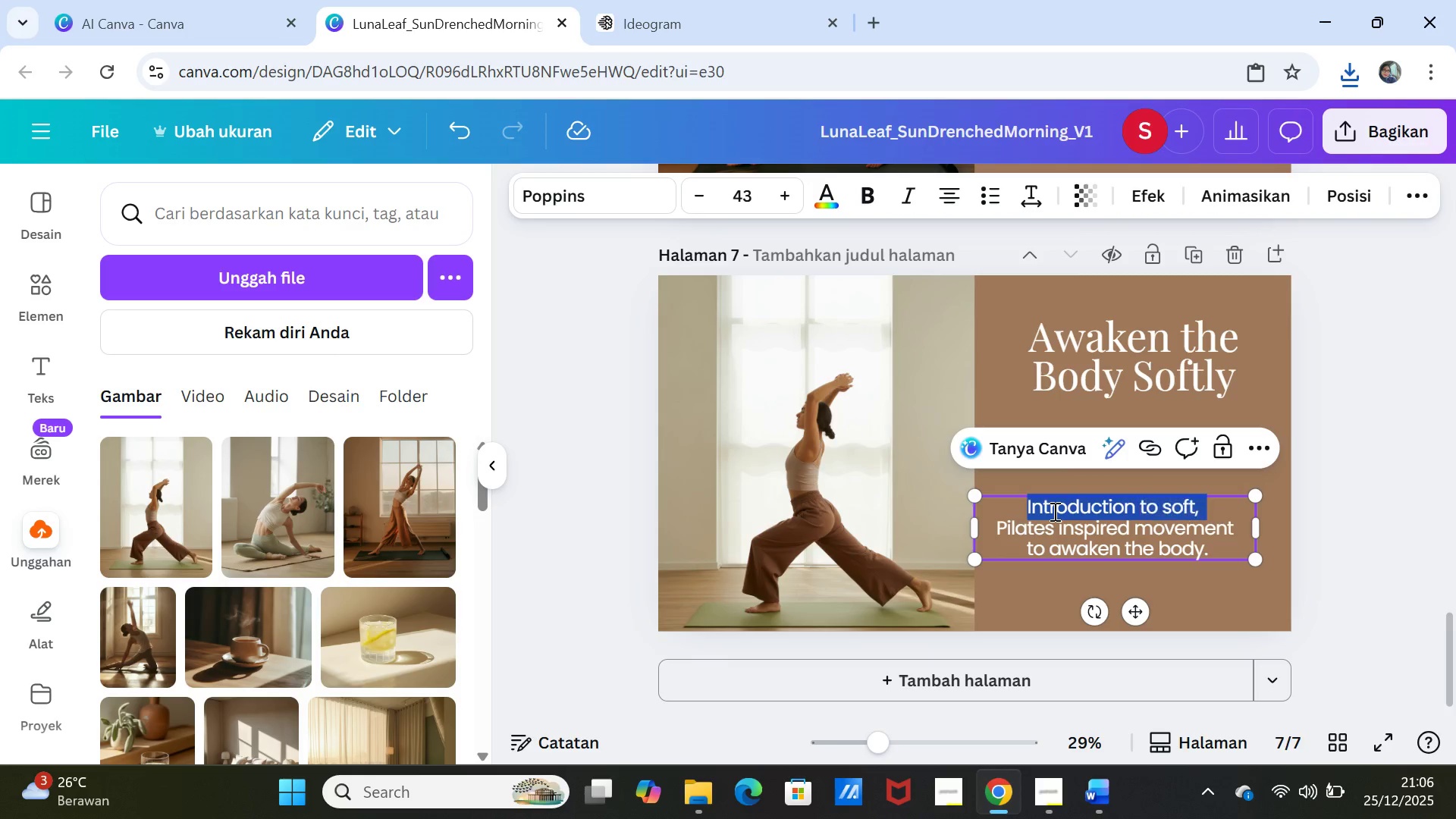 
triple_click([1053, 511])
 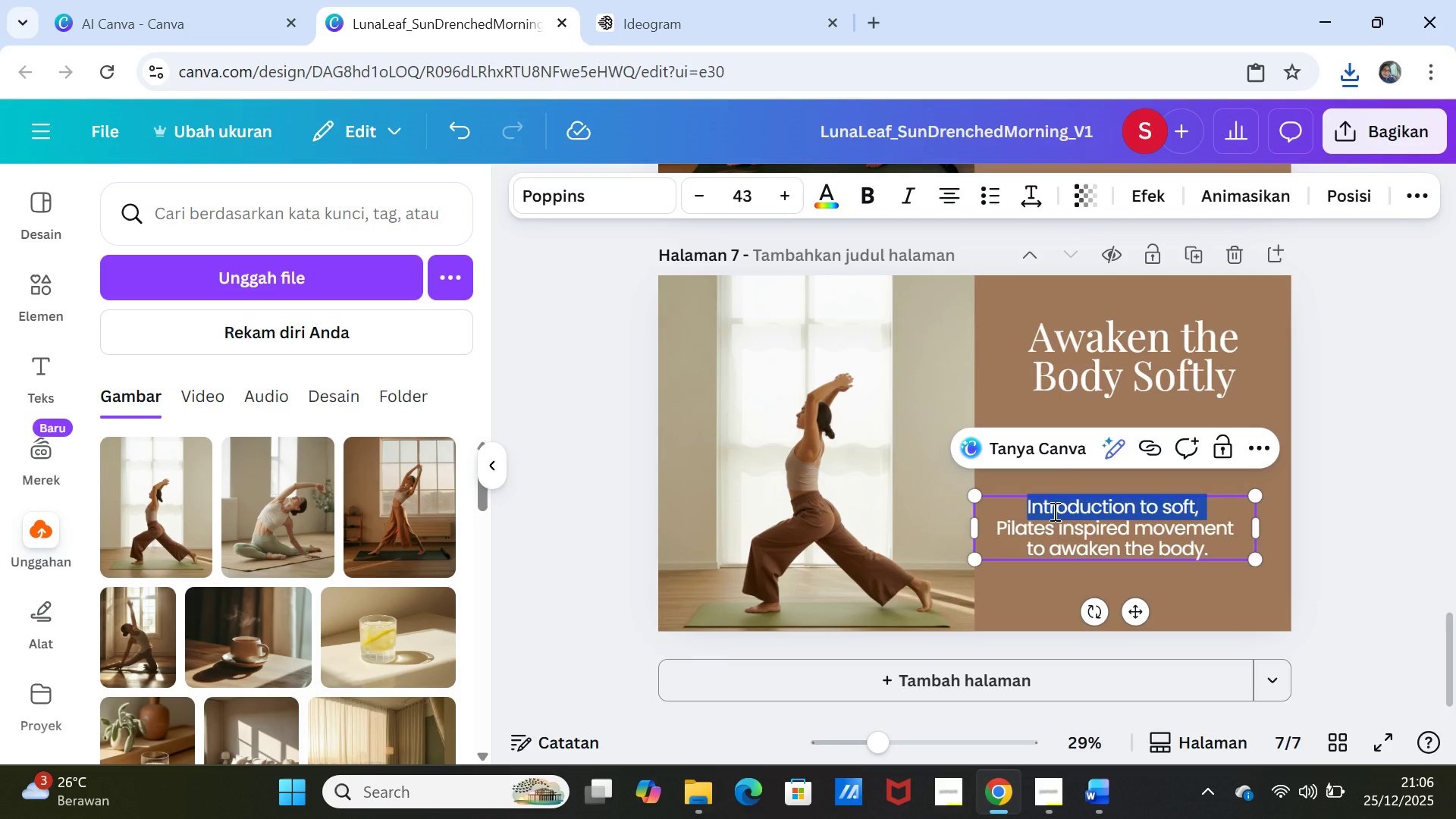 
key(Shift+ArrowDown)
 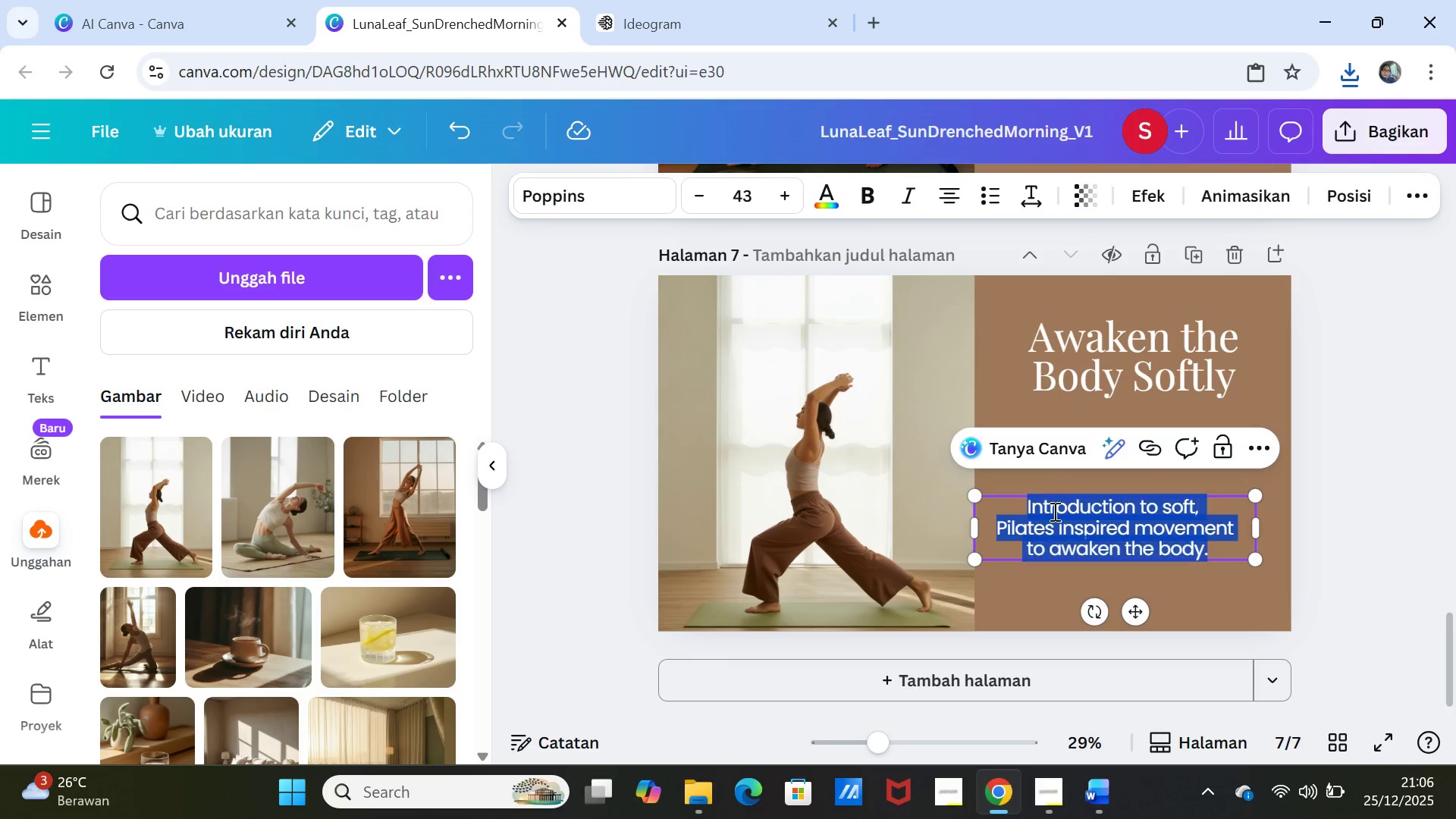 
key(Shift+ArrowDown)
 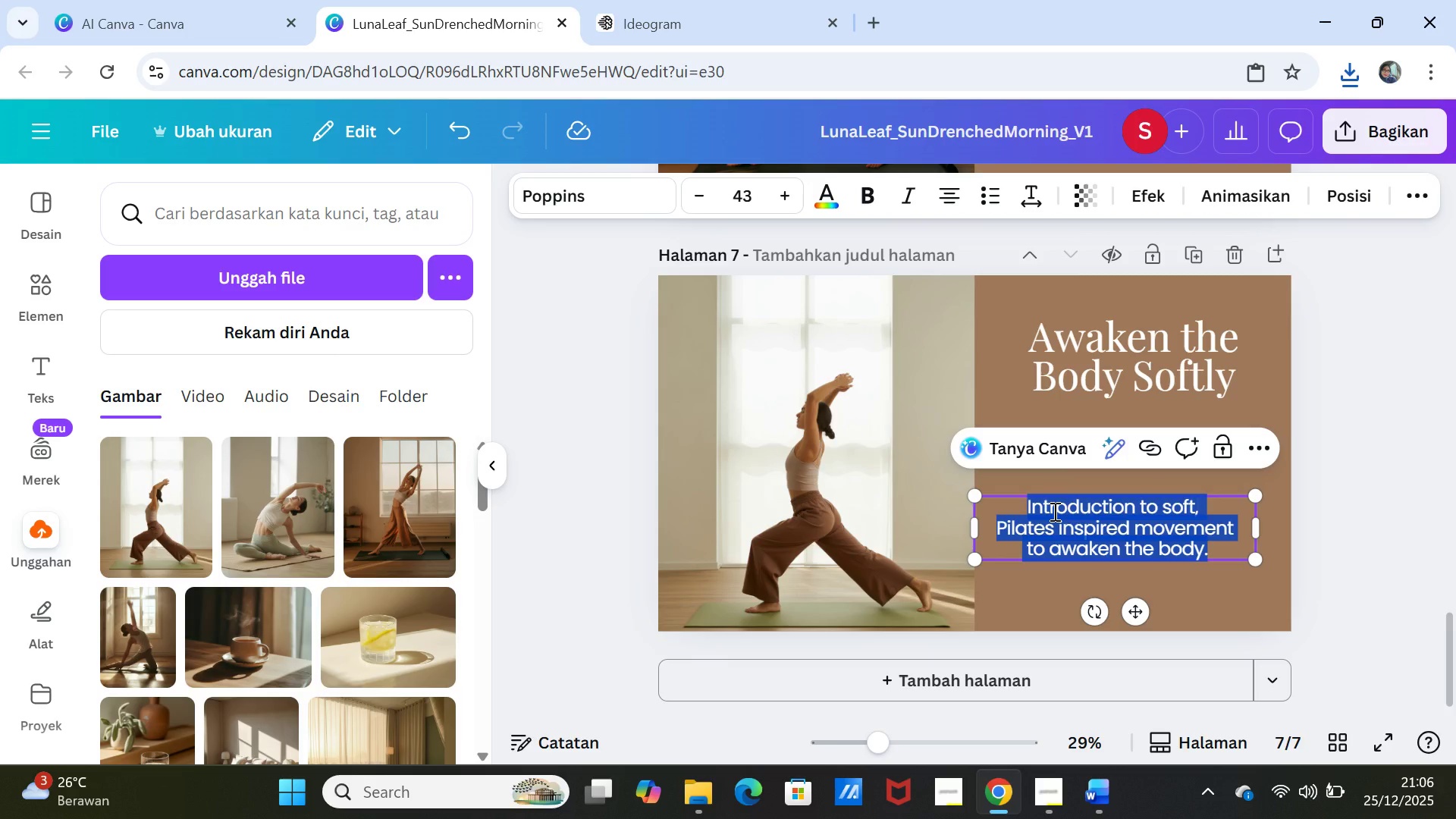 
key(Control+V)
 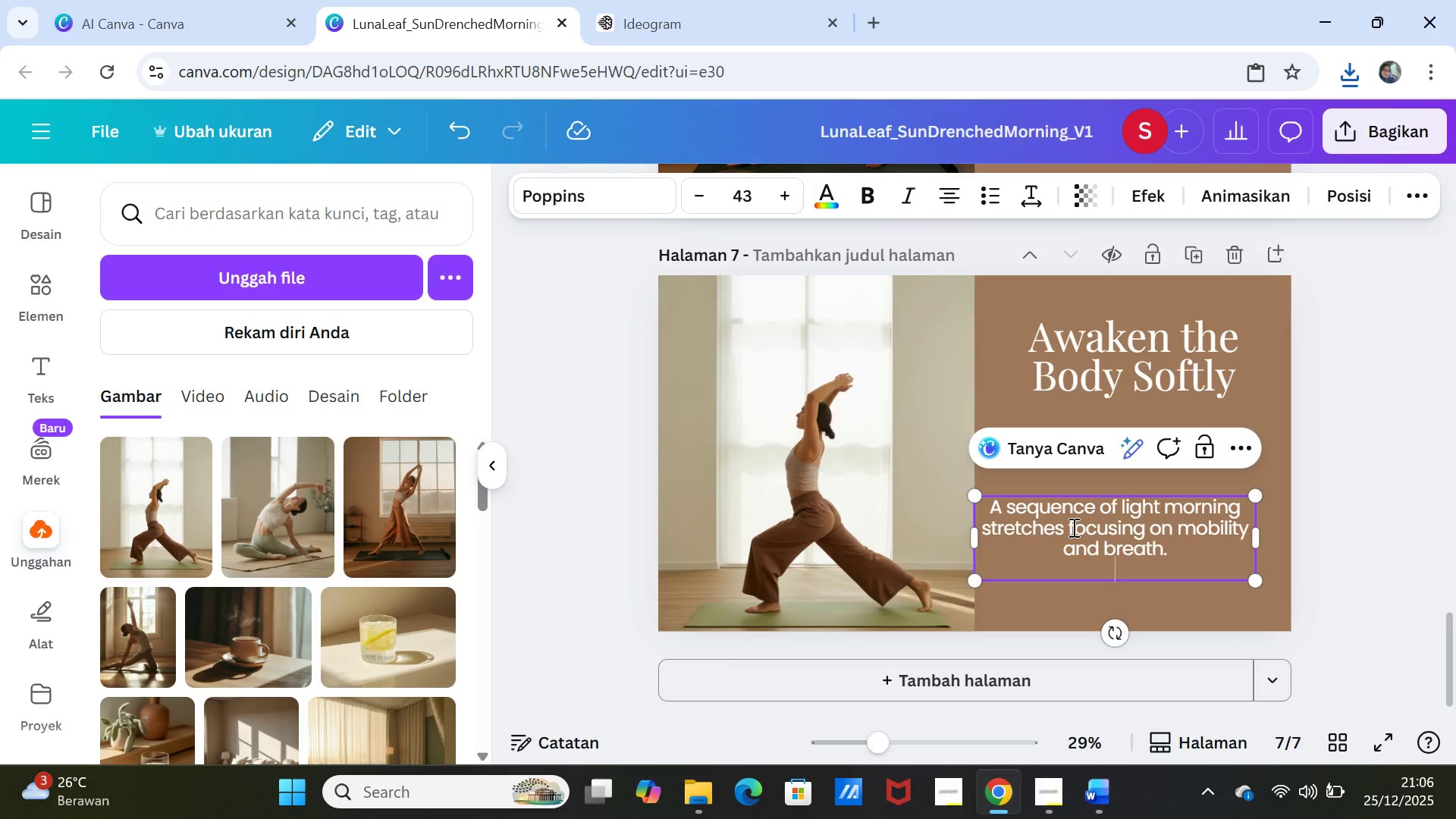 
key(Backslash)
 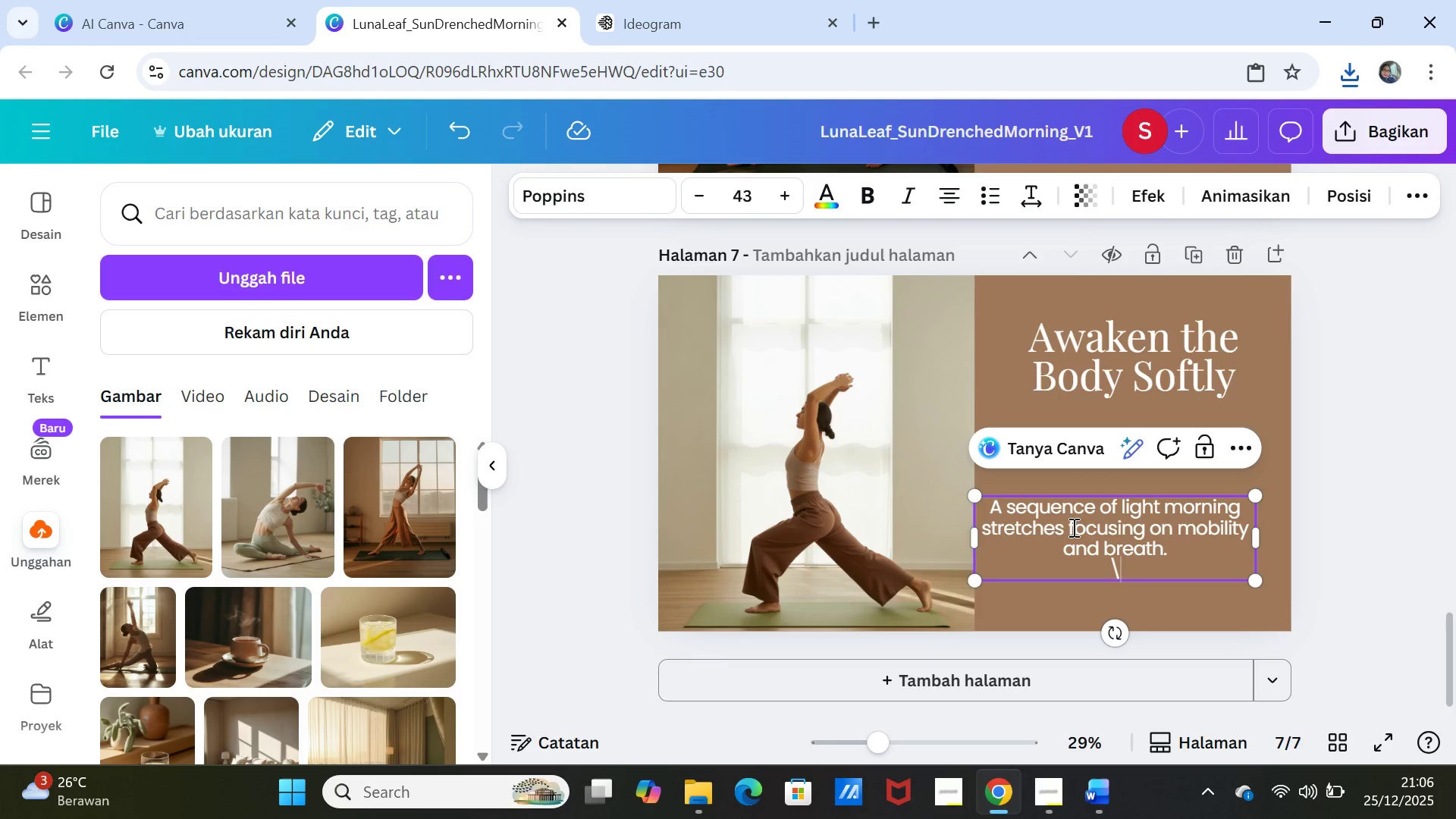 
key(Backspace)
 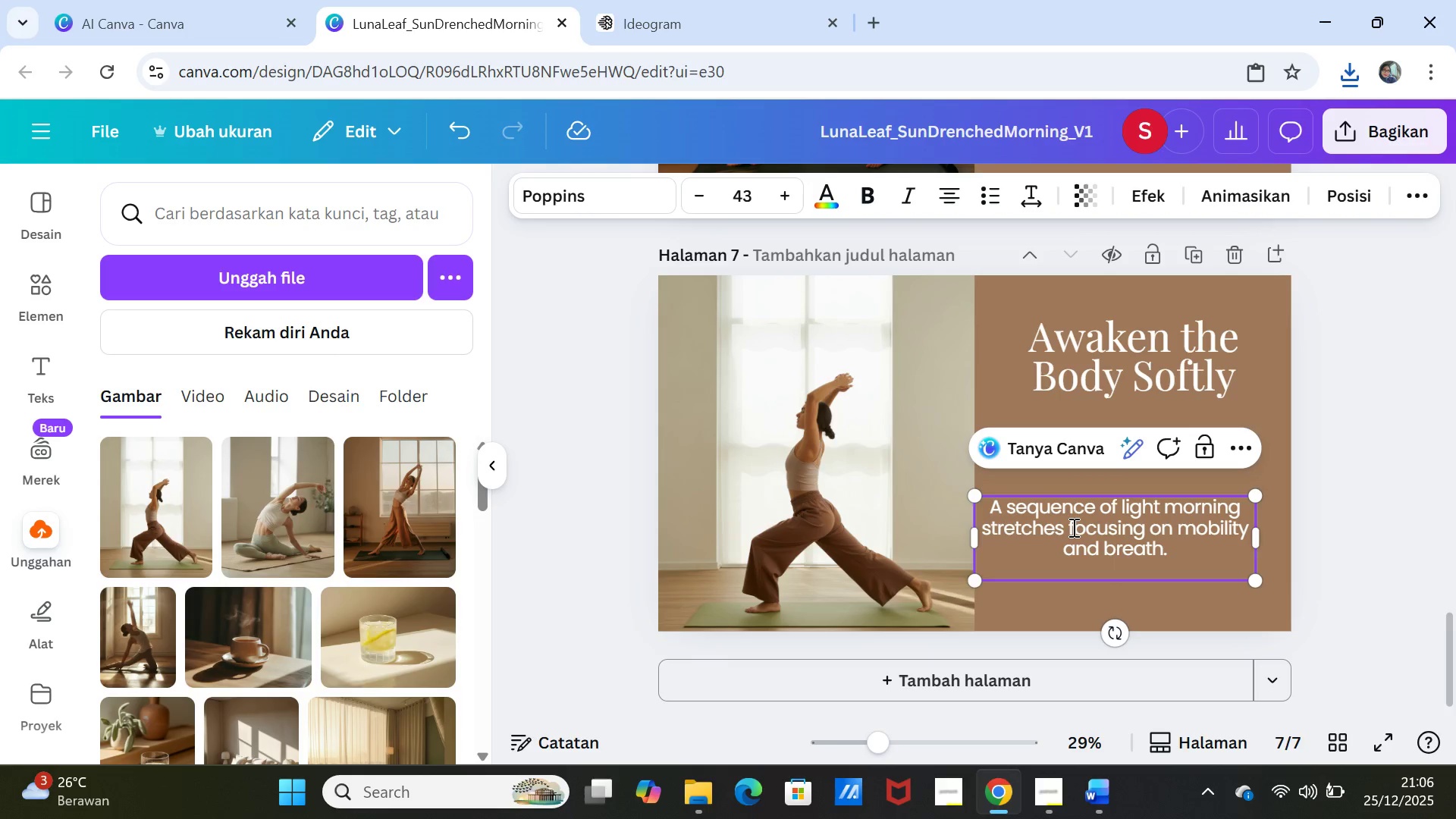 
key(Backspace)
 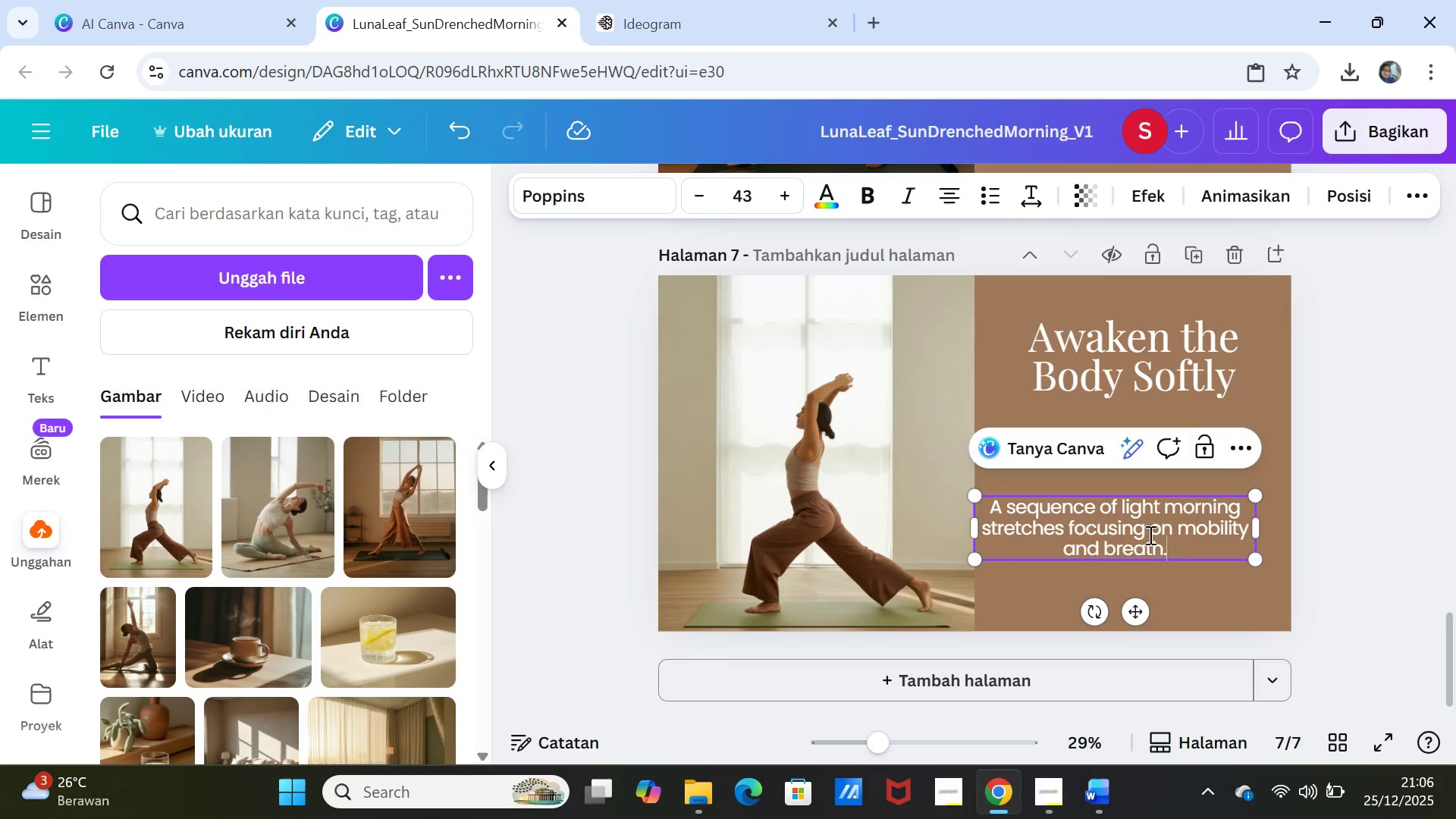 
wait(6.08)
 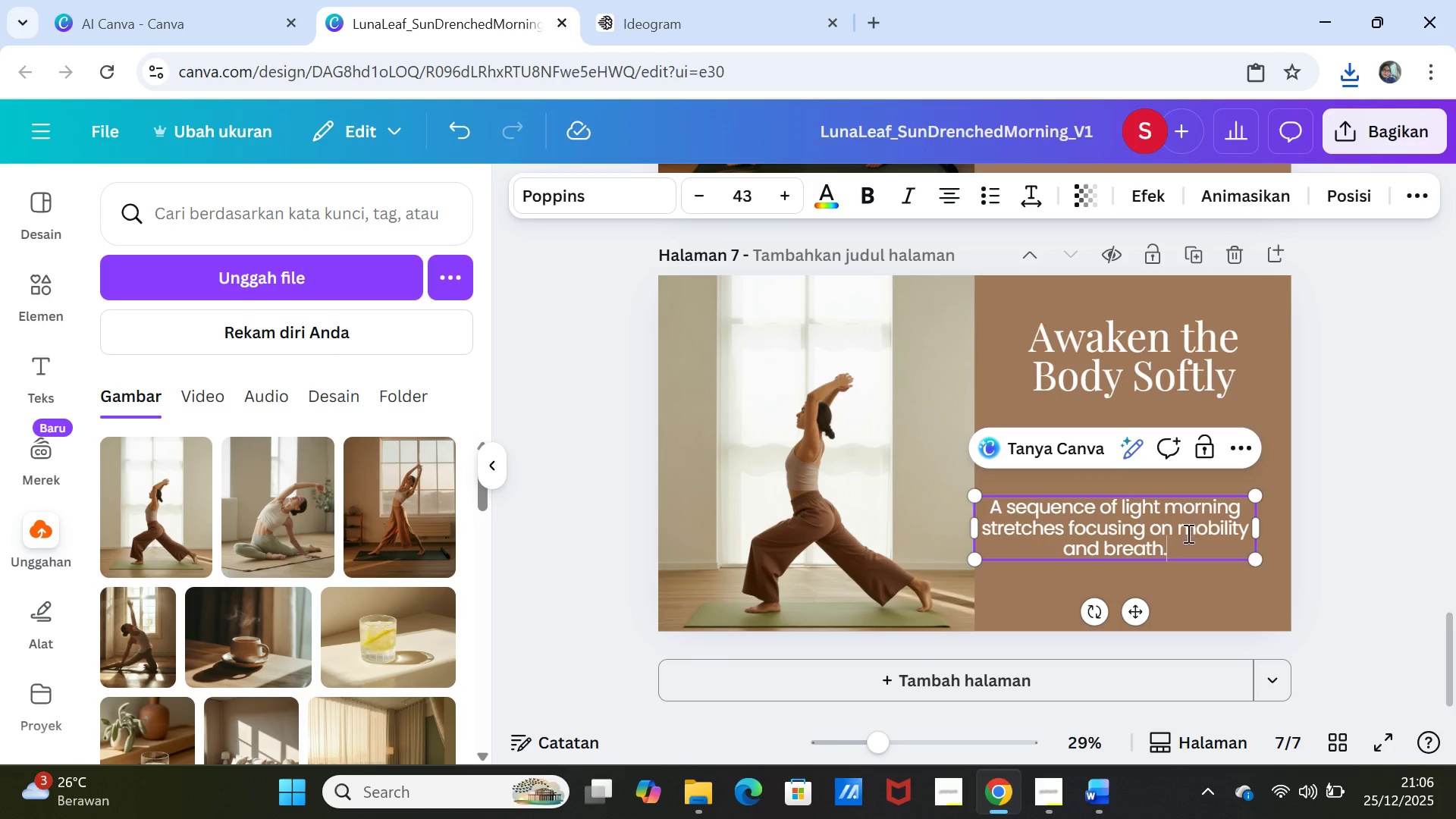 
key(Enter)
 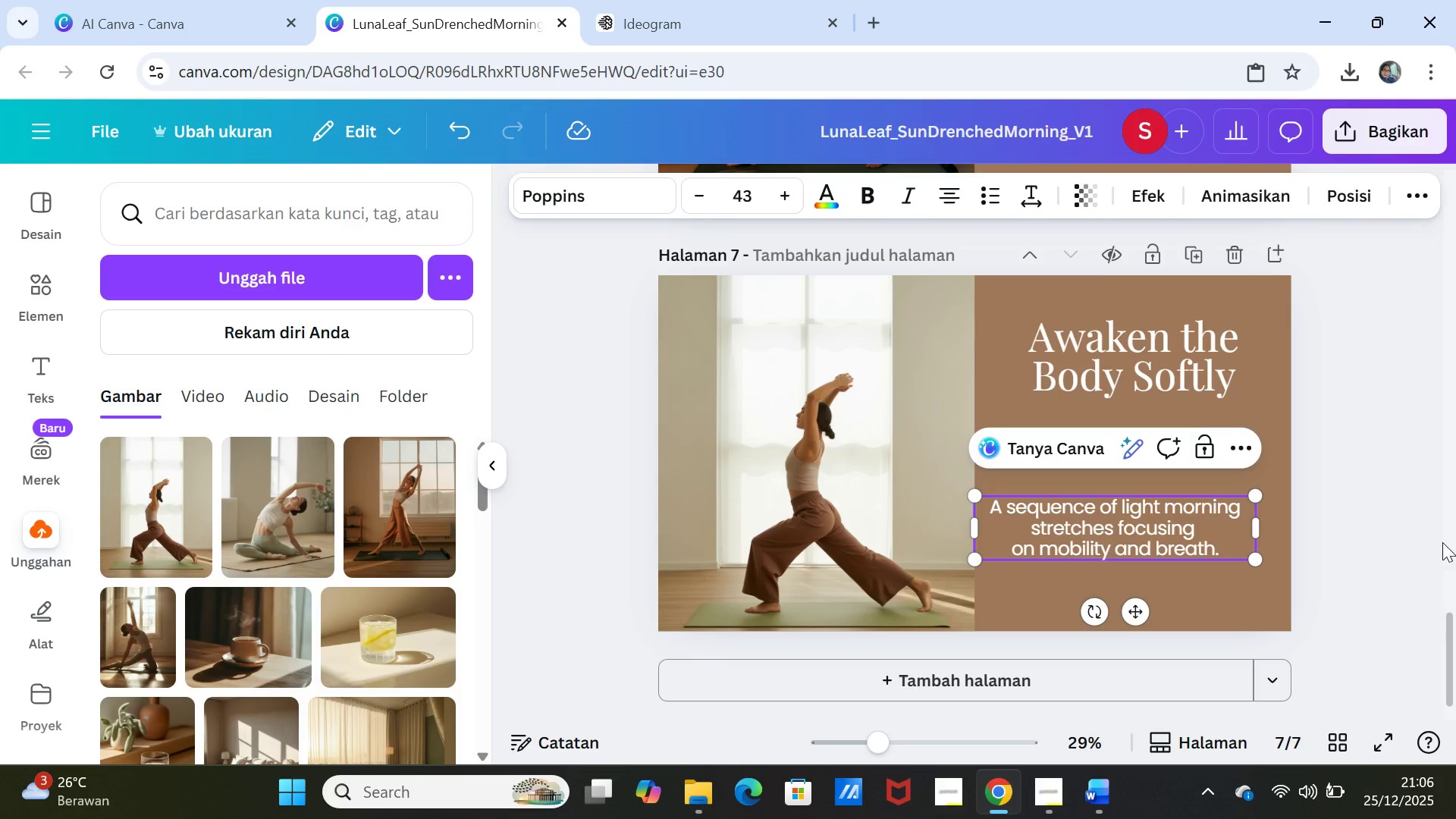 
left_click([1442, 542])
 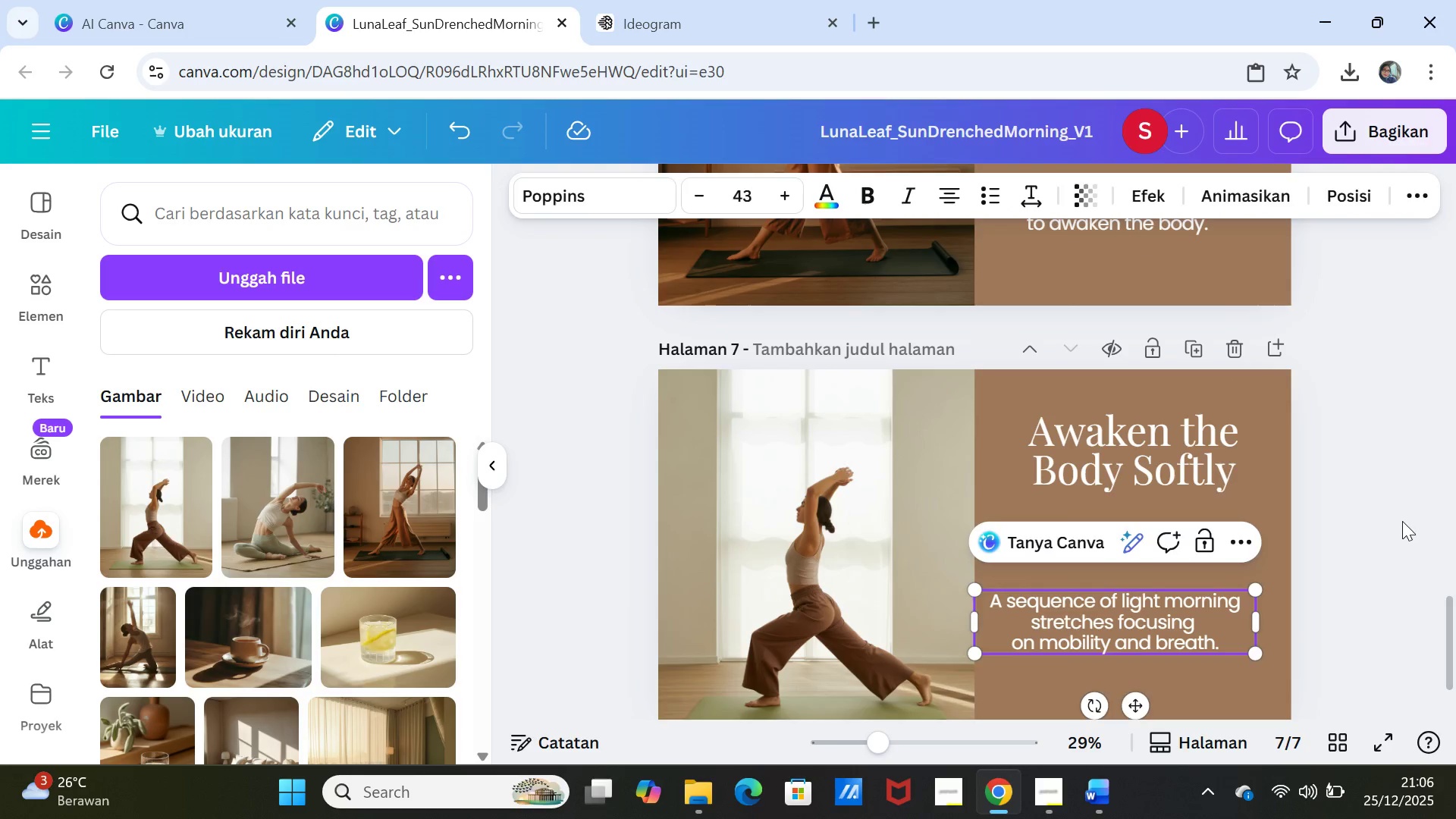 
left_click([1402, 521])
 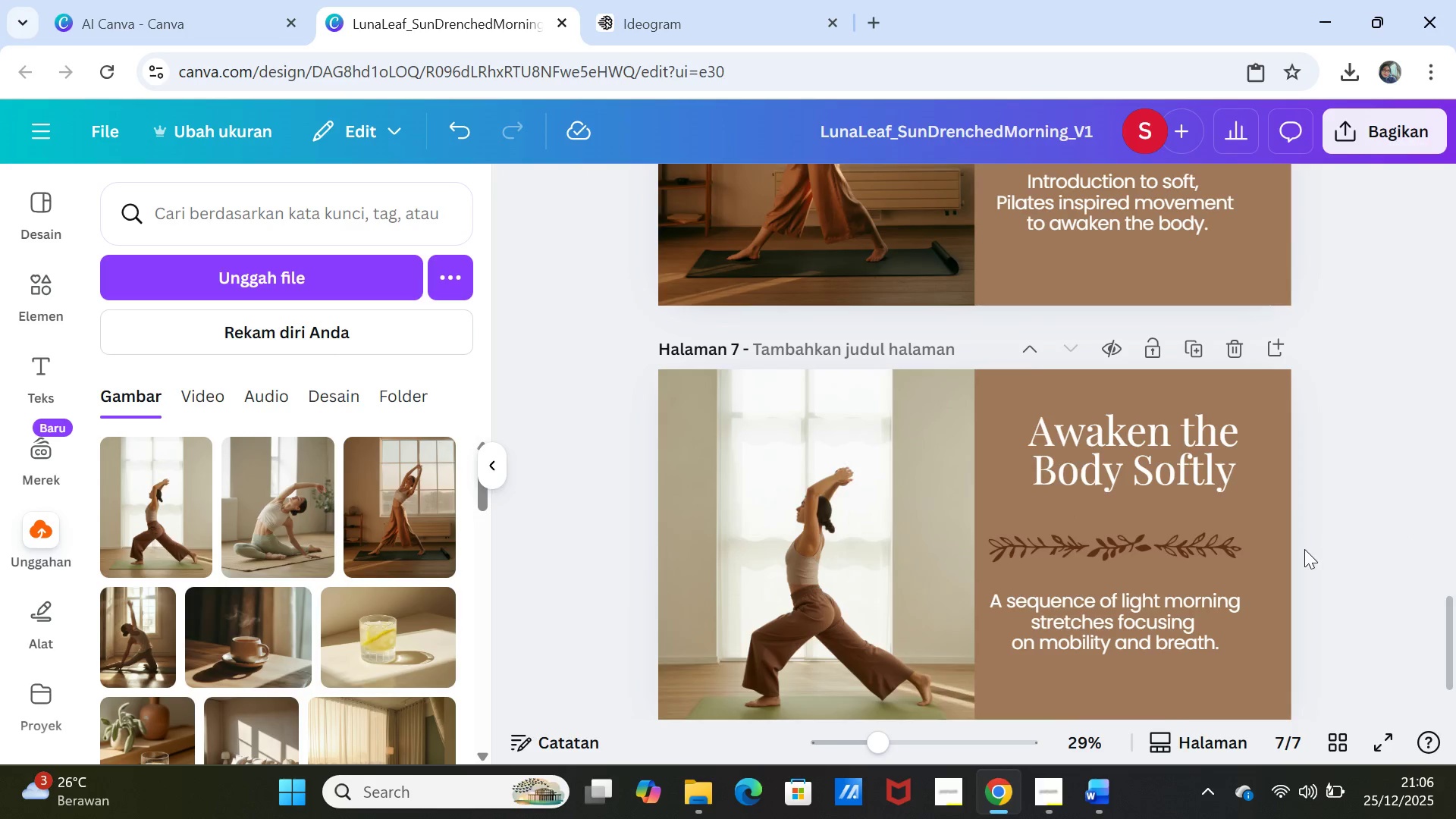 
scroll: coordinate [1304, 550], scroll_direction: down, amount: 2.0
 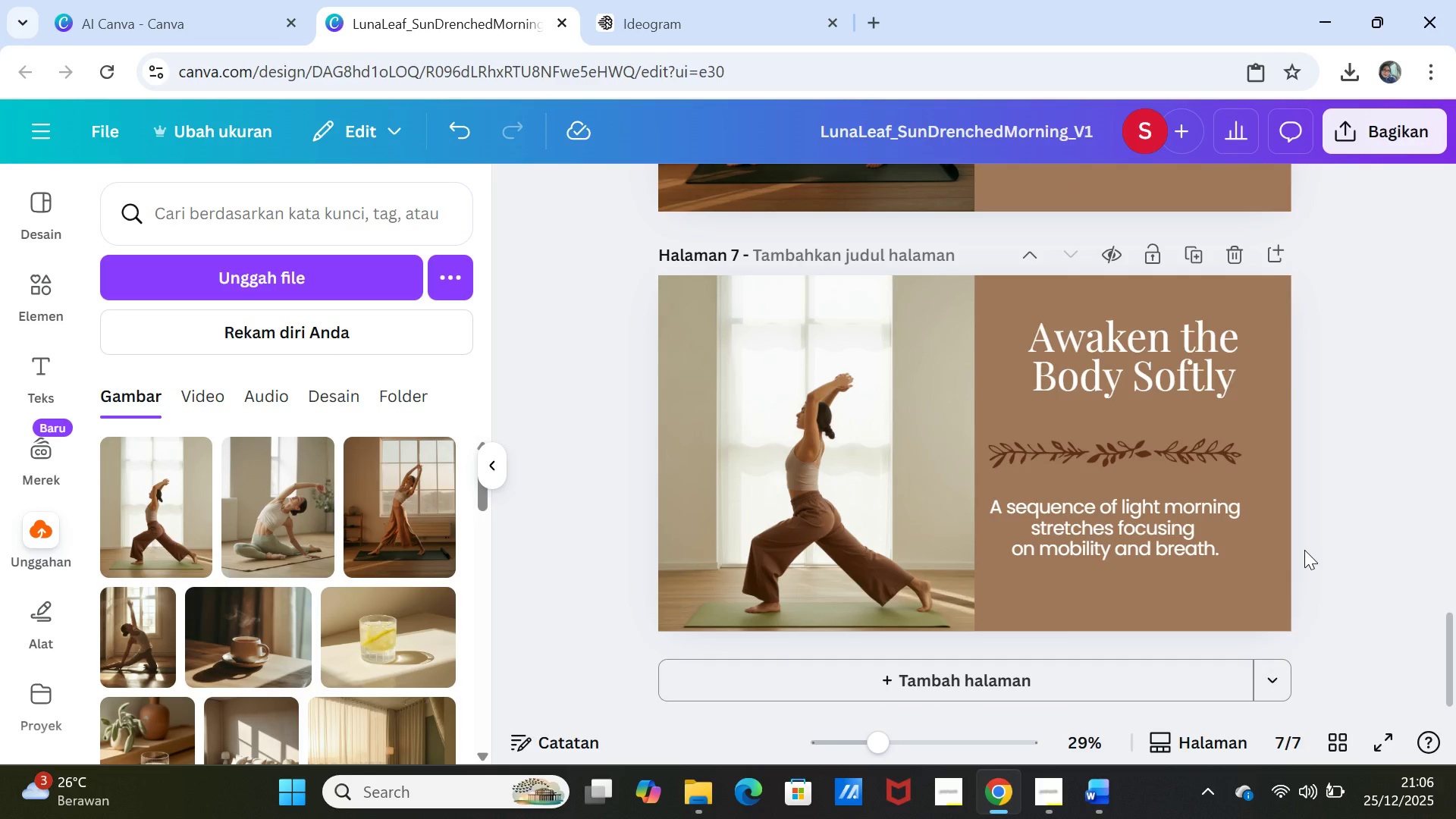 
scroll: coordinate [1304, 550], scroll_direction: up, amount: 1.0
 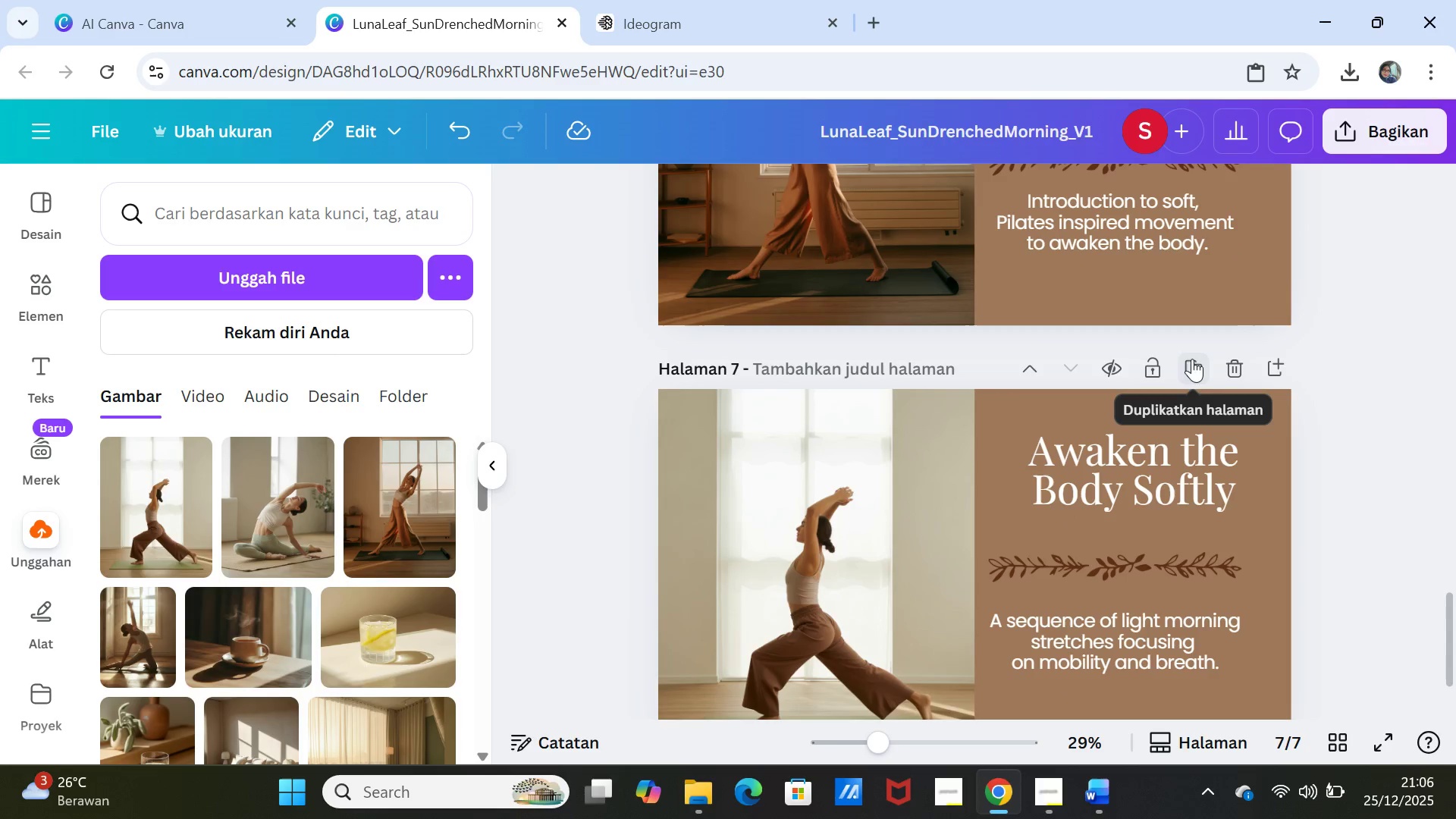 
scroll: coordinate [1240, 529], scroll_direction: down, amount: 1.0
 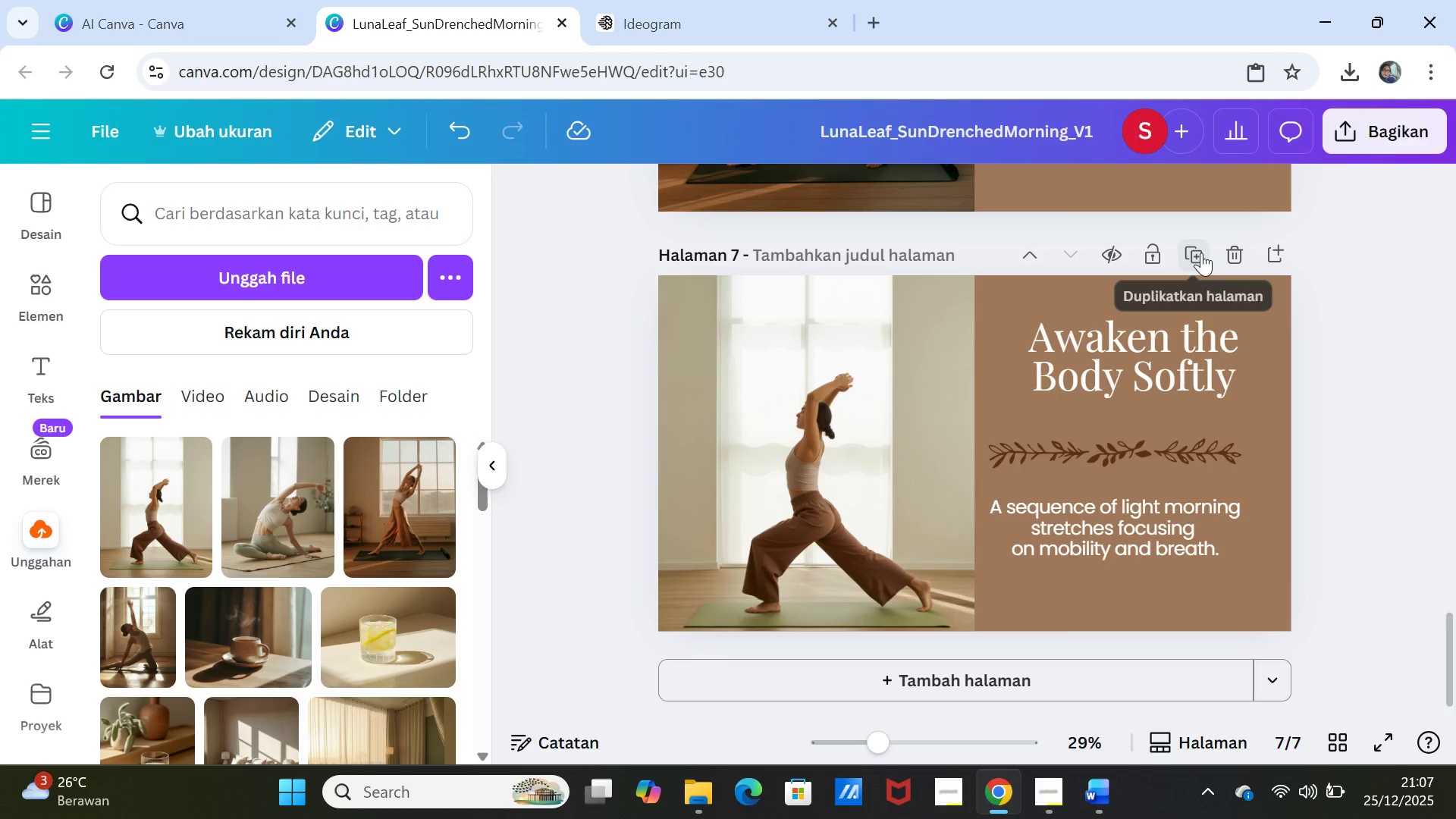 
left_click([1200, 253])
 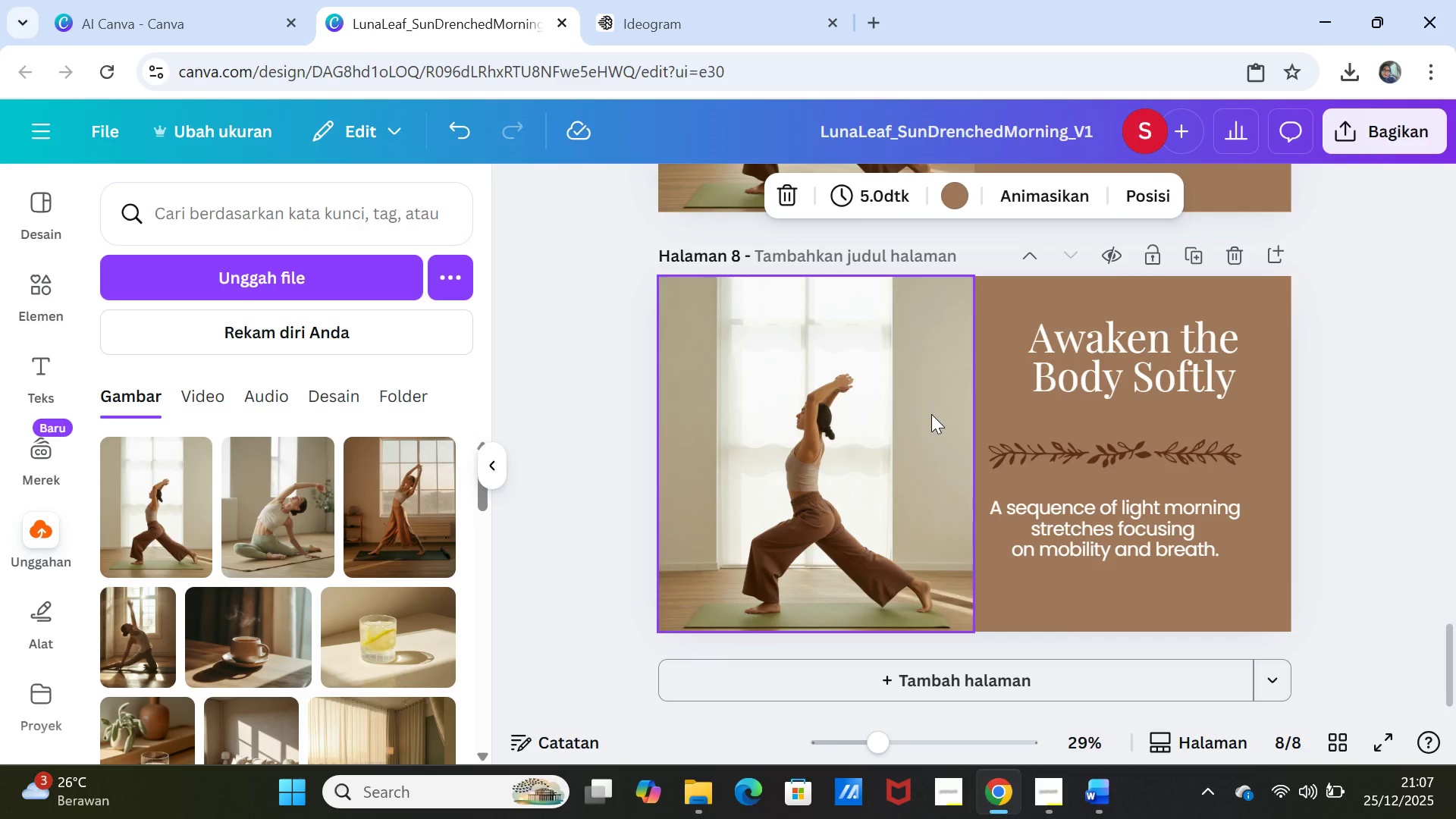 
left_click([931, 414])
 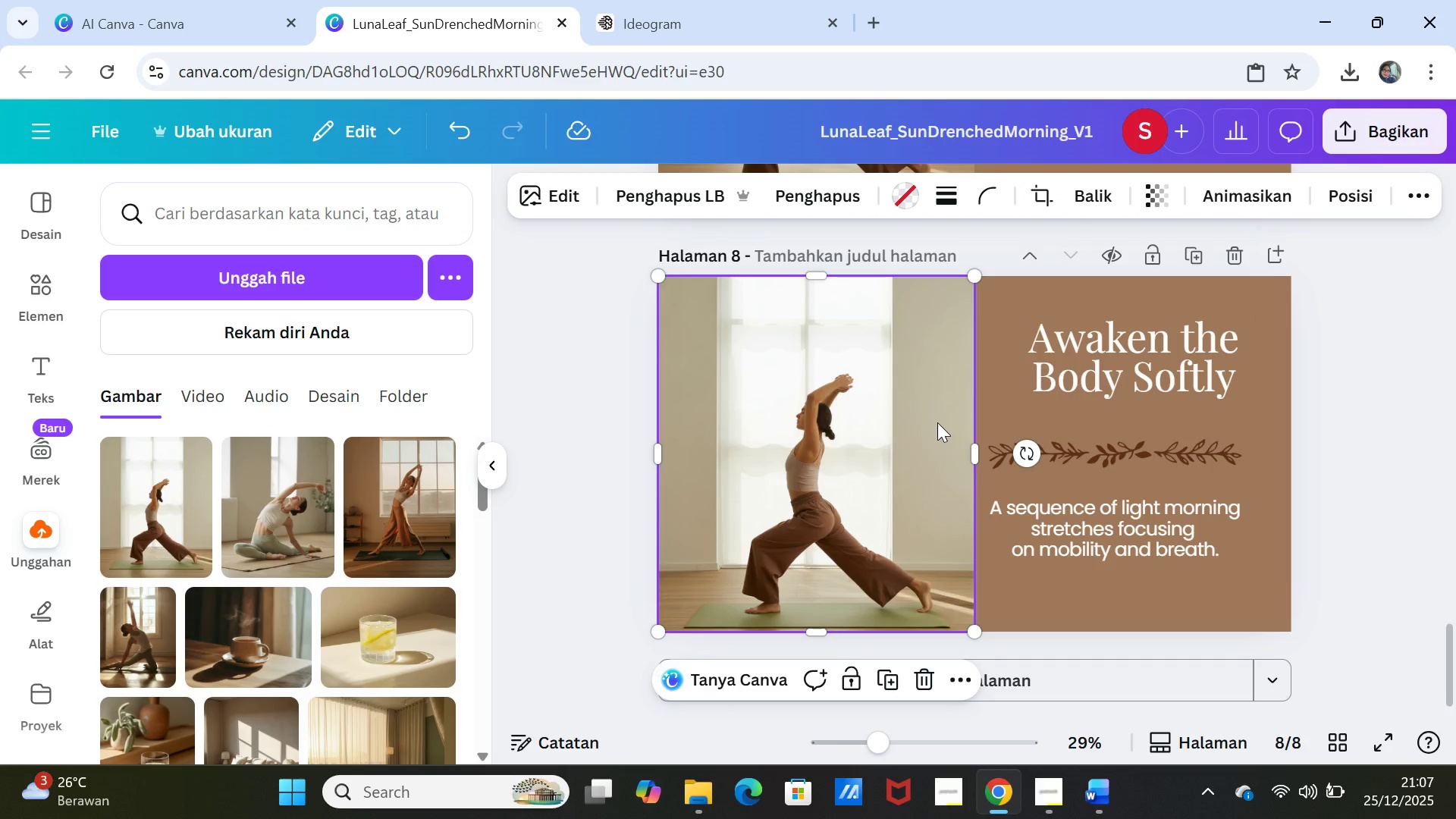 
key(Delete)
 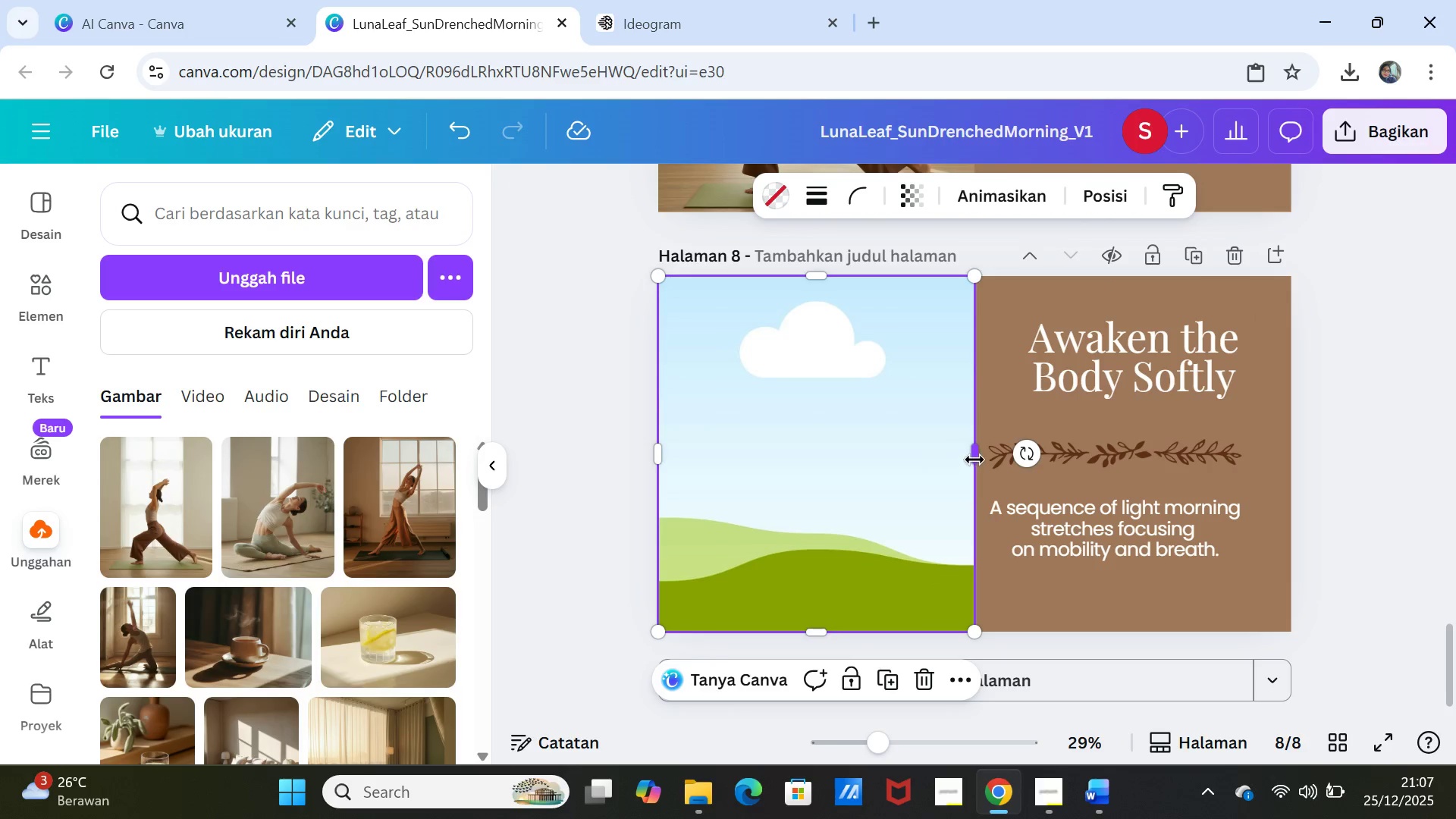 
left_click_drag(start_coordinate=[975, 458], to_coordinate=[1289, 466])
 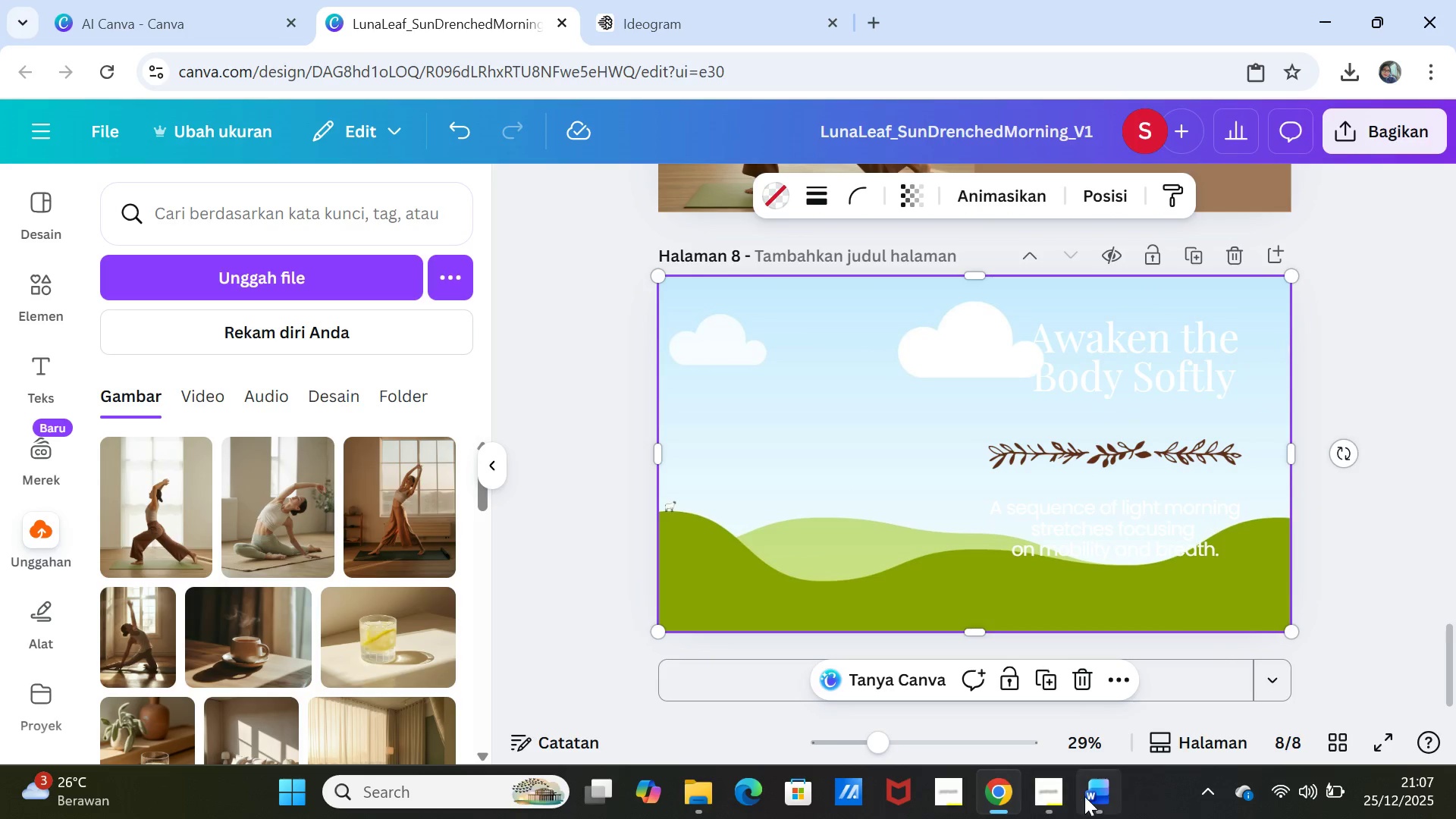 
left_click([1091, 796])
 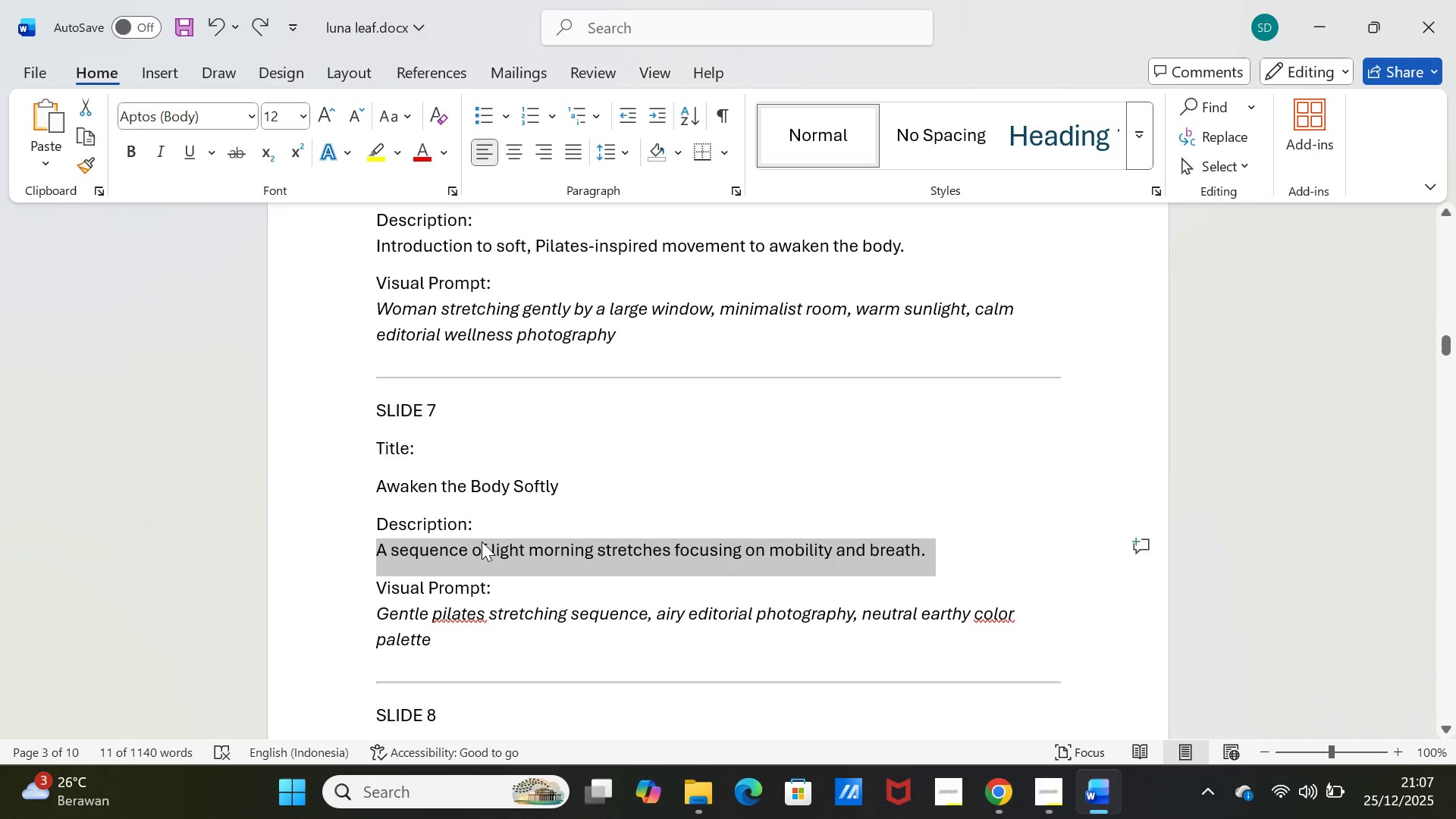 
scroll: coordinate [474, 541], scroll_direction: down, amount: 6.0
 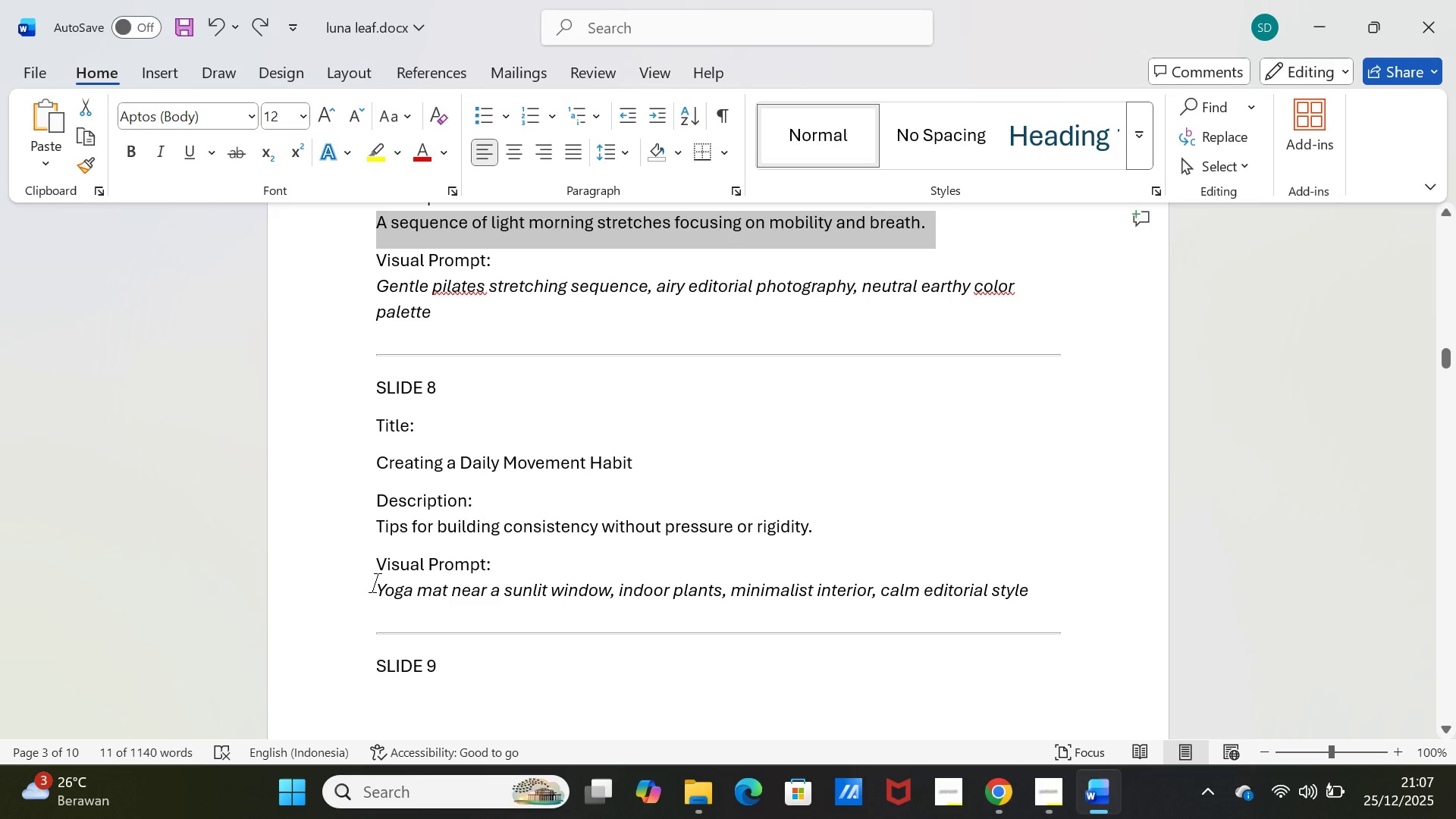 
left_click_drag(start_coordinate=[375, 583], to_coordinate=[1031, 597])
 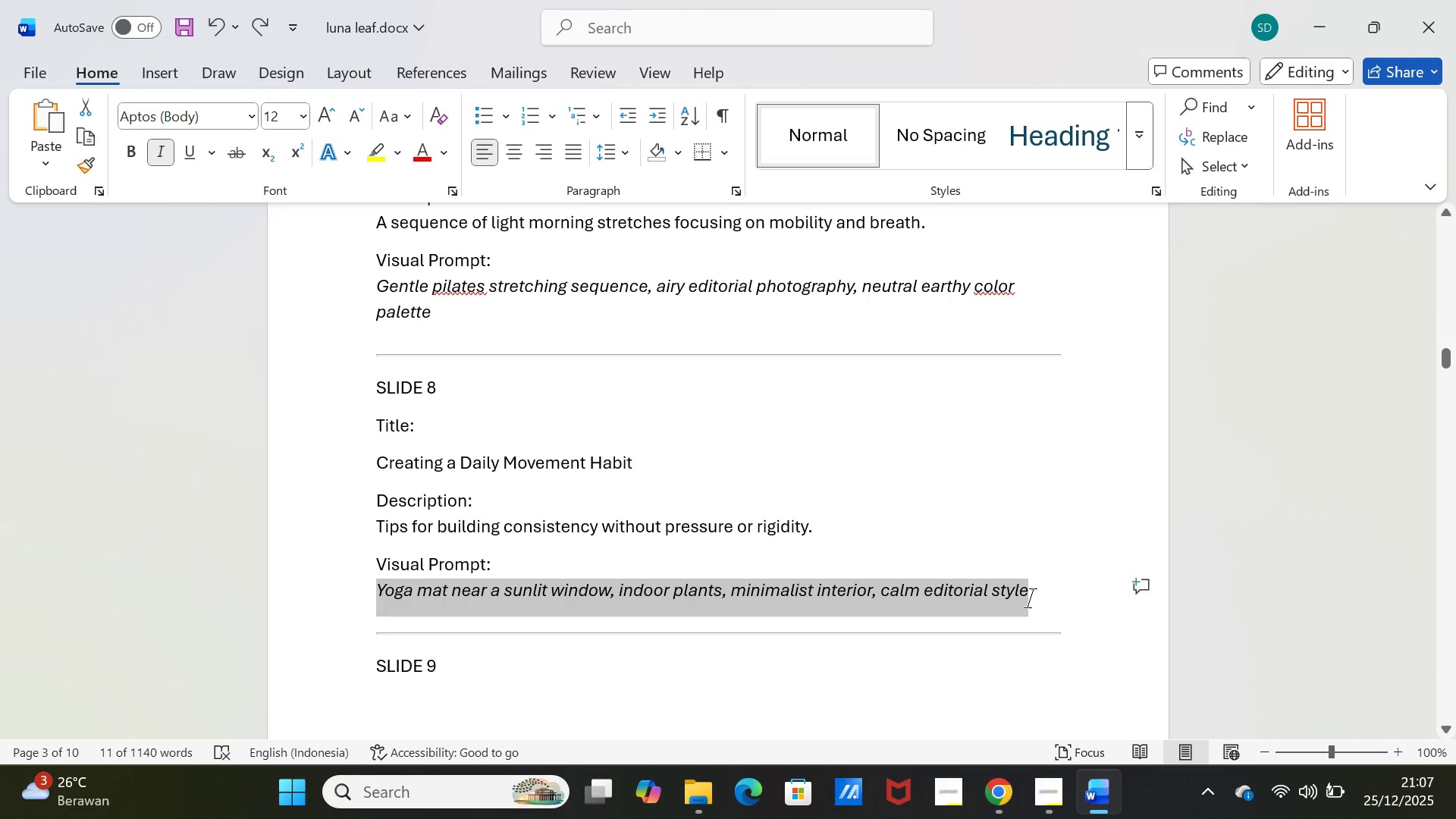 
key(Control+C)
 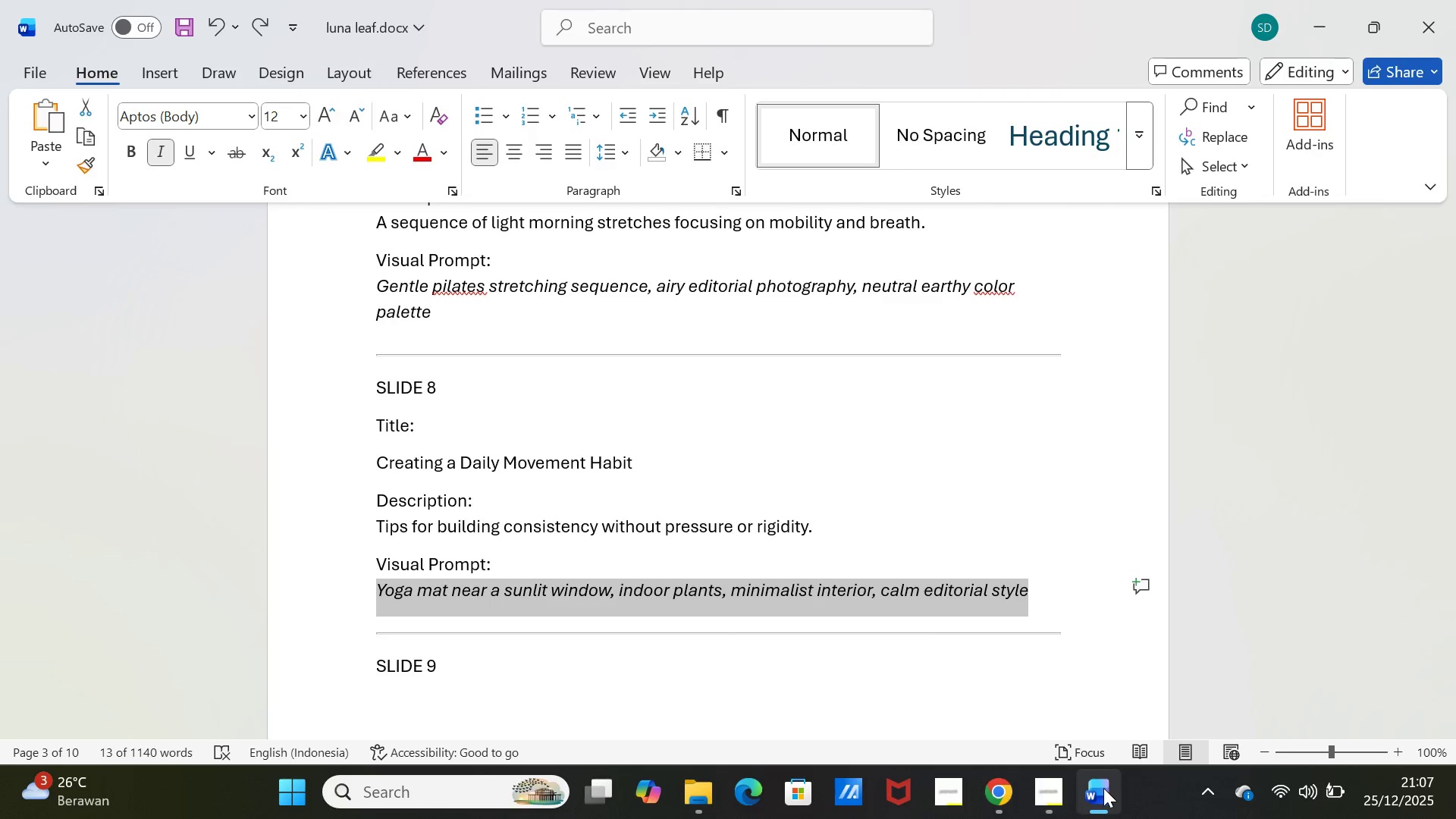 
left_click([1103, 788])
 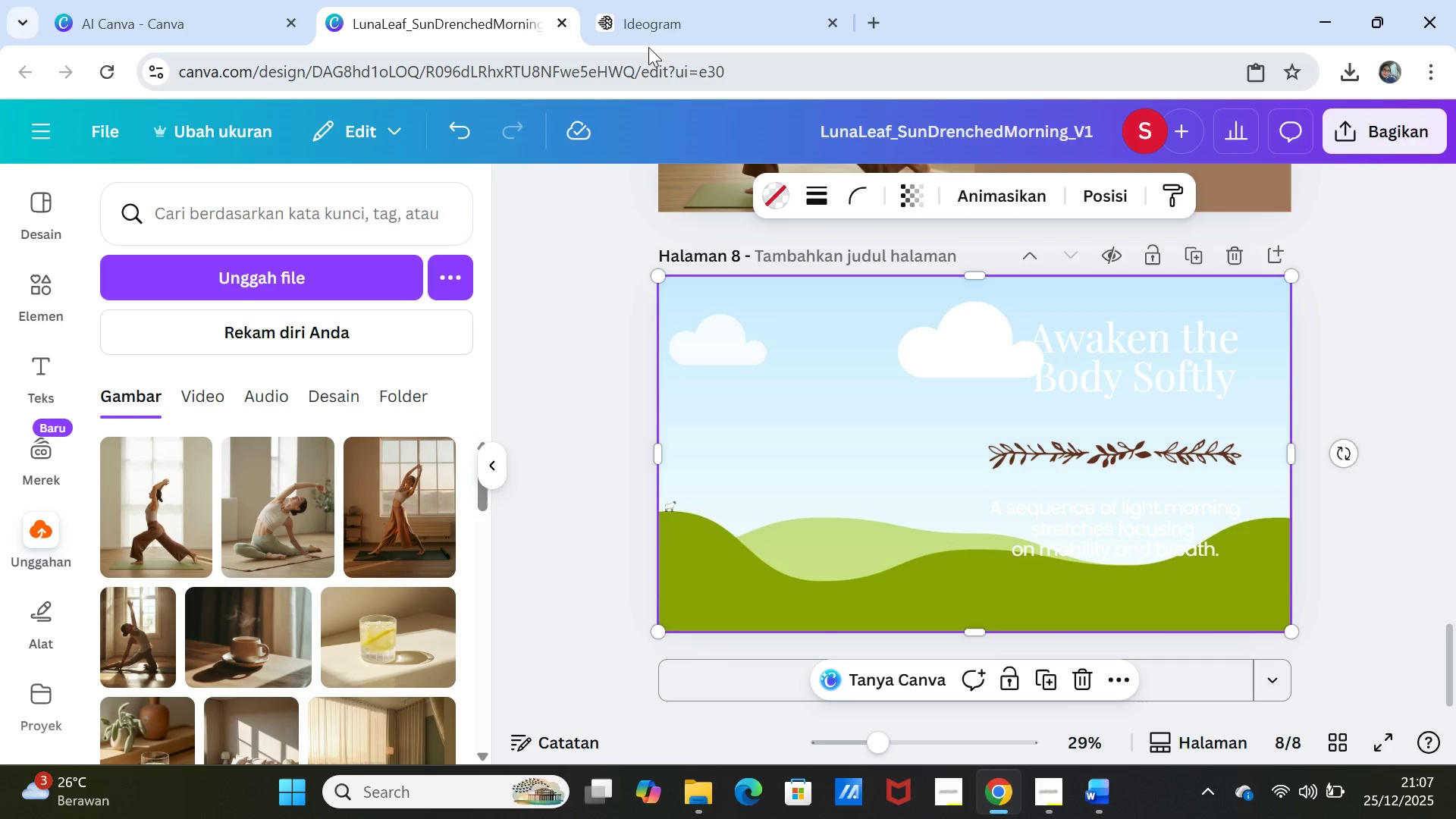 
left_click([644, 18])
 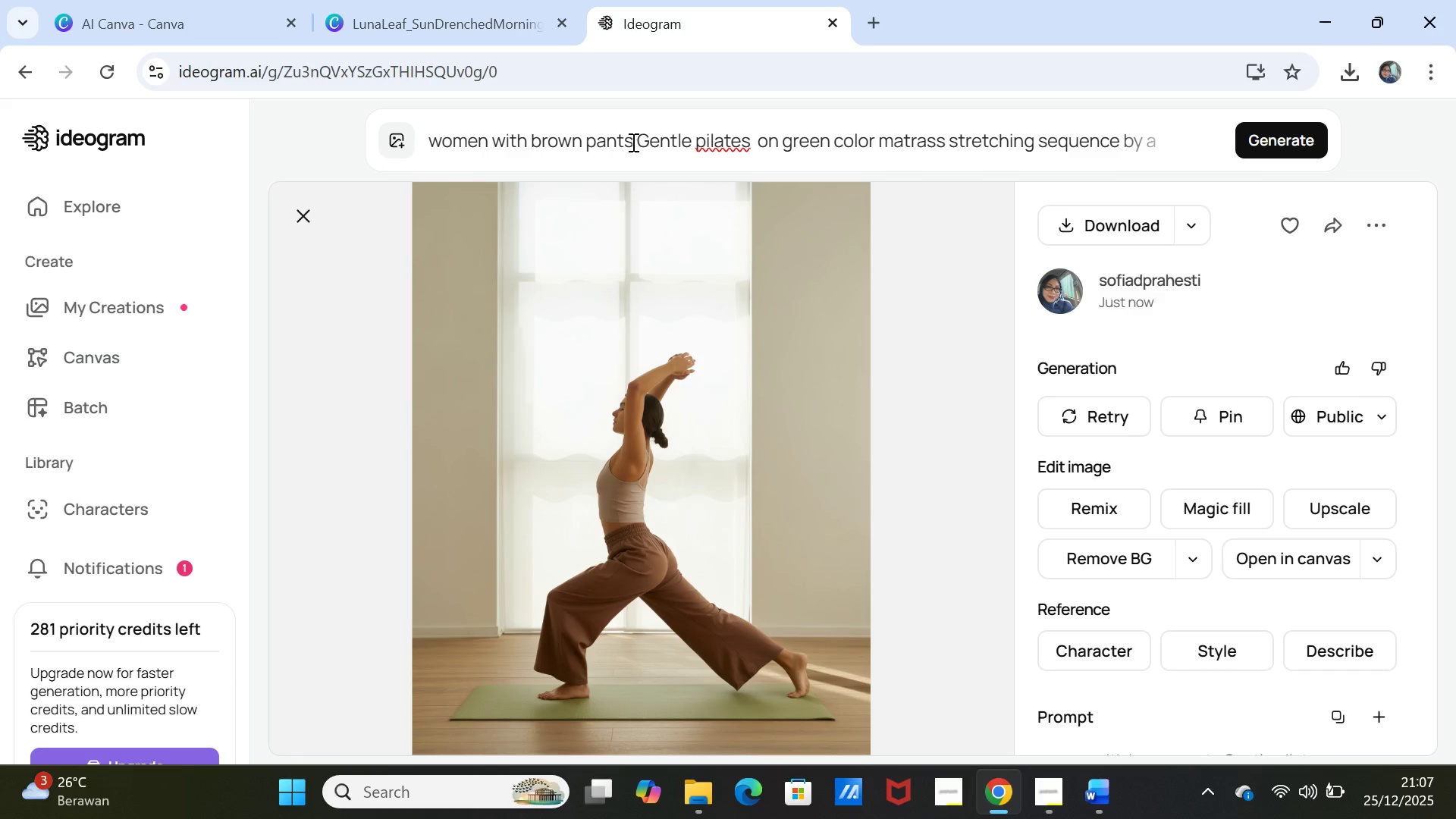 
left_click([632, 142])
 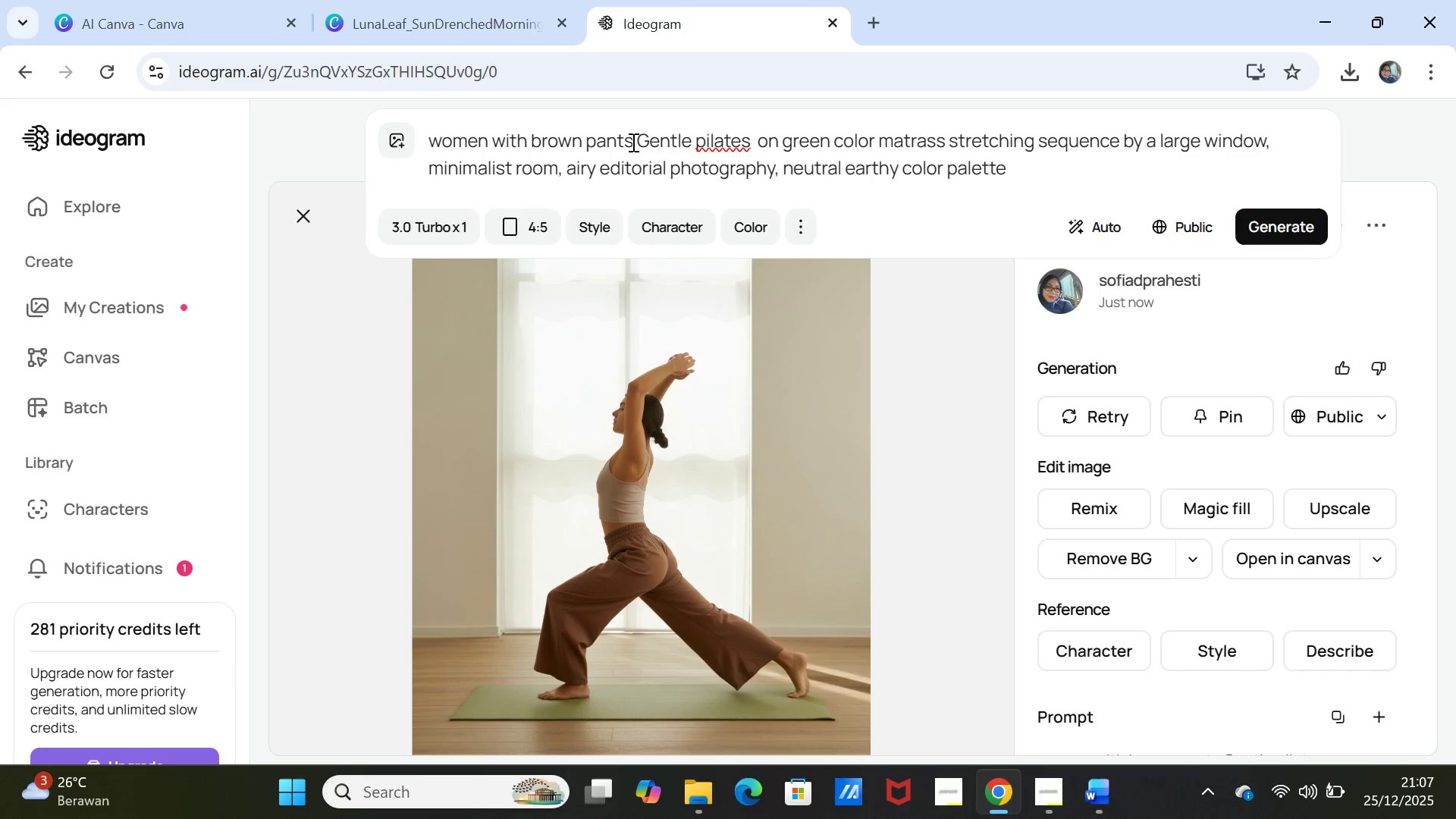 
double_click([632, 142])
 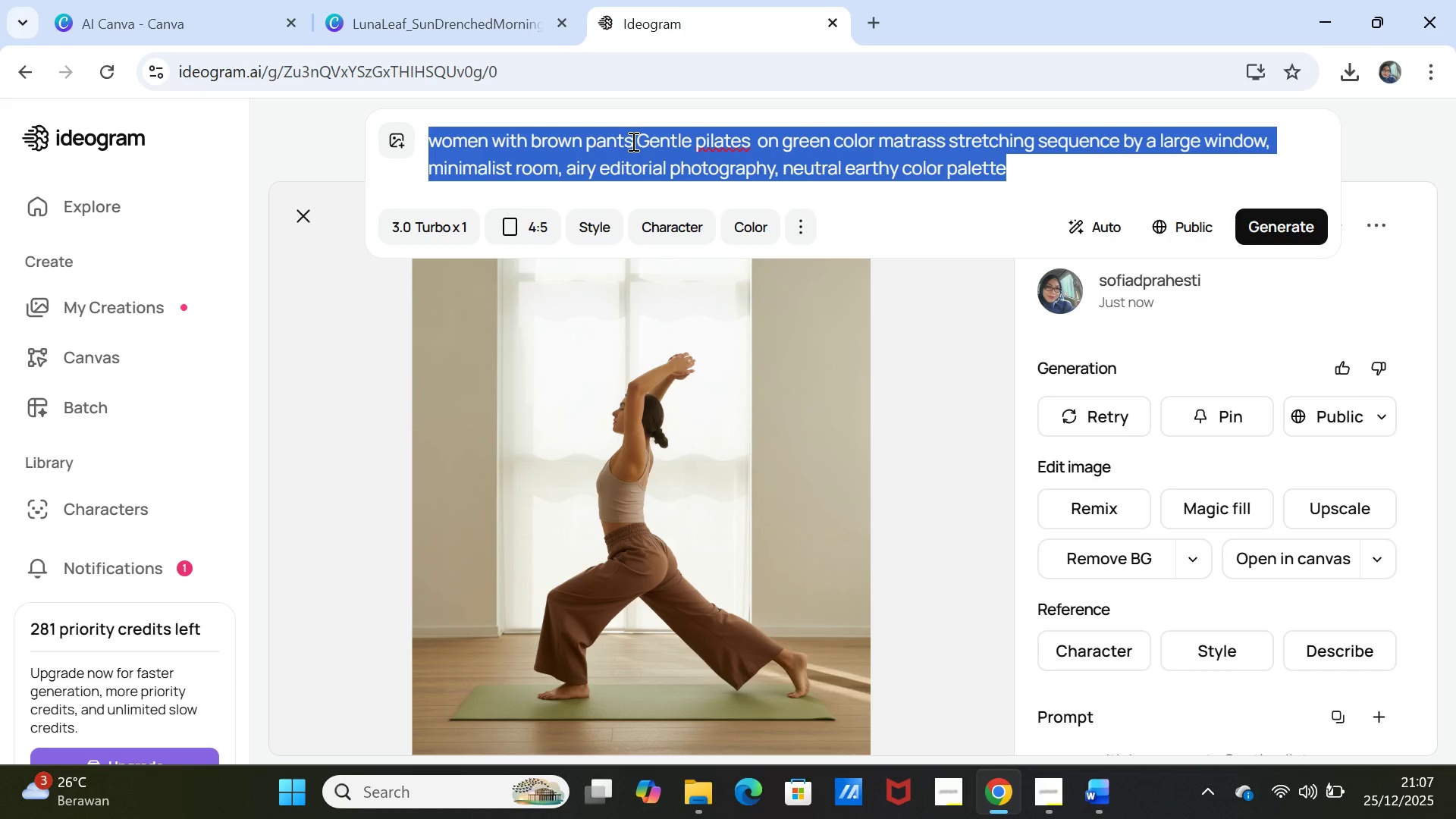 
key(Control+V)
 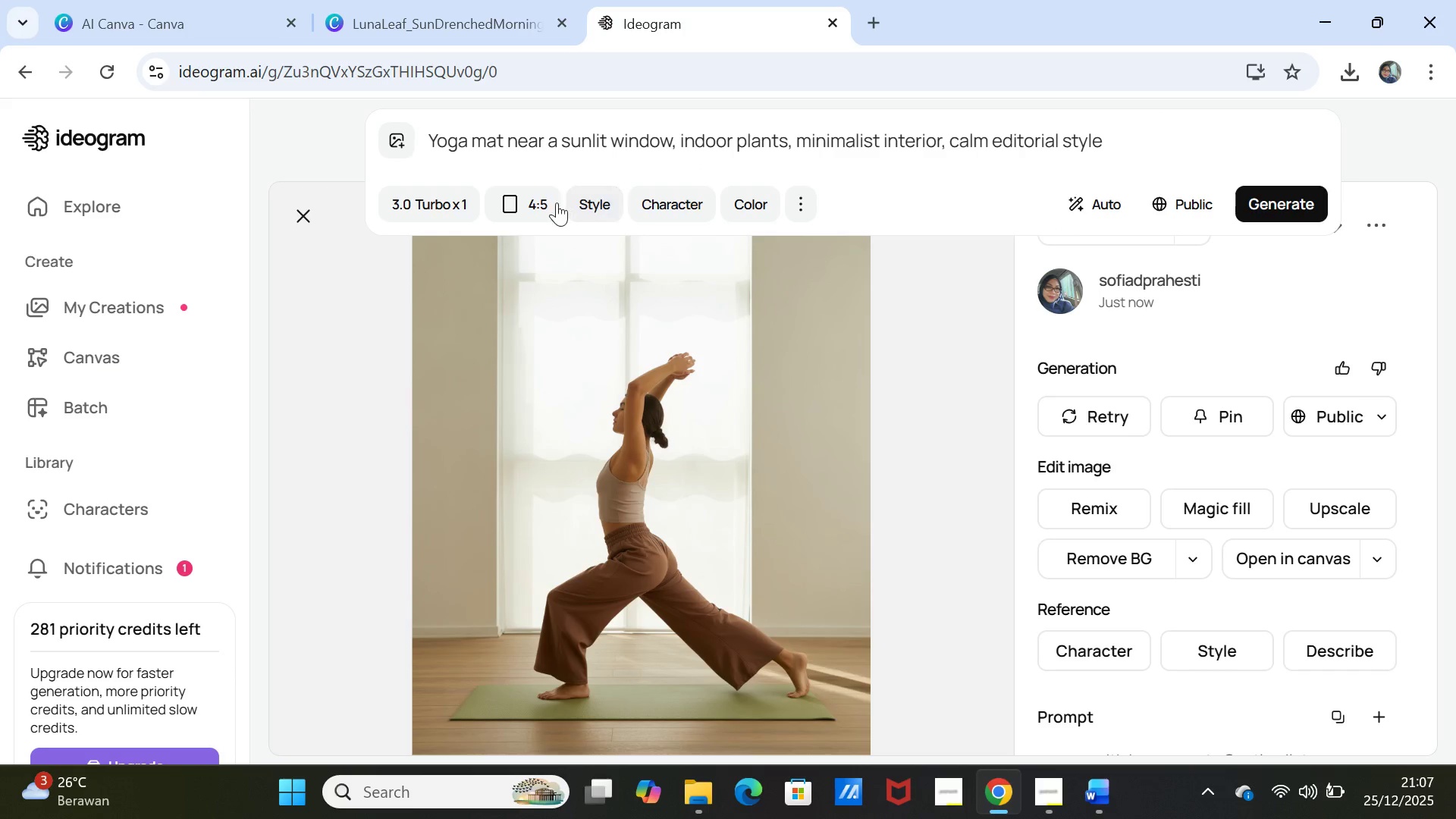 
left_click([554, 199])
 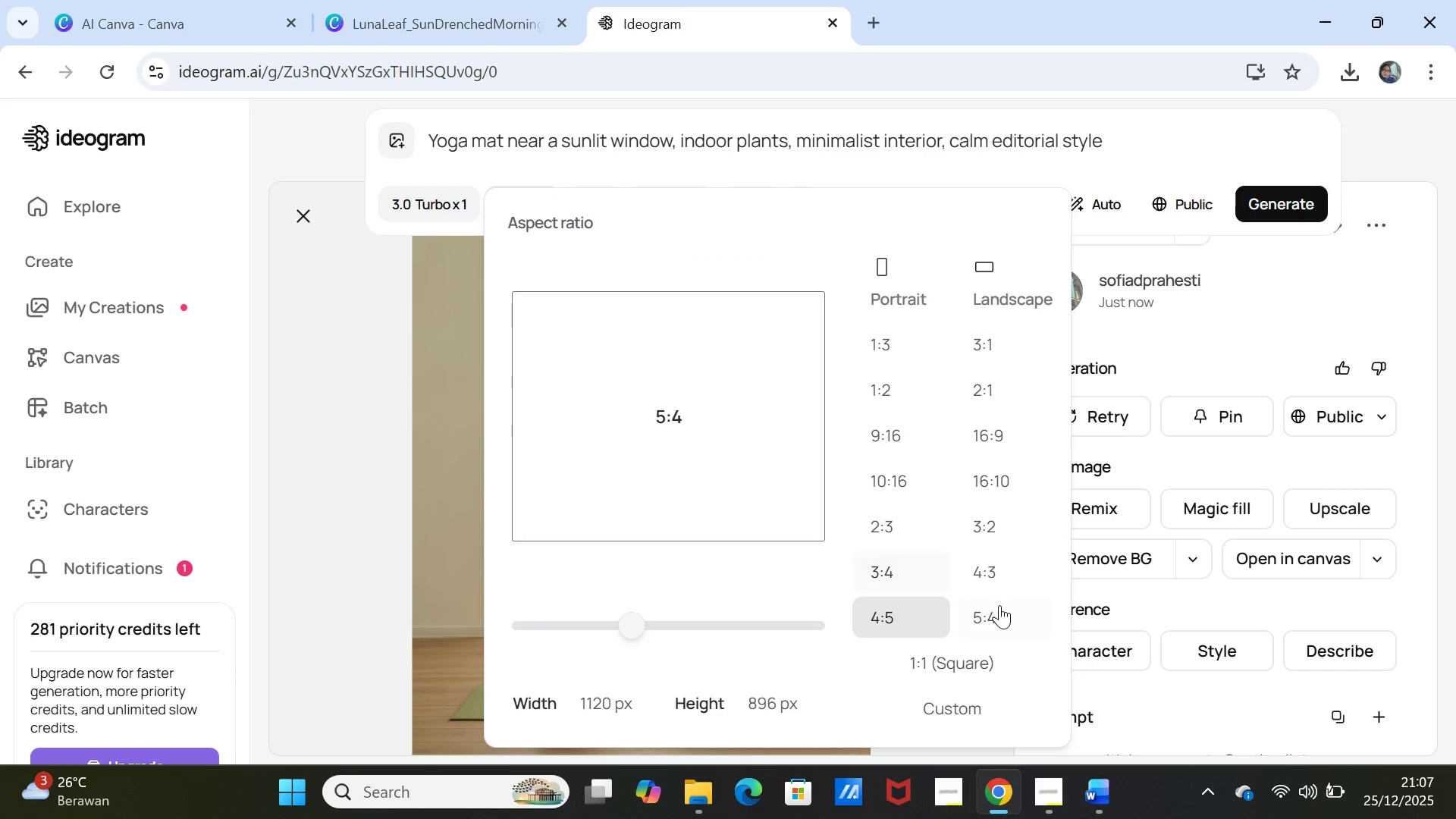 
left_click([990, 615])
 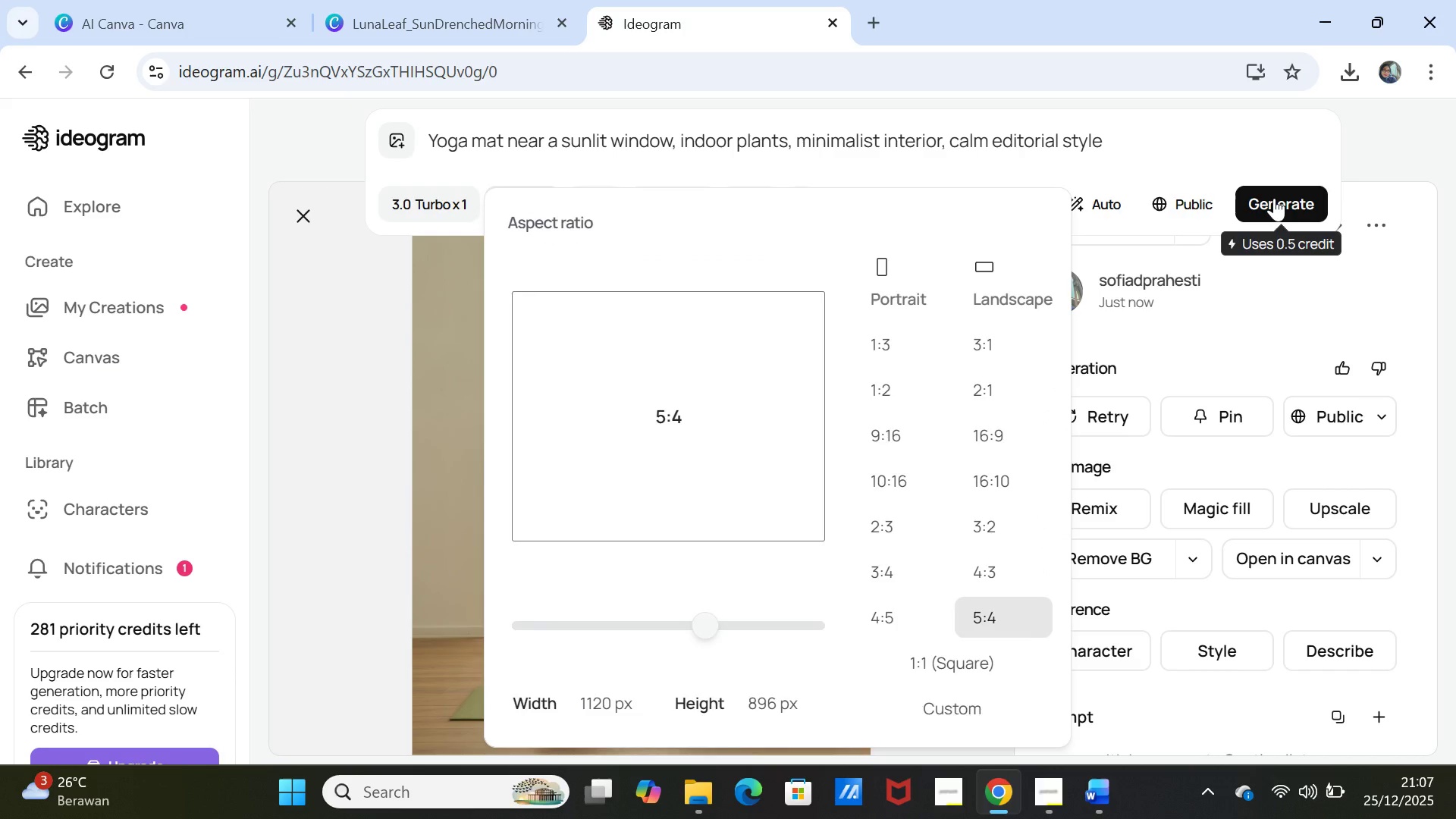 
left_click([1274, 198])
 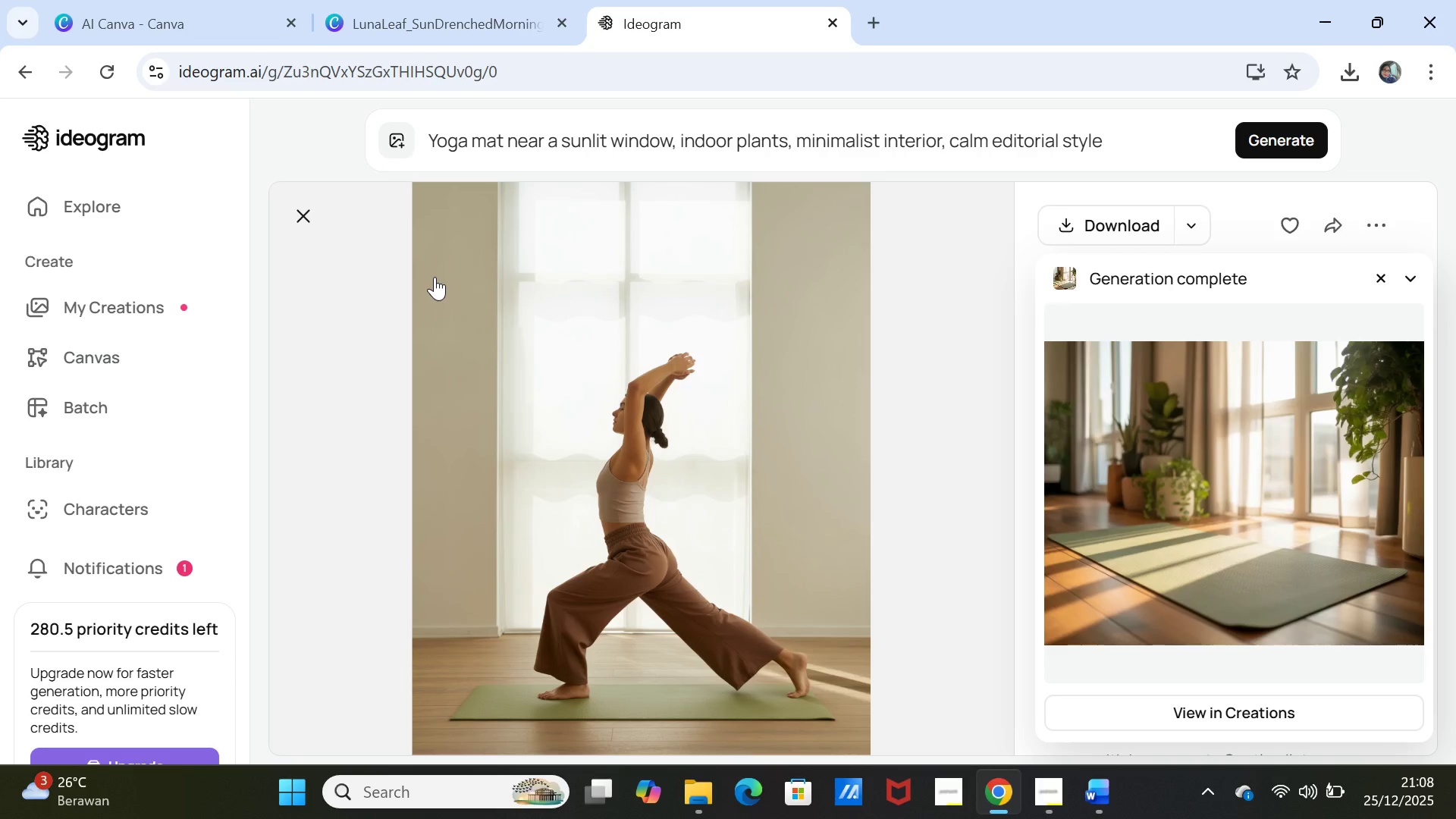 
wait(38.33)
 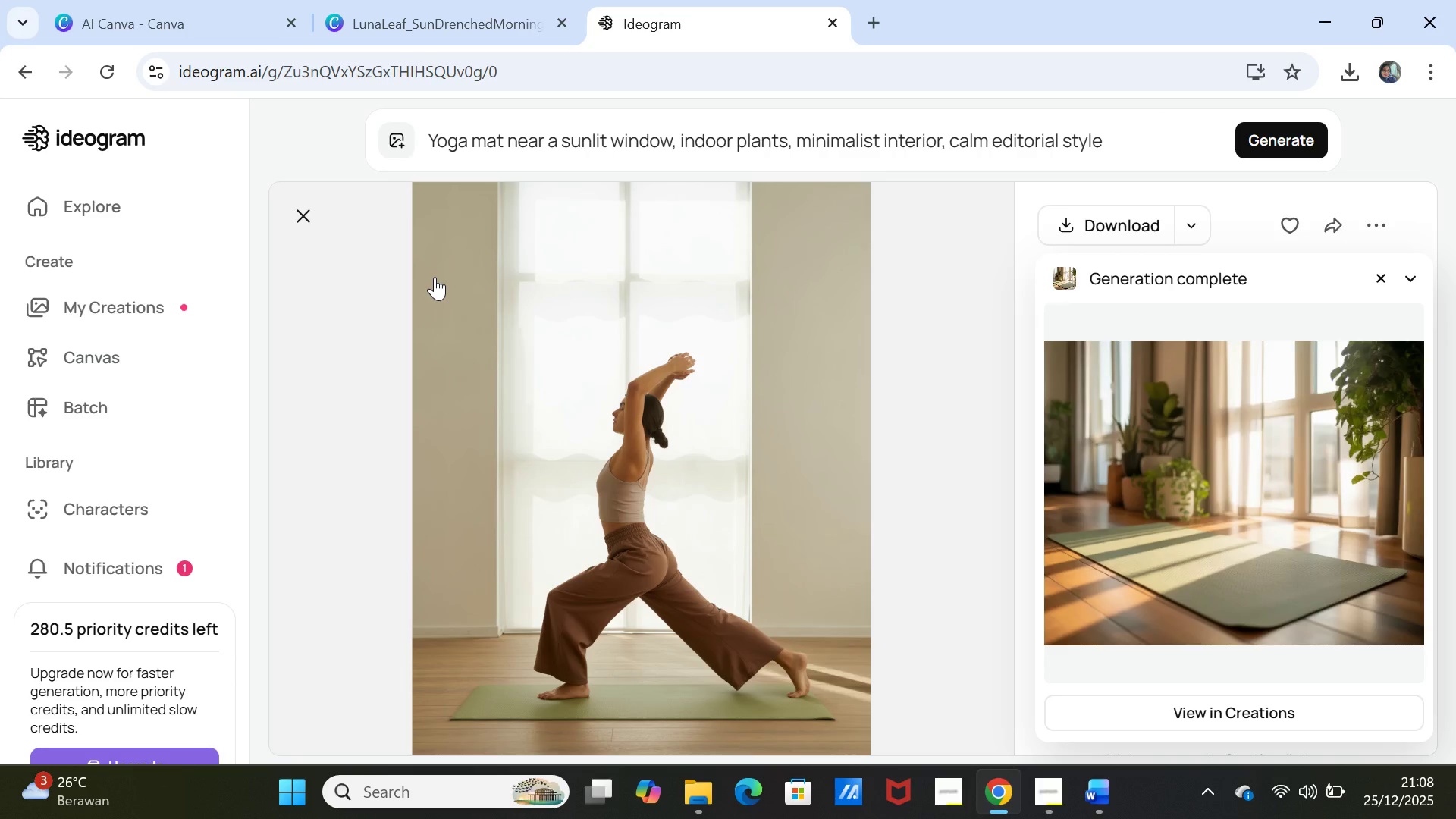 
left_click([1127, 505])
 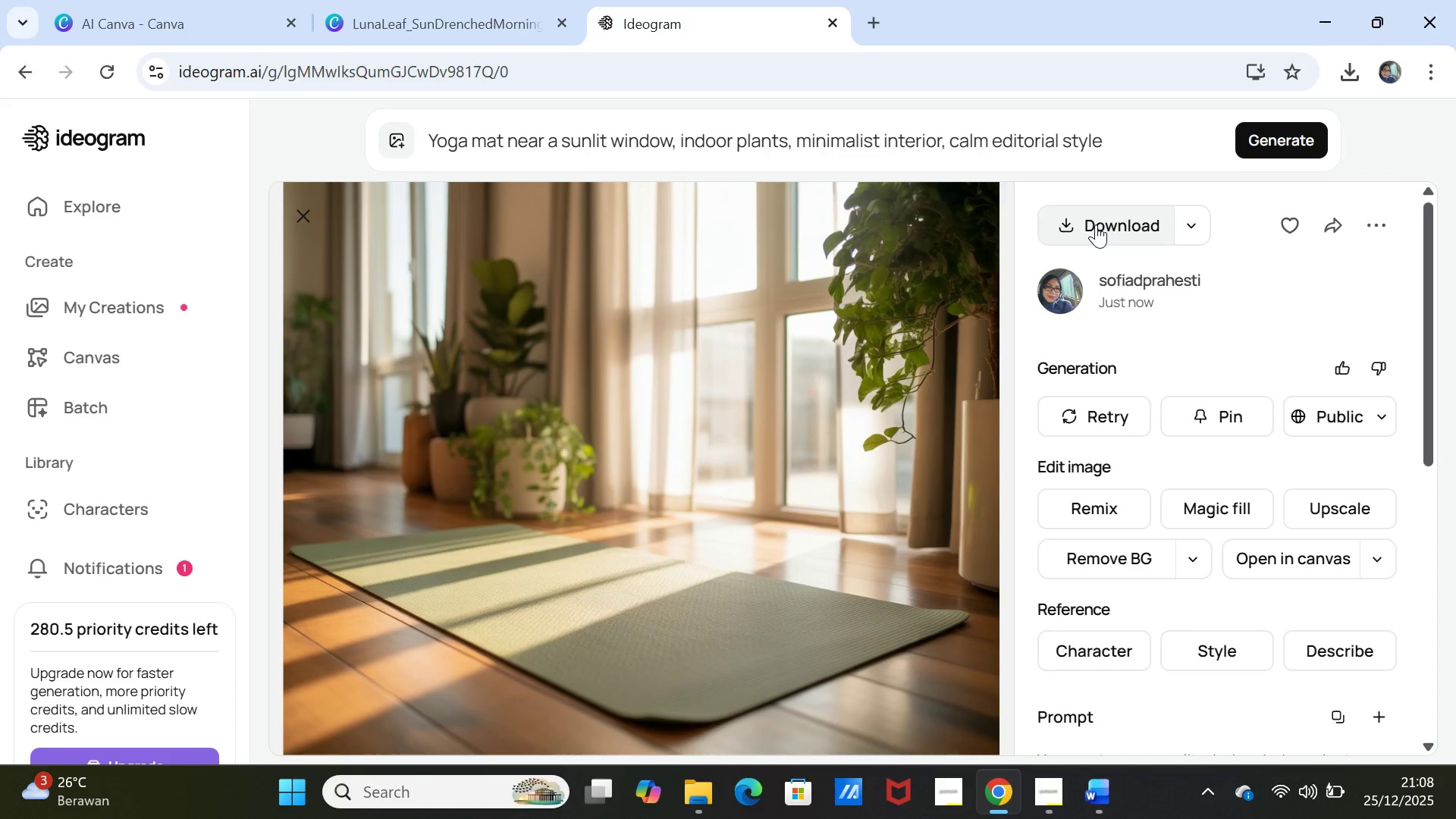 
left_click([1096, 224])
 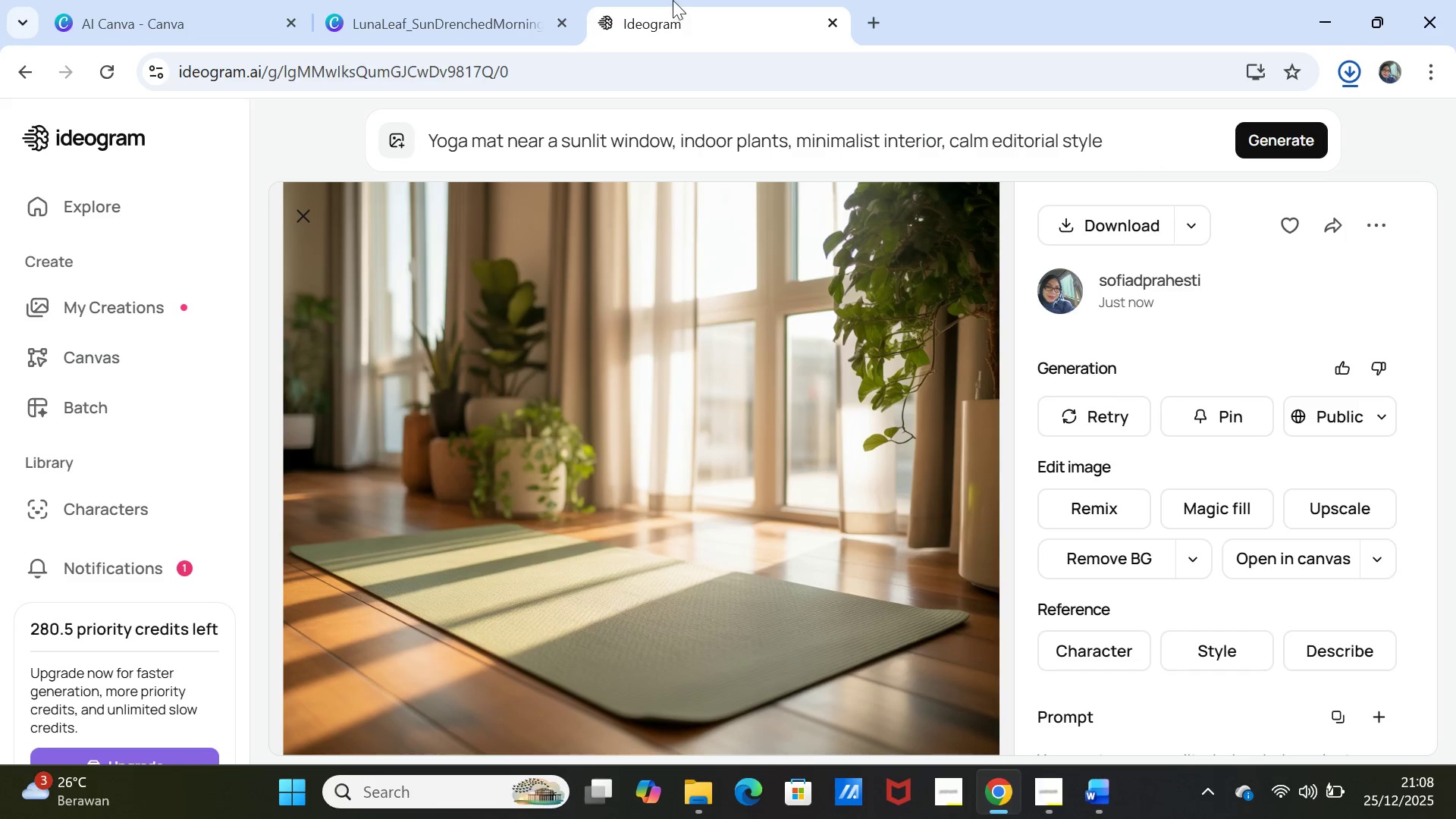 
left_click([445, 5])
 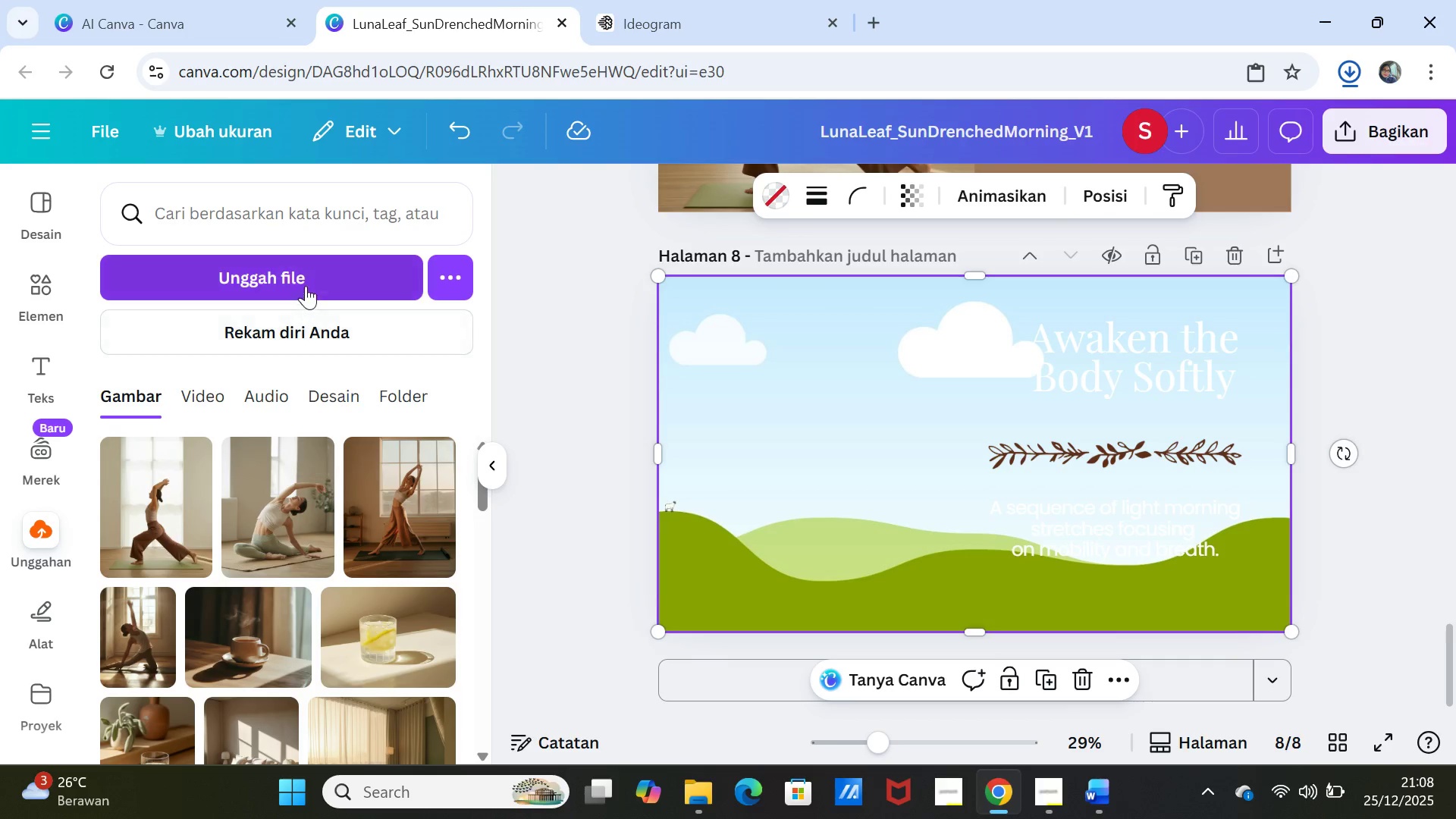 
left_click([306, 268])
 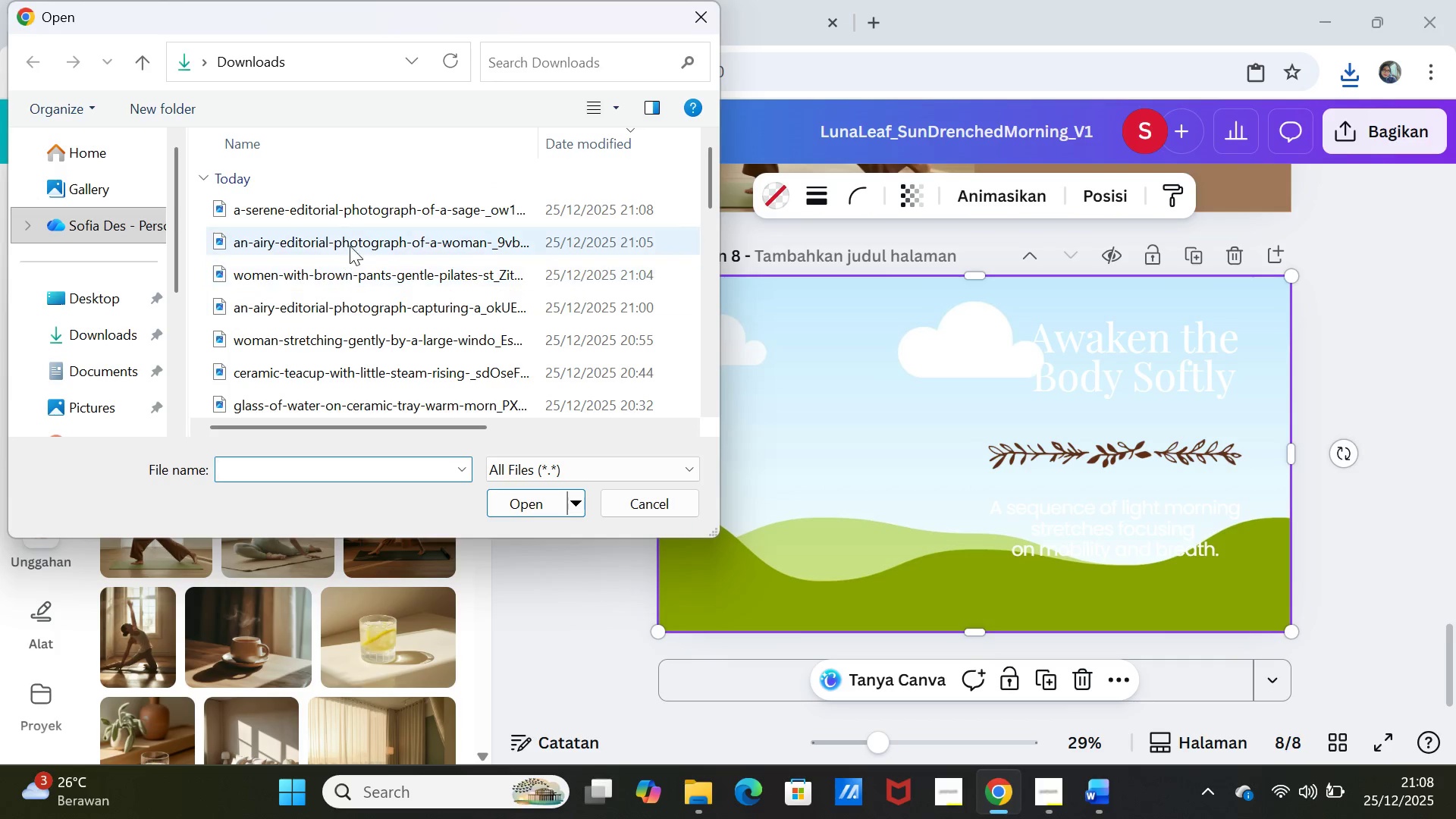 
left_click([363, 214])
 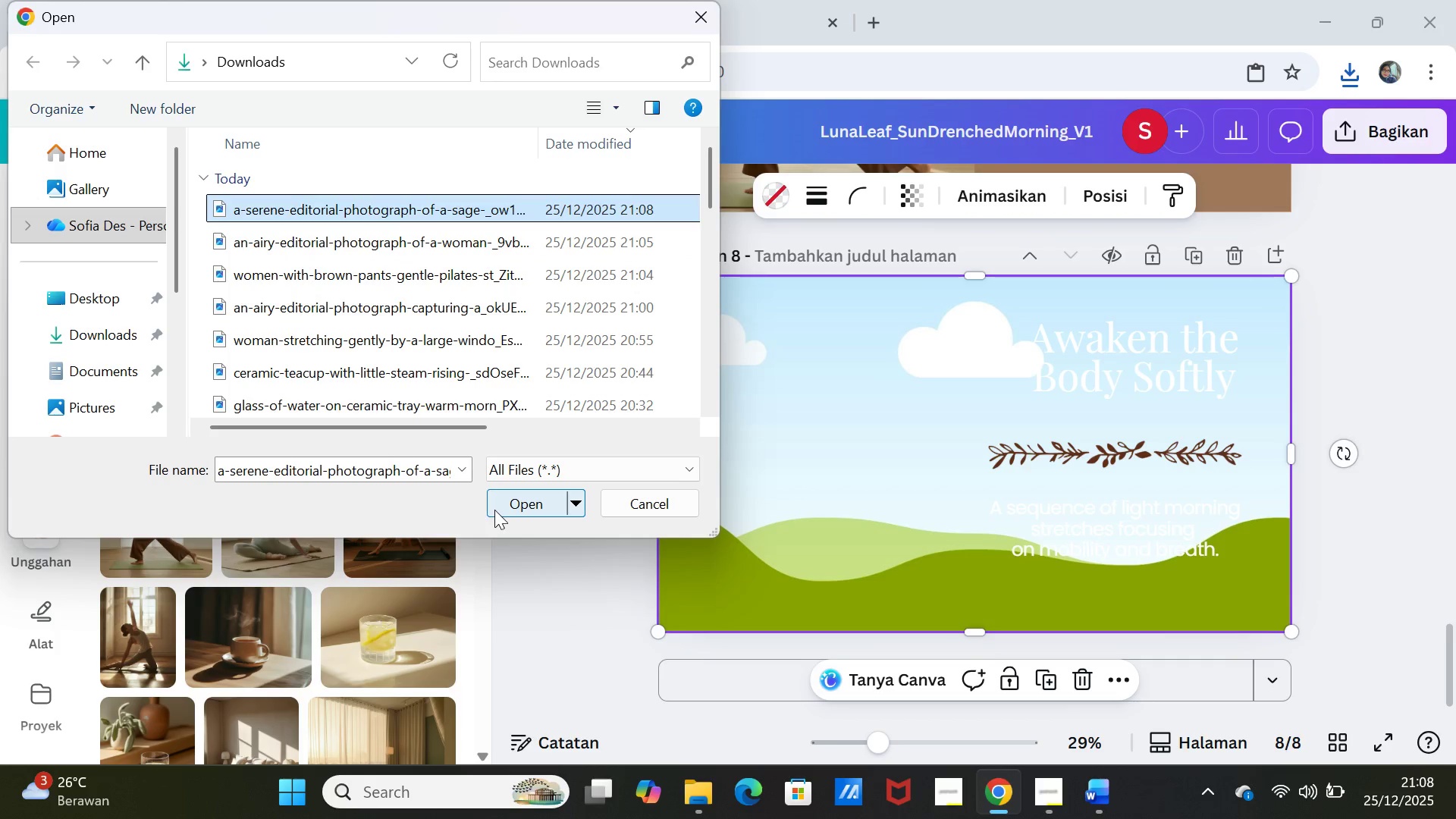 
left_click([494, 510])
 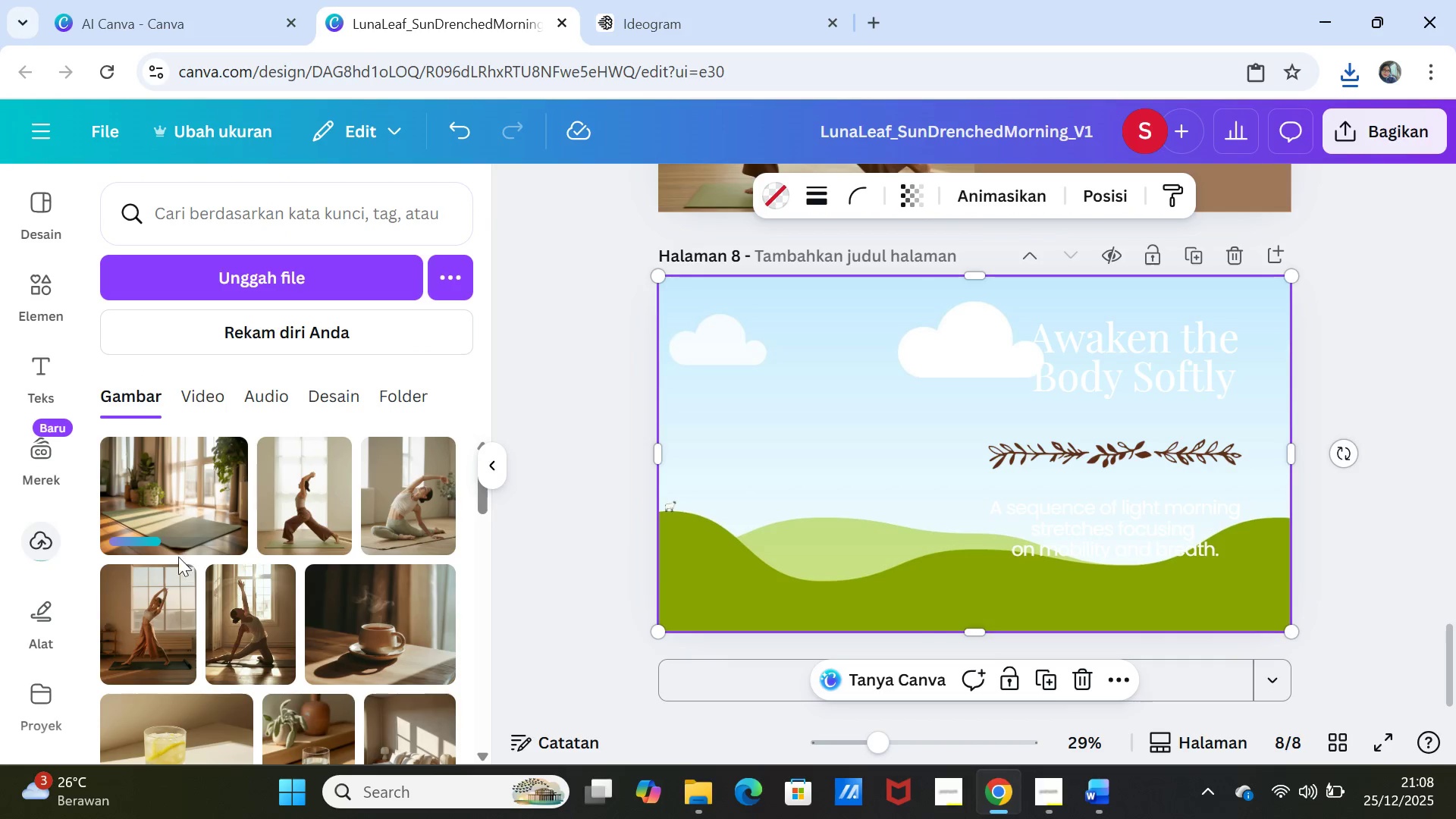 
left_click([155, 501])
 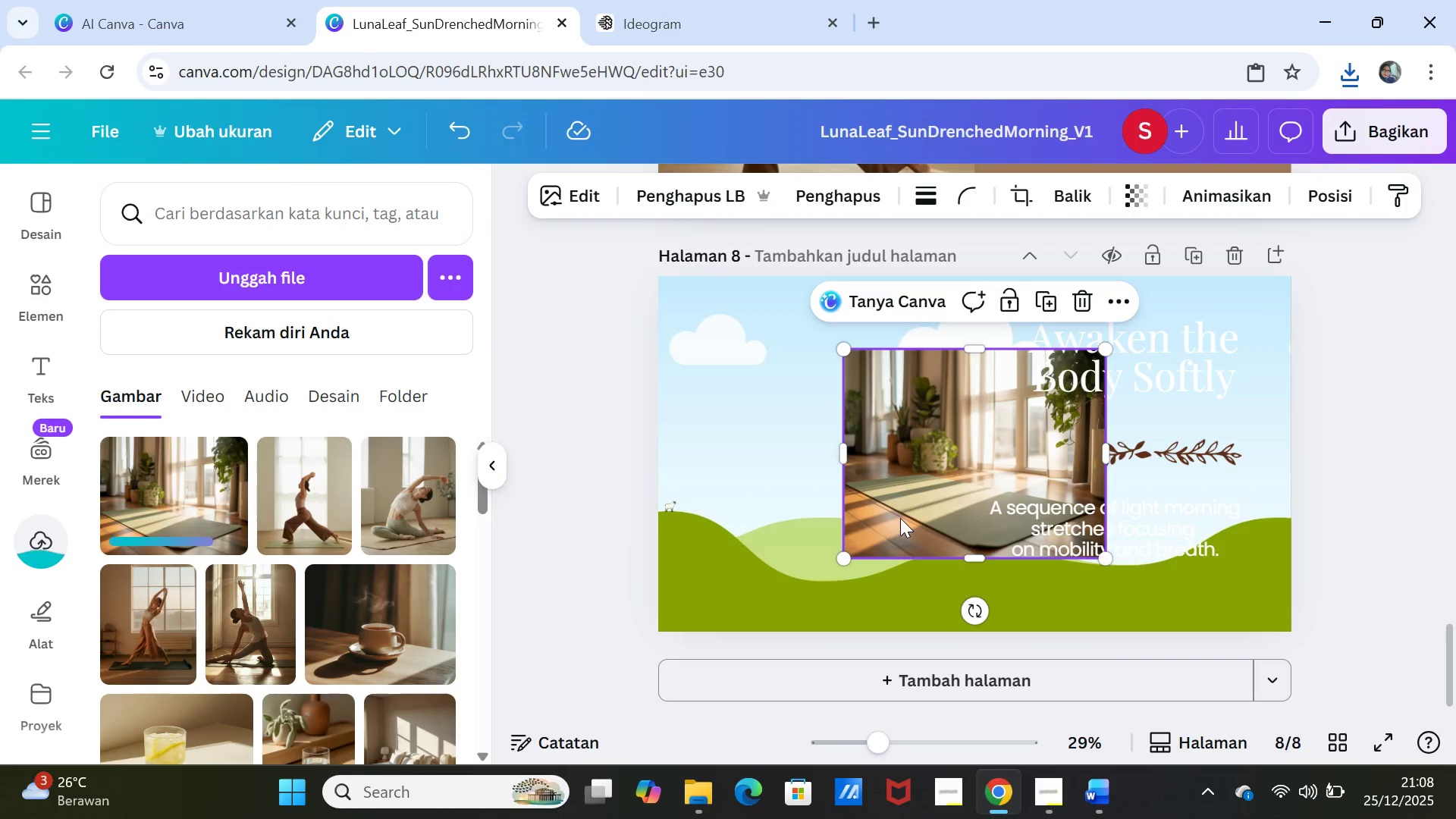 
left_click_drag(start_coordinate=[902, 513], to_coordinate=[902, 495])
 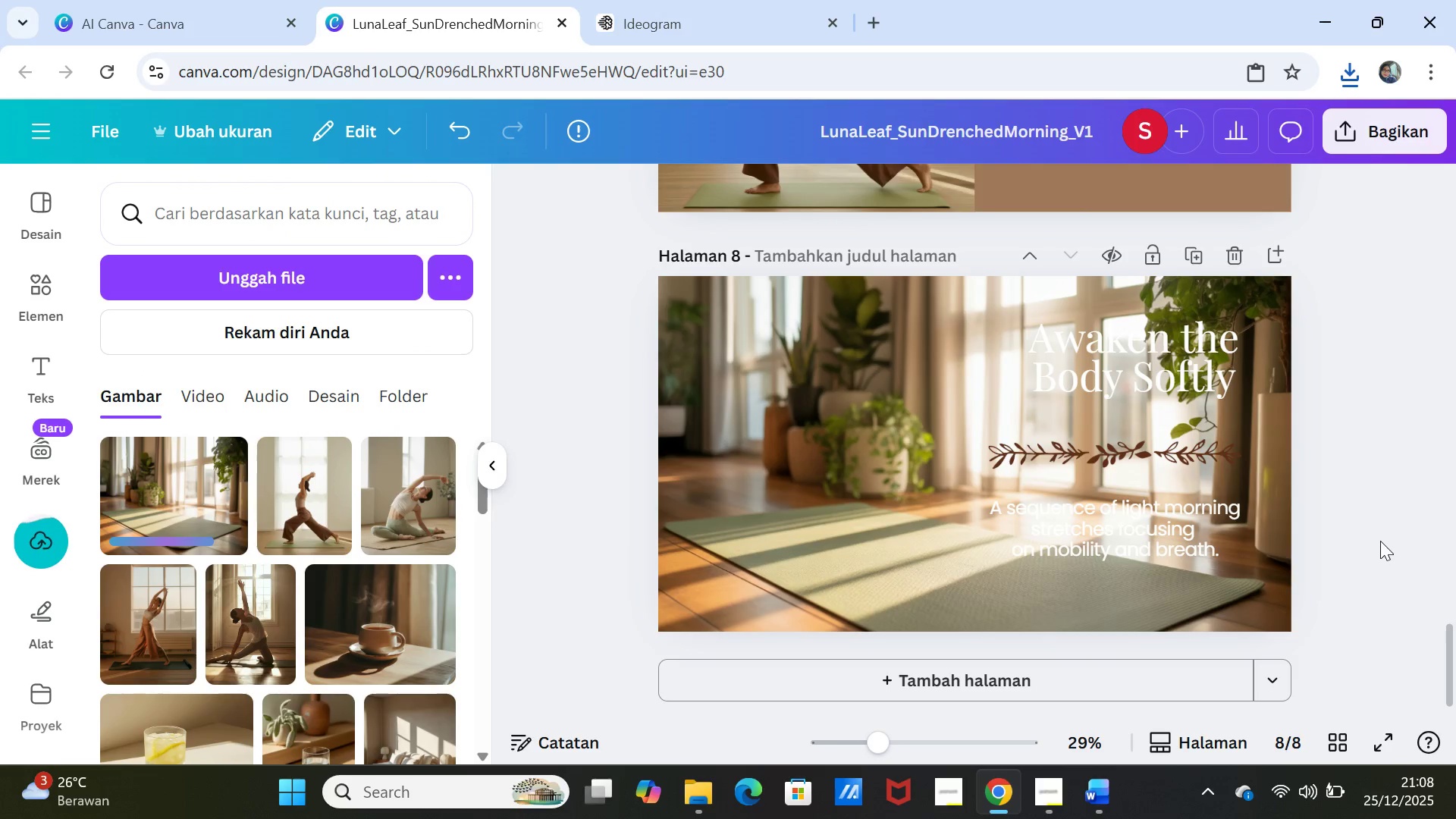 
left_click([1380, 541])
 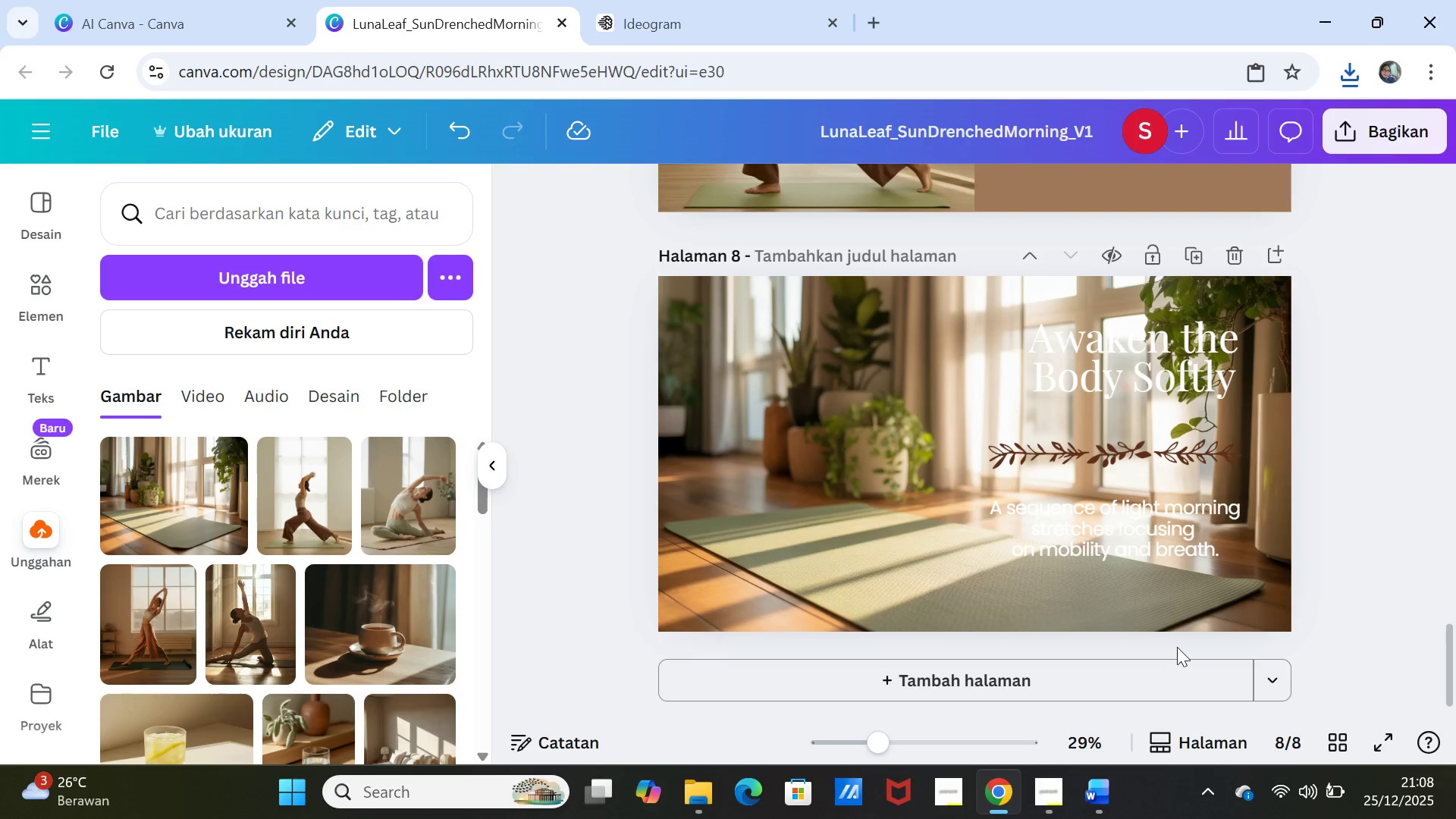 
wait(9.2)
 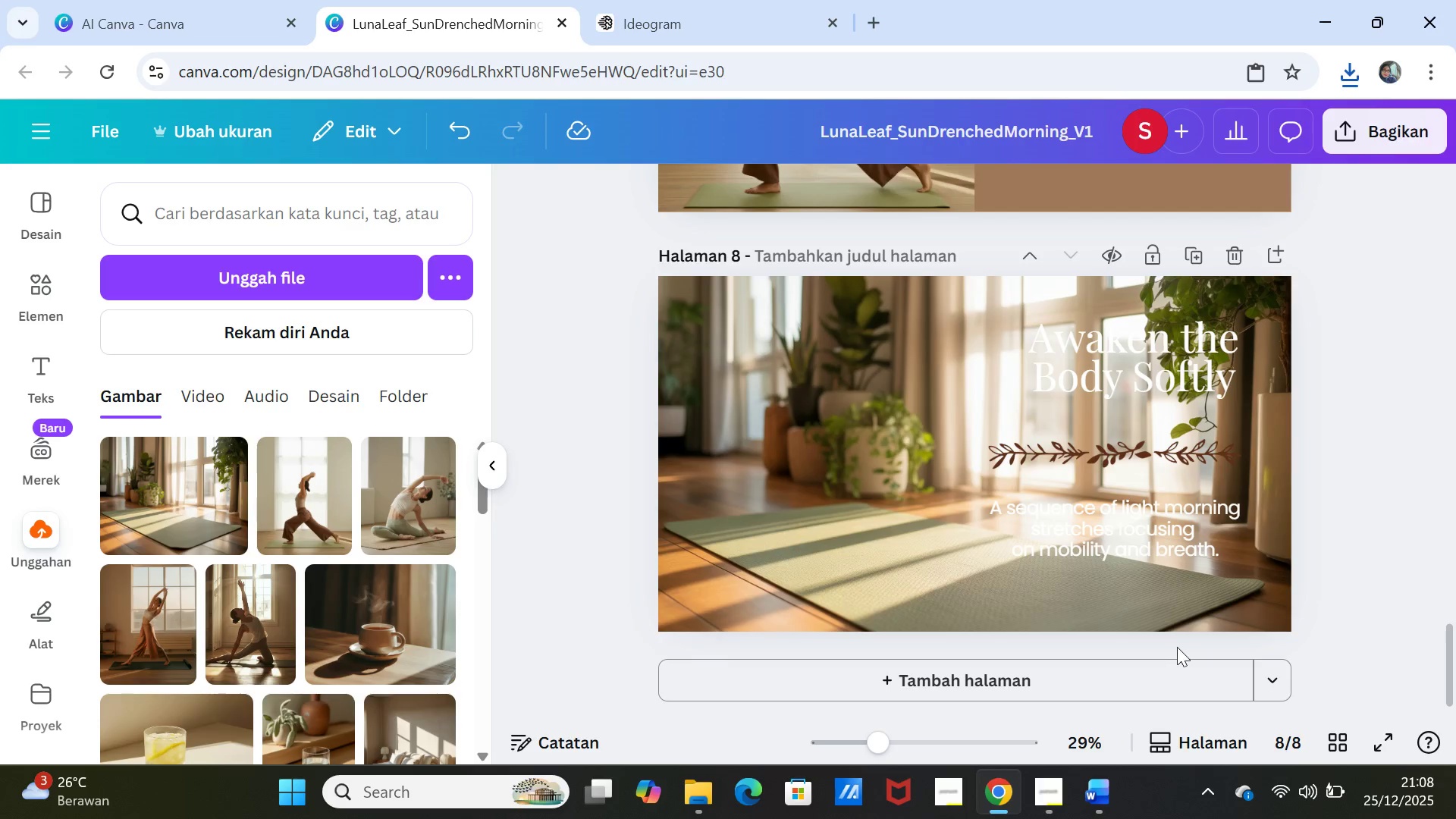 
left_click([1151, 368])
 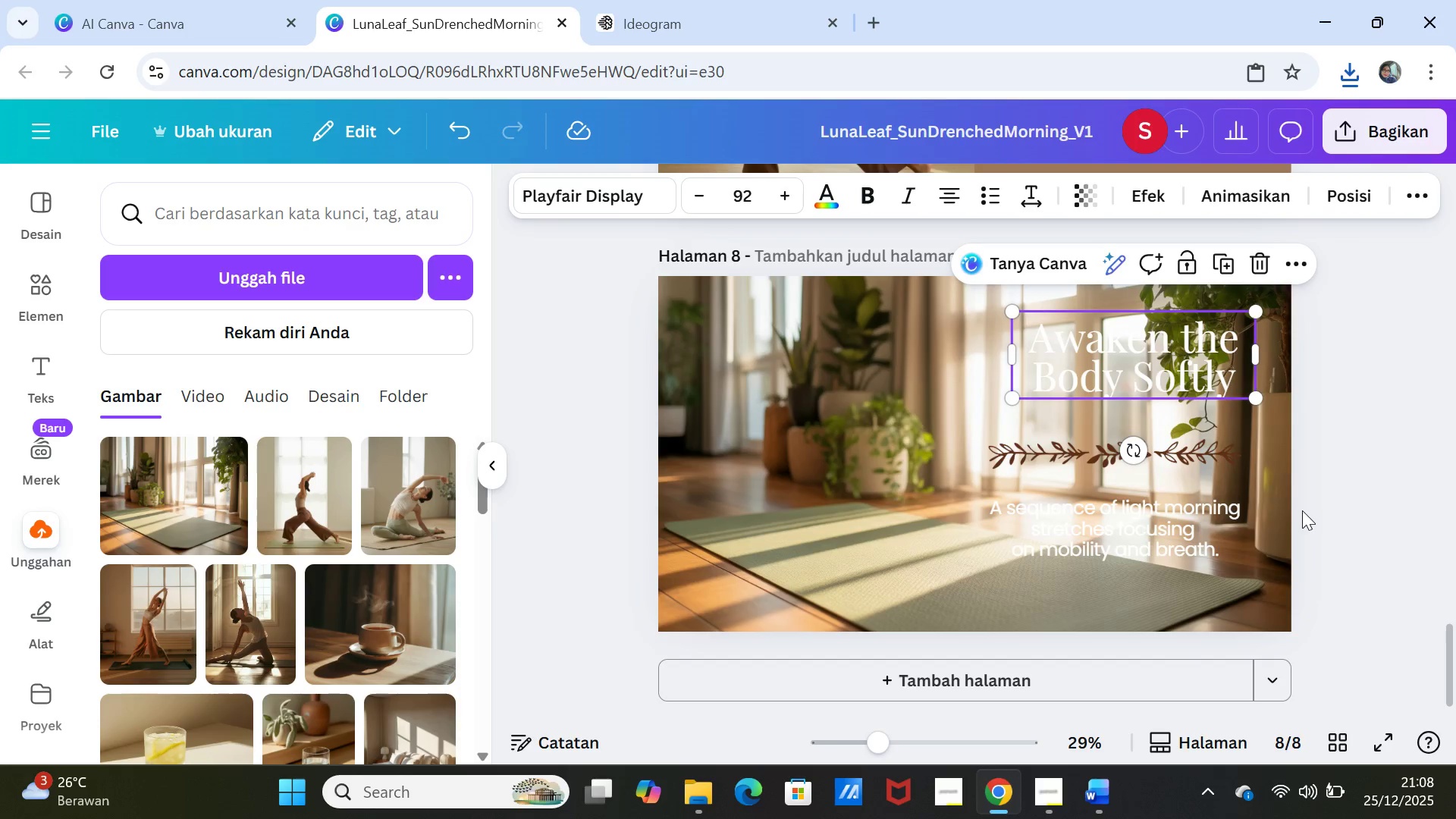 
scroll: coordinate [1309, 516], scroll_direction: up, amount: 14.0
 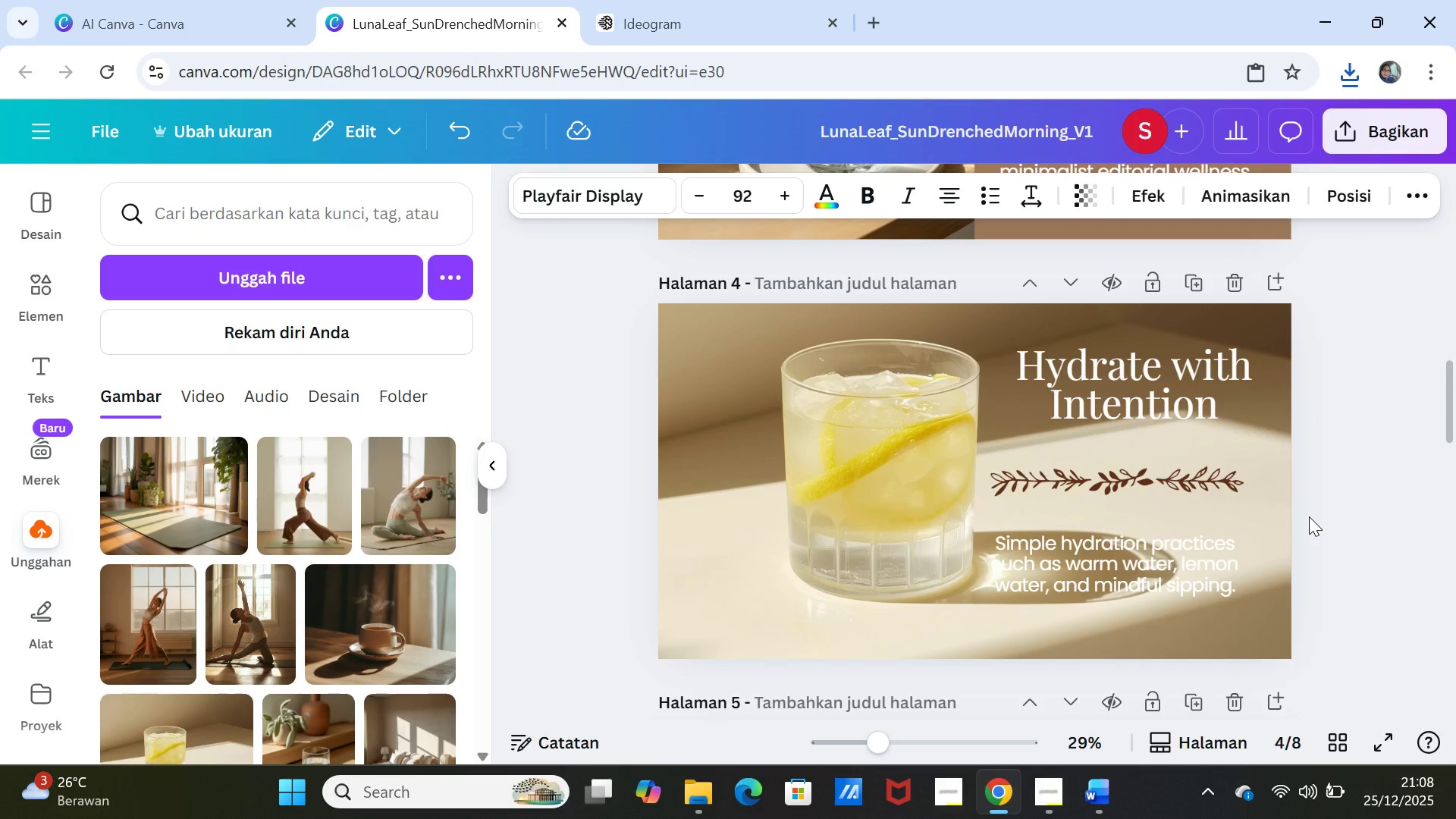 
scroll: coordinate [1309, 516], scroll_direction: down, amount: 18.0
 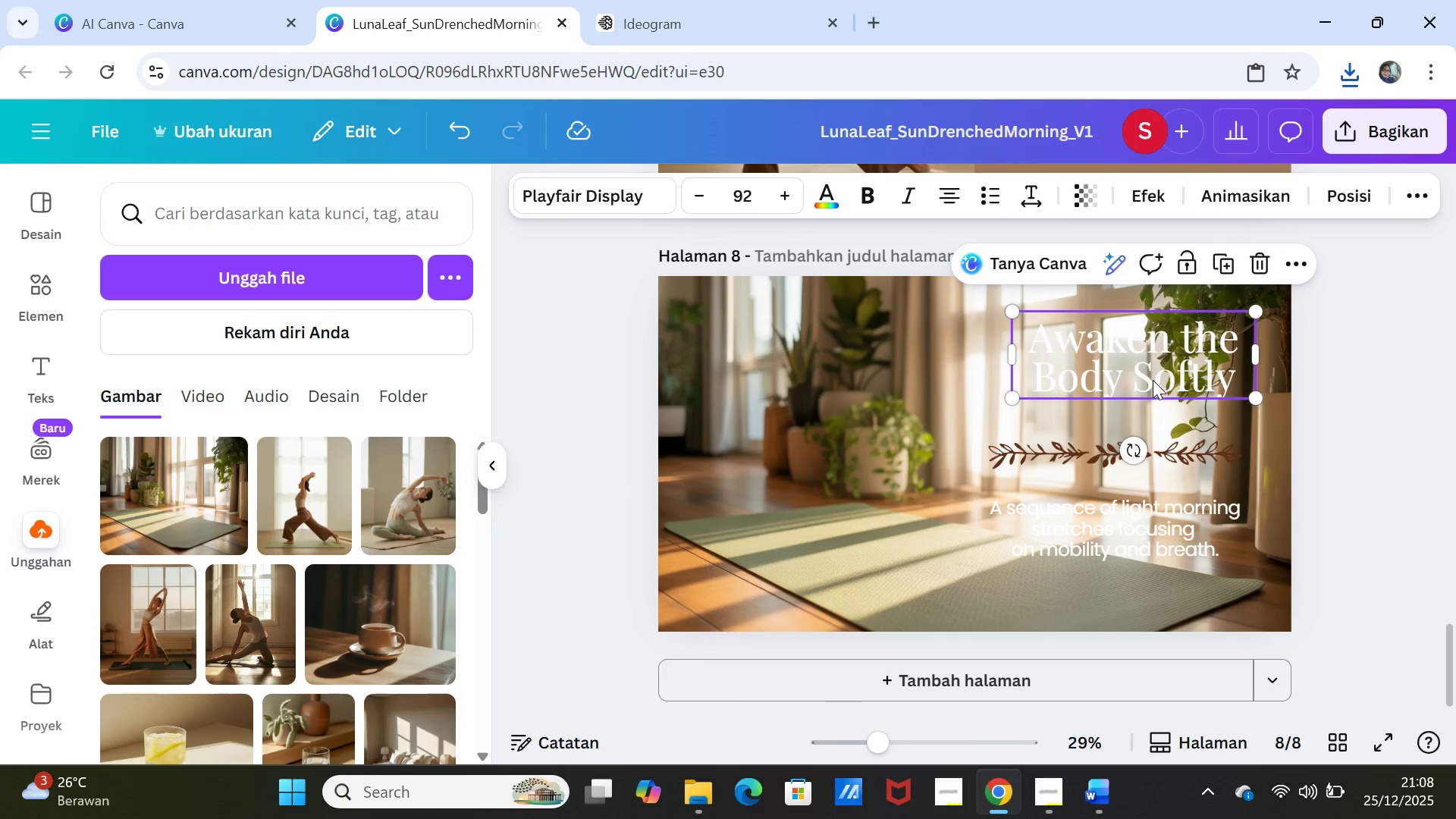 
left_click_drag(start_coordinate=[1153, 374], to_coordinate=[842, 374])
 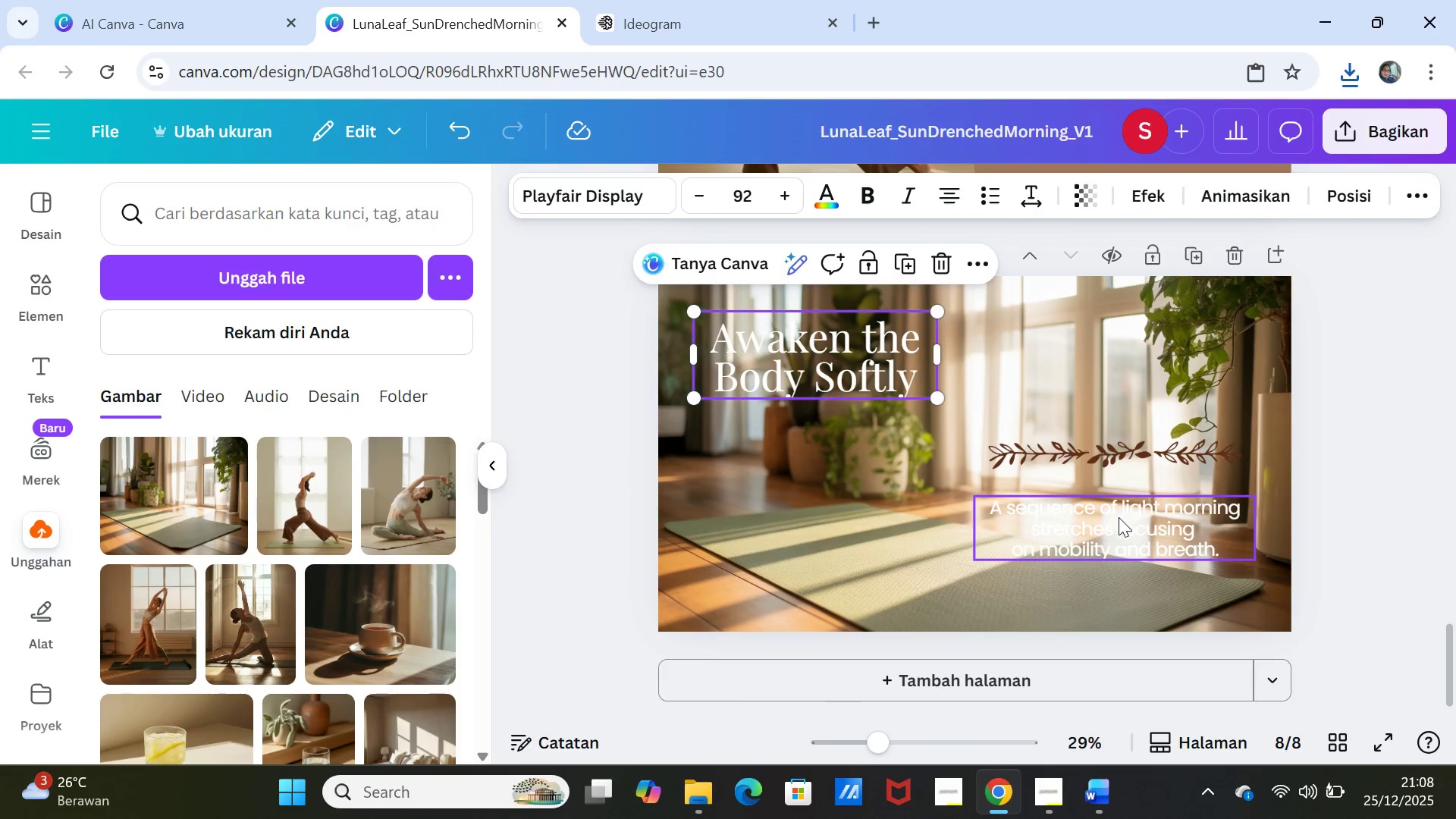 
left_click_drag(start_coordinate=[1119, 516], to_coordinate=[843, 537])
 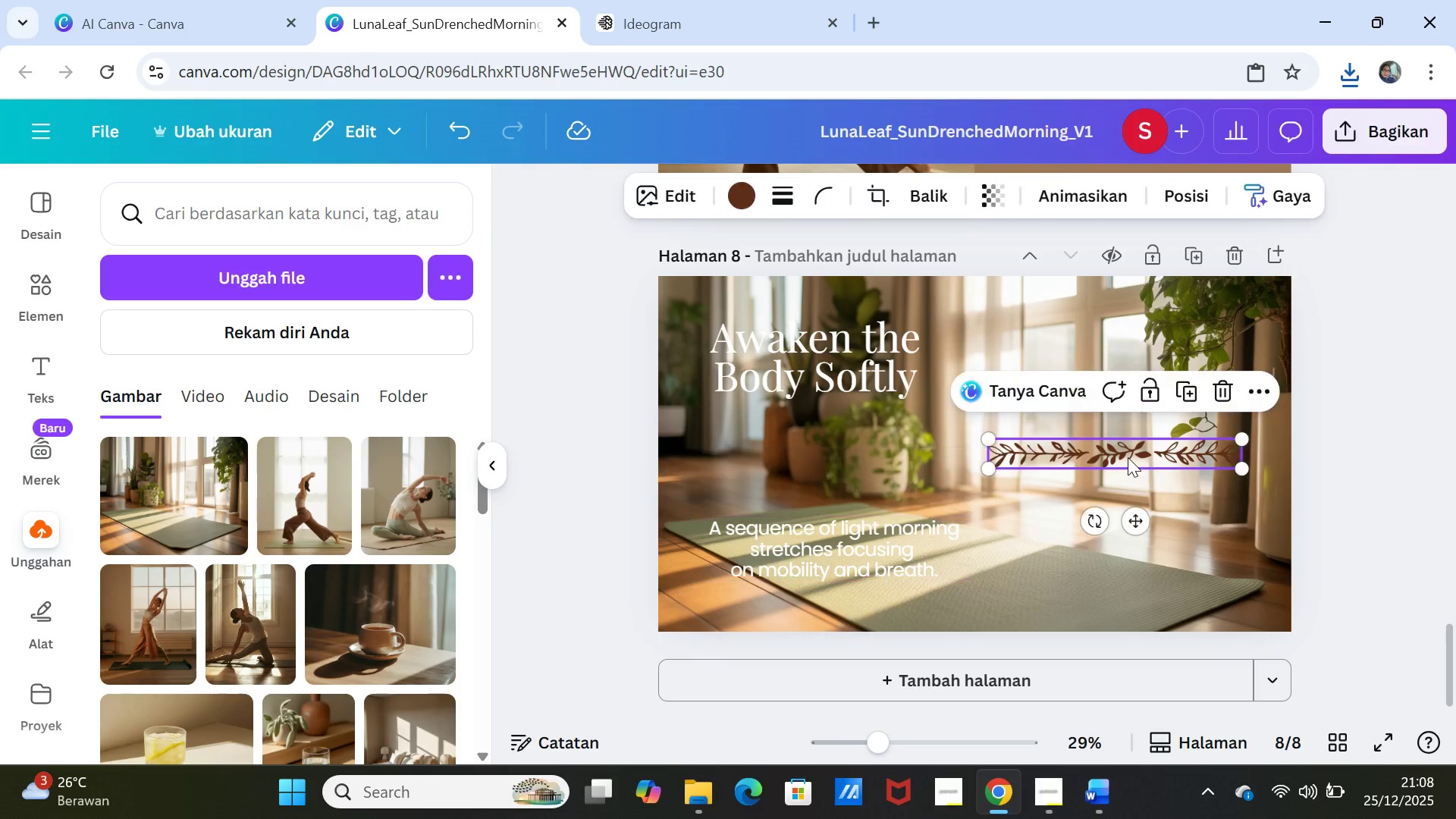 
left_click_drag(start_coordinate=[1128, 457], to_coordinate=[849, 466])
 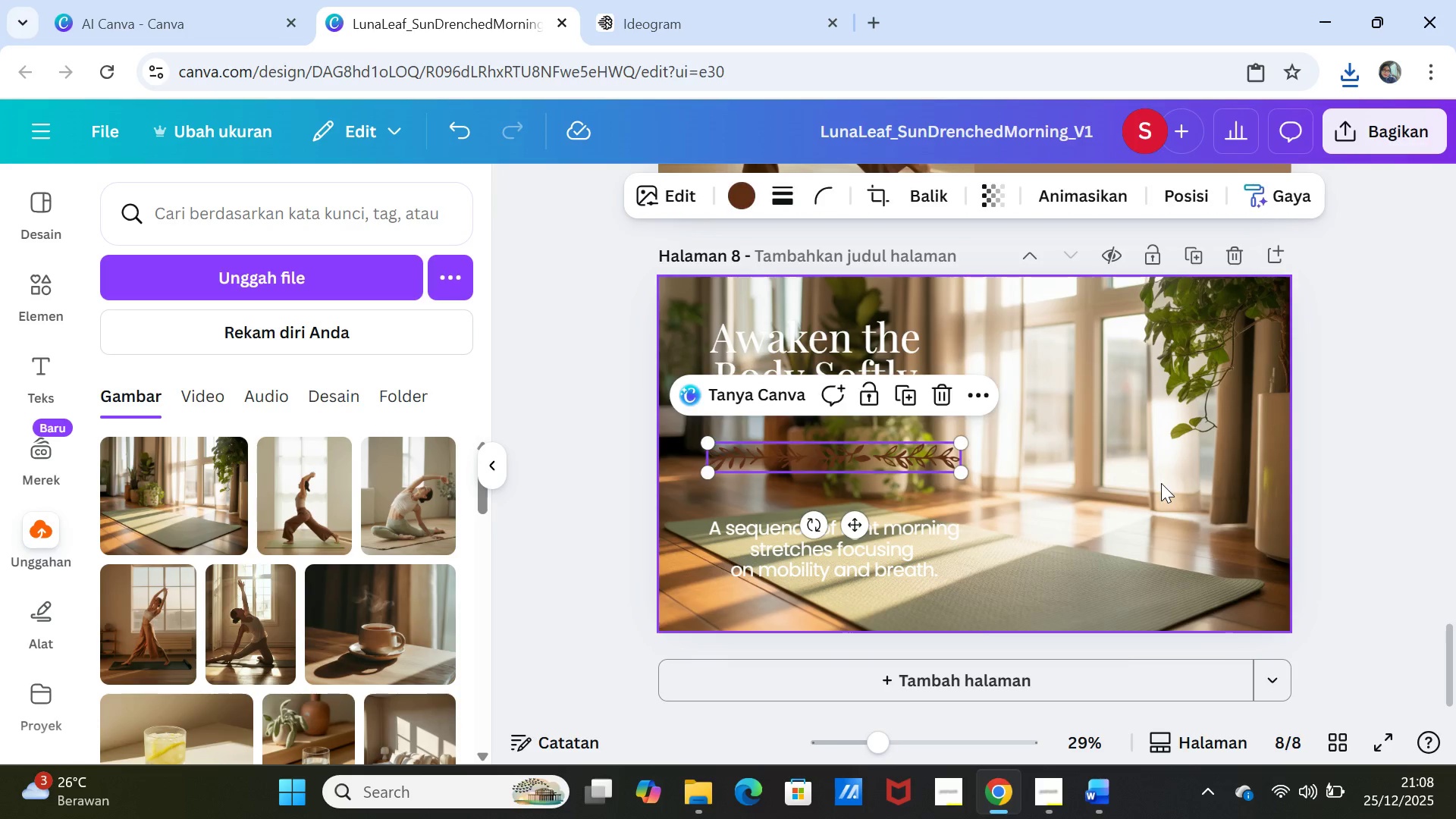 
left_click([1161, 483])
 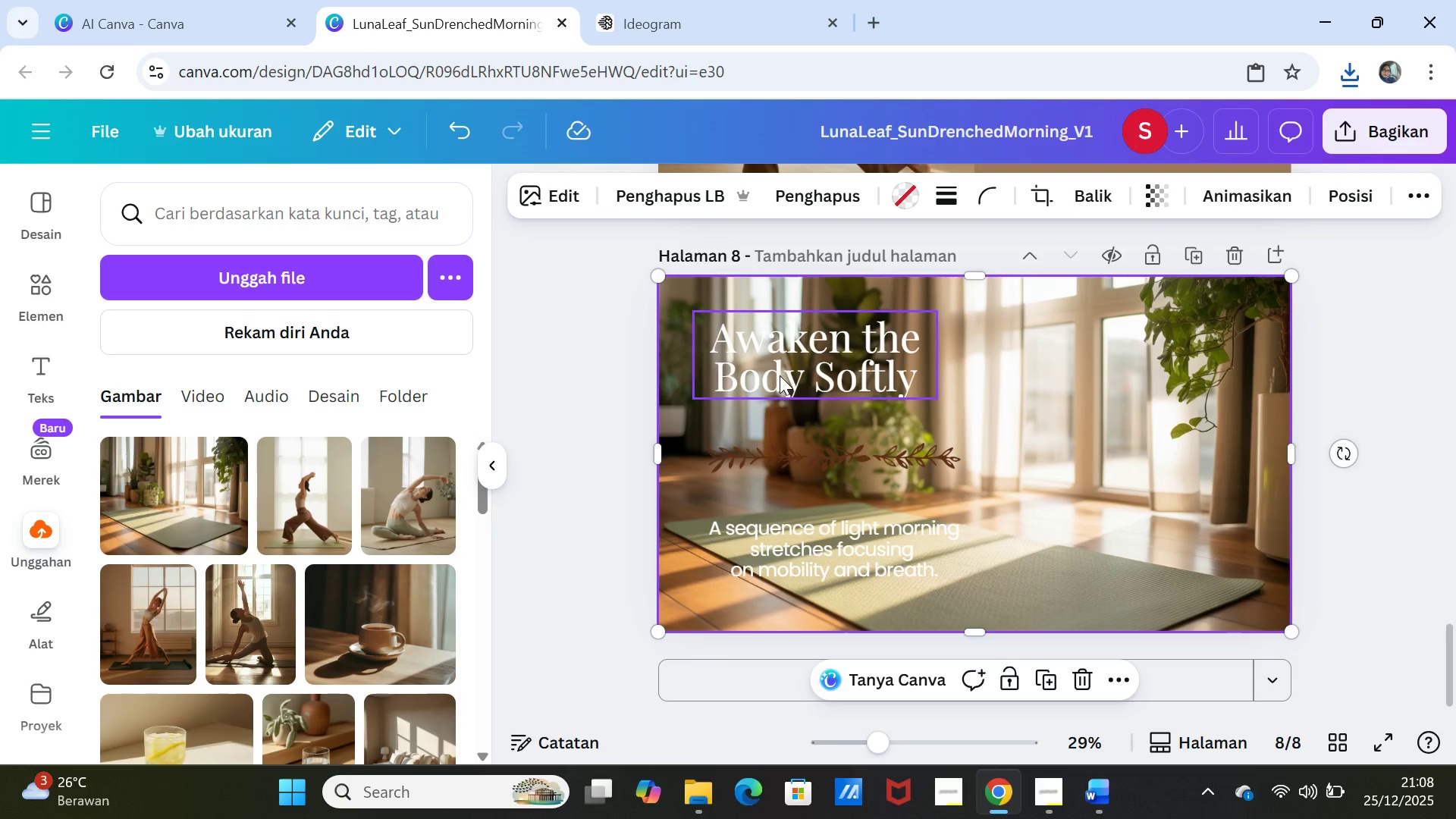 
wait(5.75)
 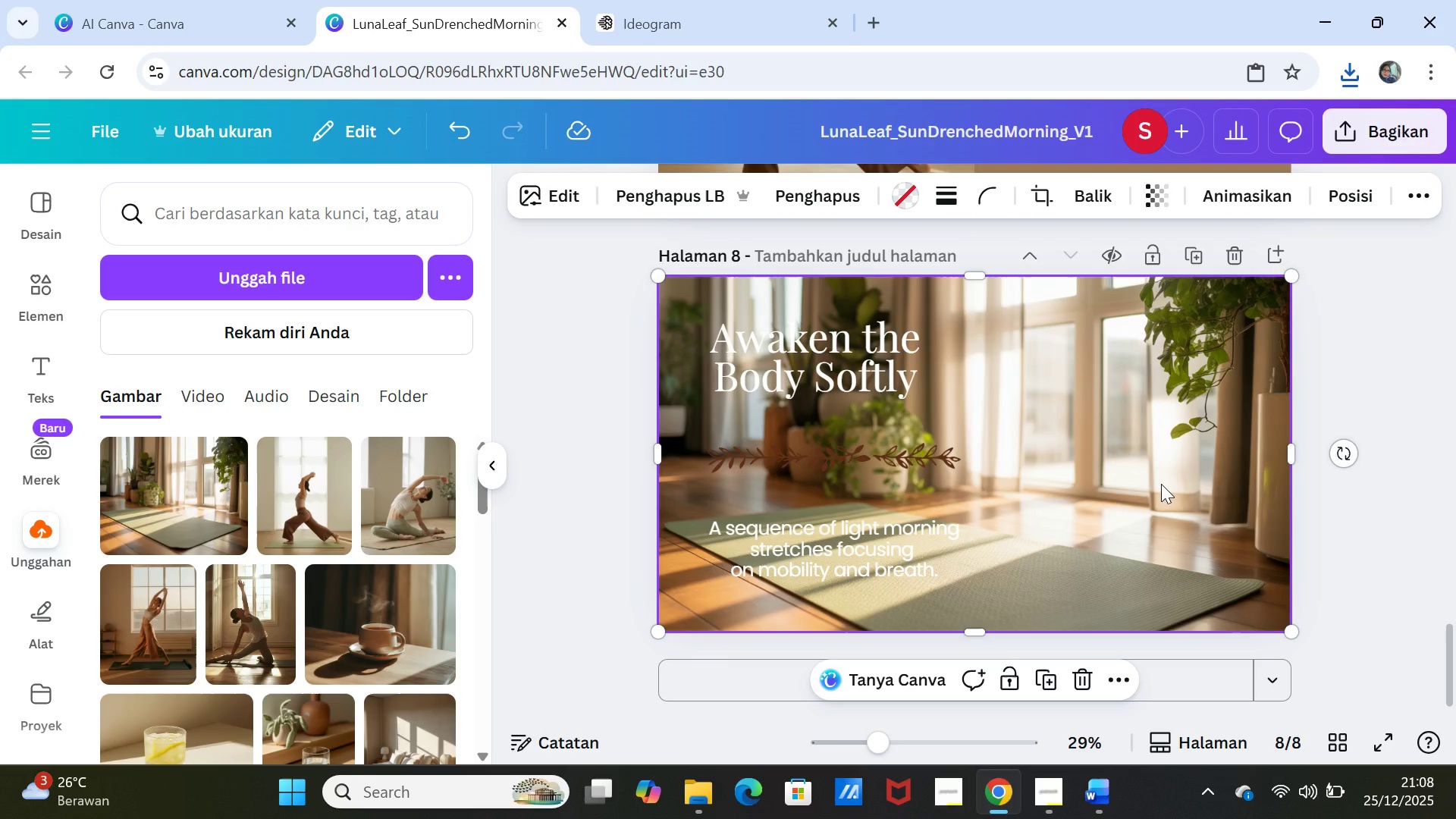 
left_click_drag(start_coordinate=[886, 366], to_coordinate=[1203, 389])
 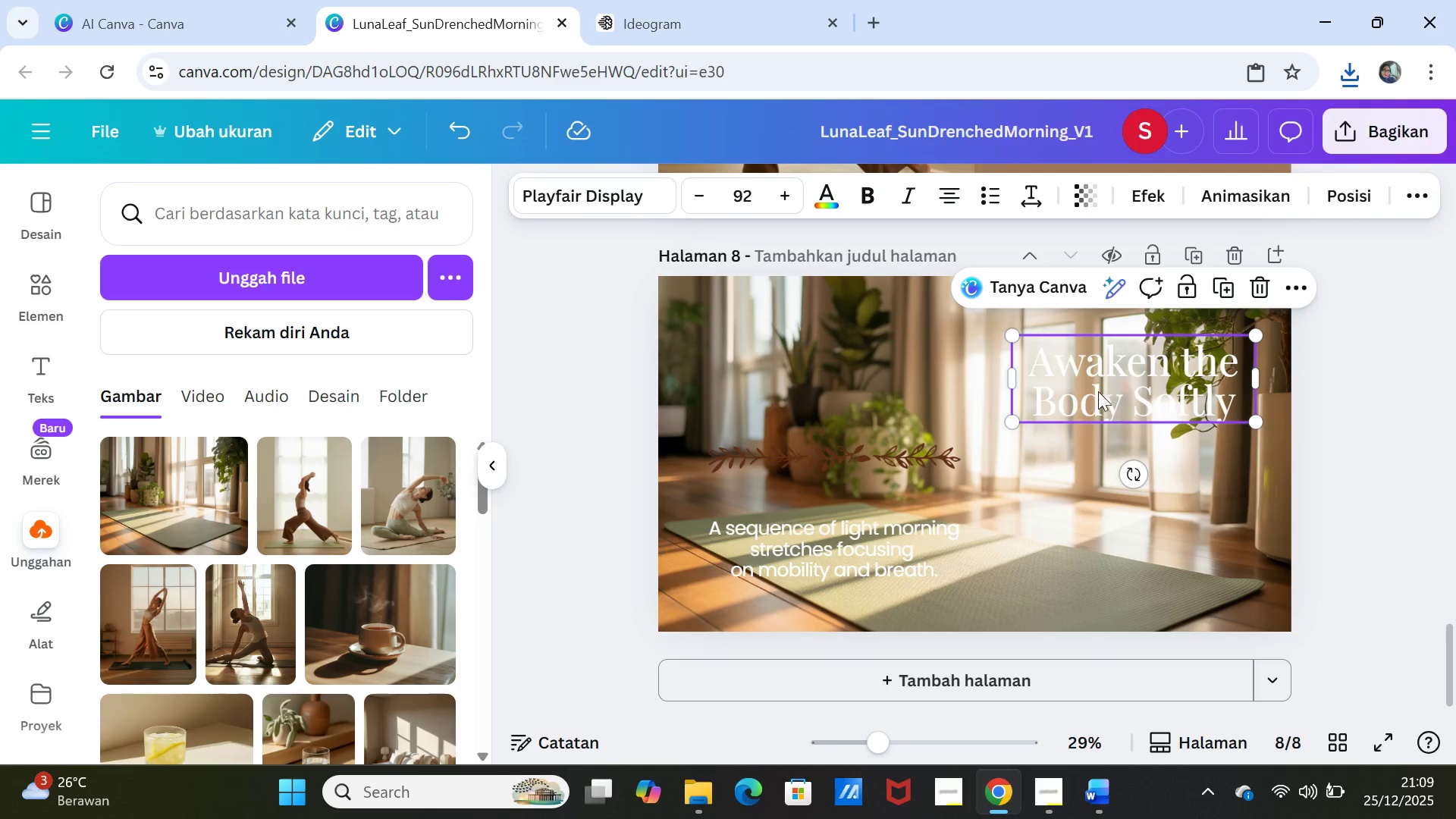 
left_click_drag(start_coordinate=[1112, 373], to_coordinate=[949, 362])
 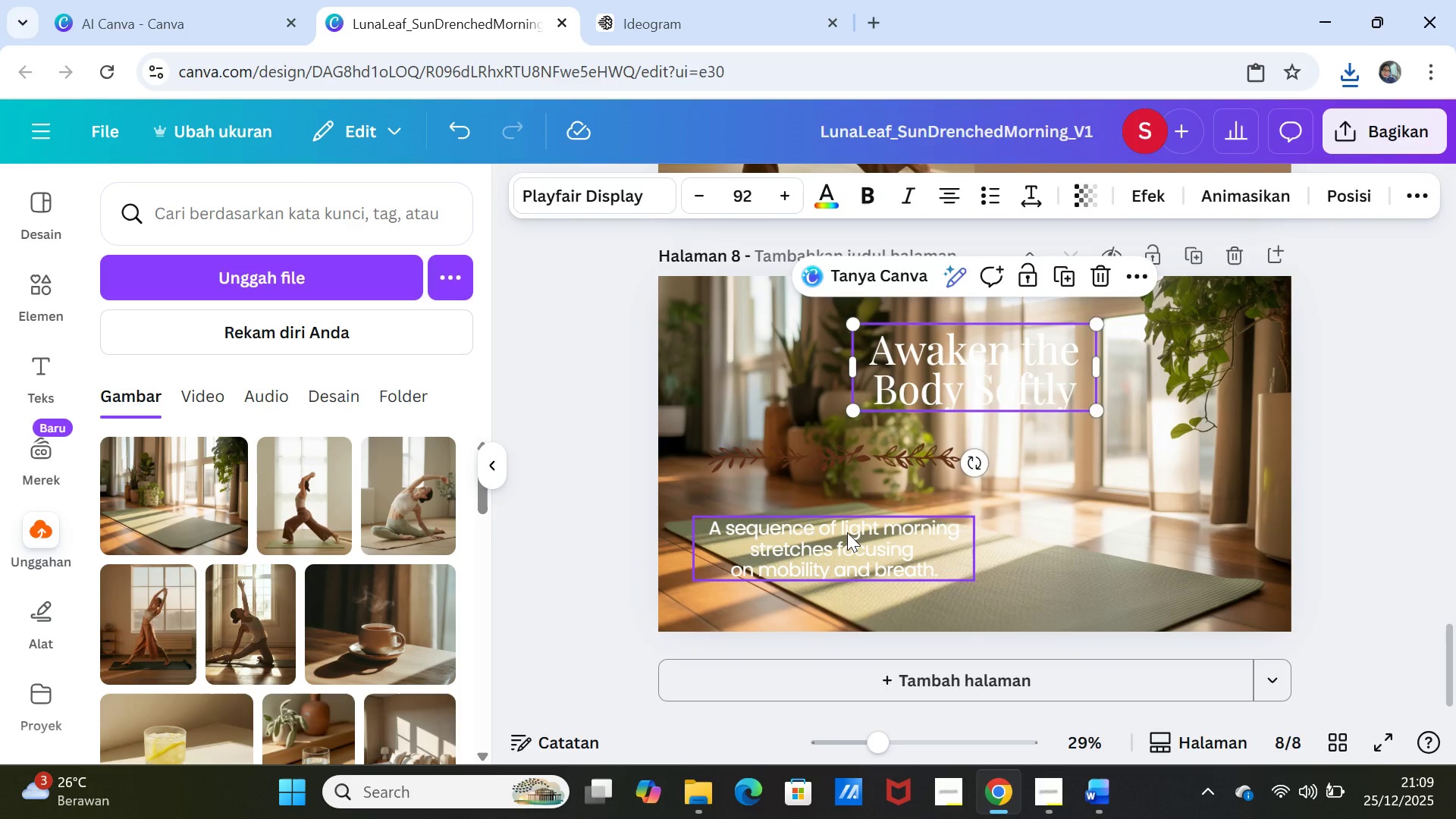 
left_click_drag(start_coordinate=[847, 532], to_coordinate=[975, 547])
 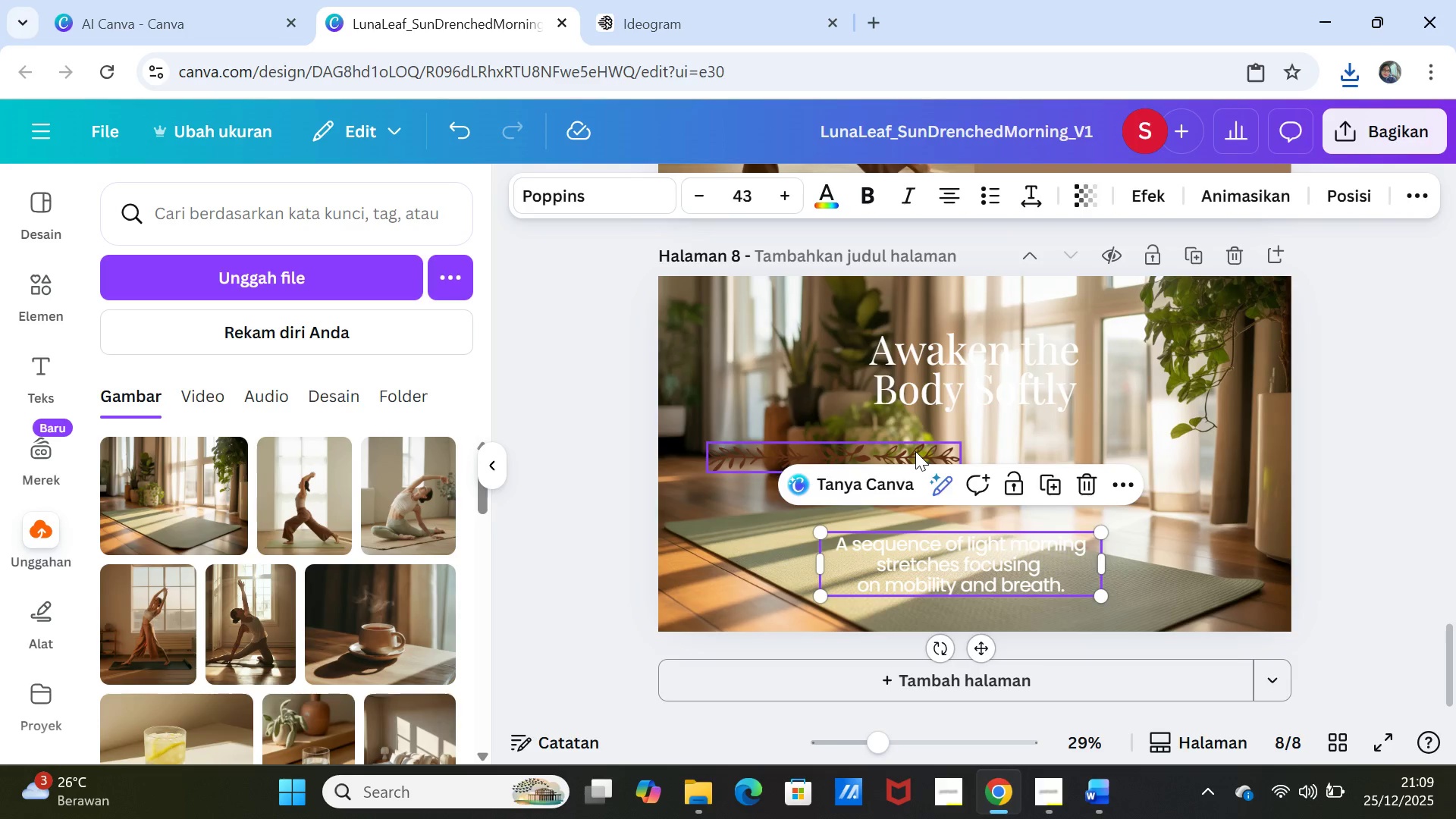 
left_click_drag(start_coordinate=[915, 451], to_coordinate=[1052, 450])
 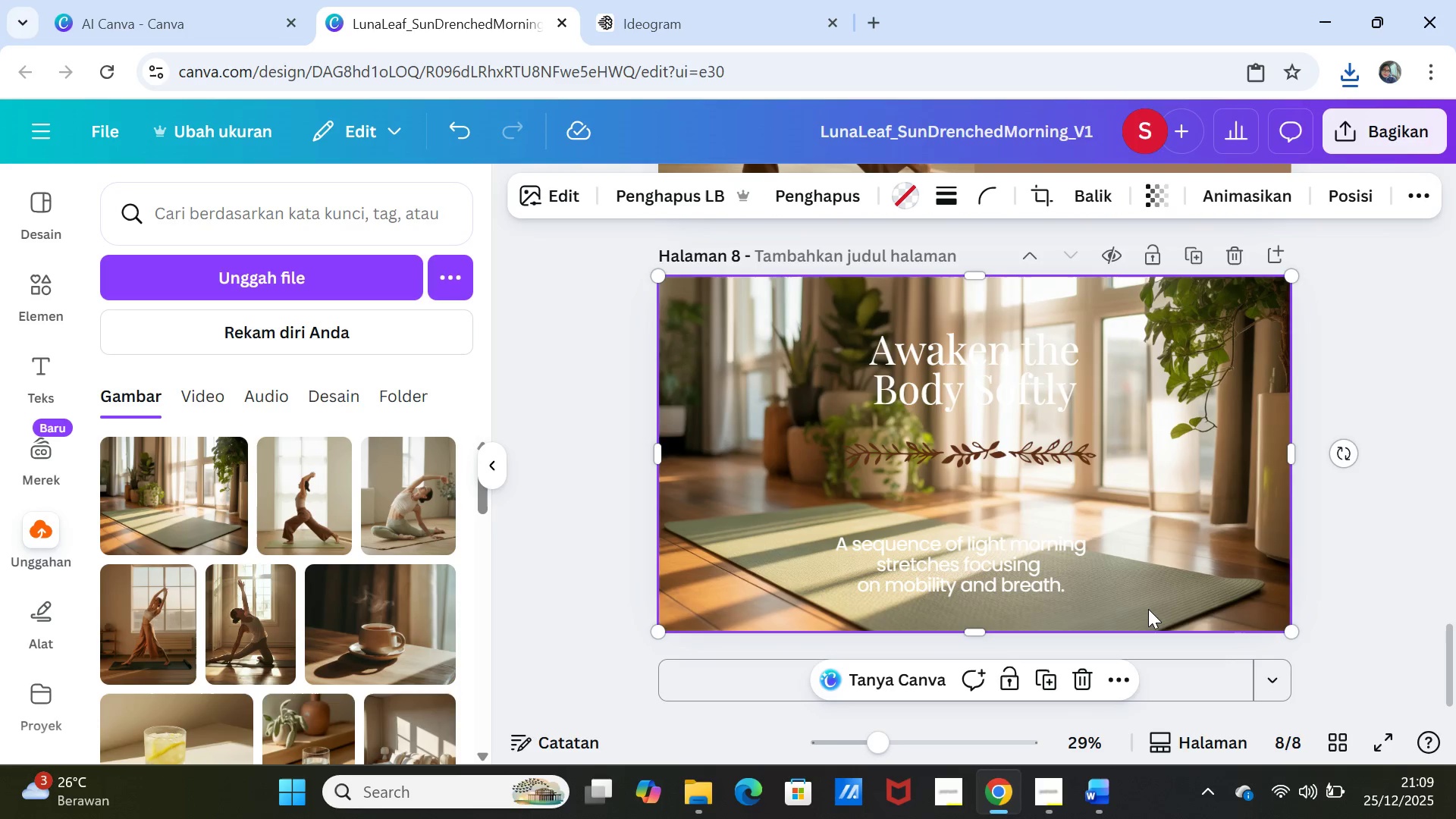 
left_click([1148, 609])
 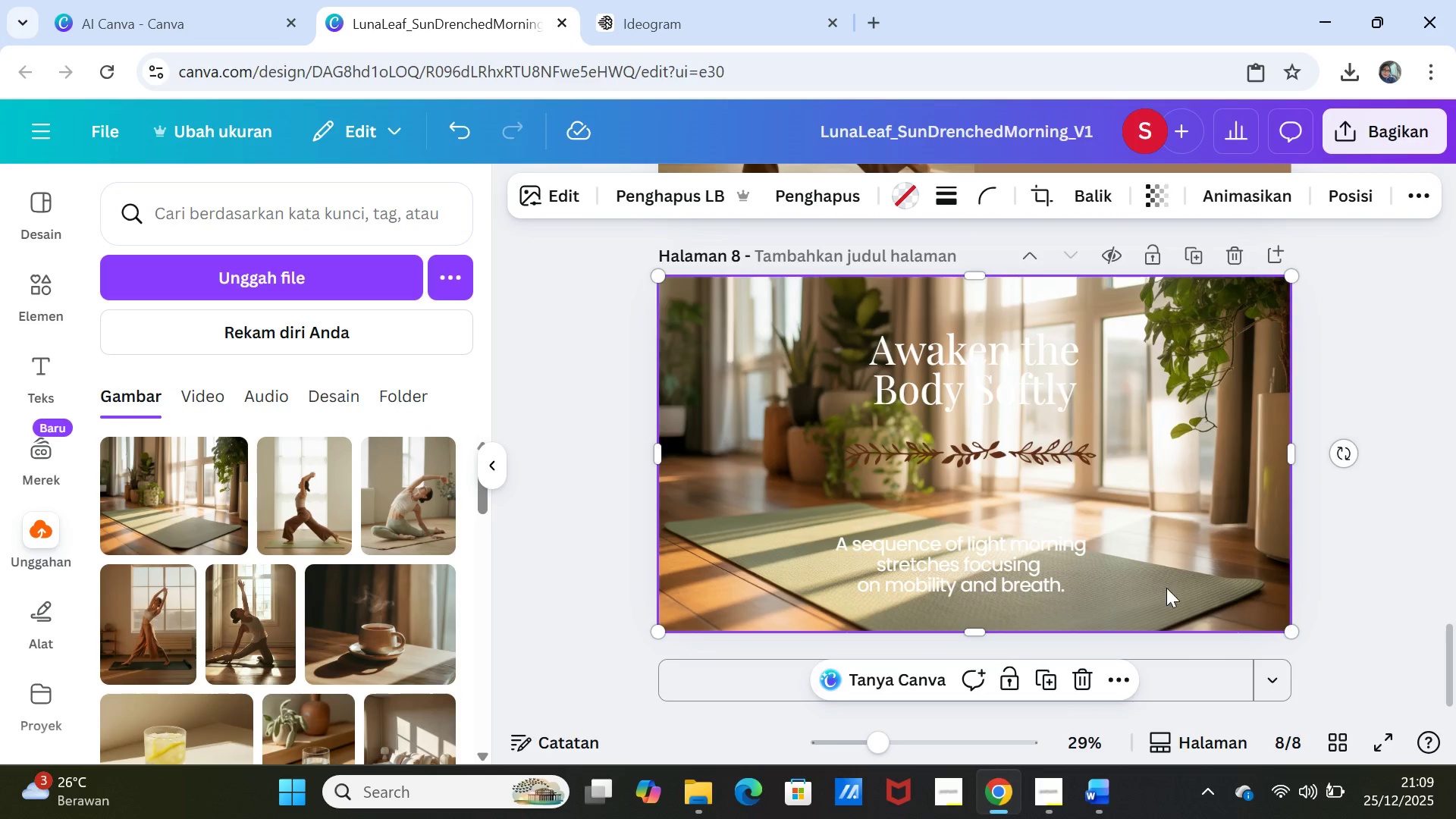 
mouse_move([1160, 755])
 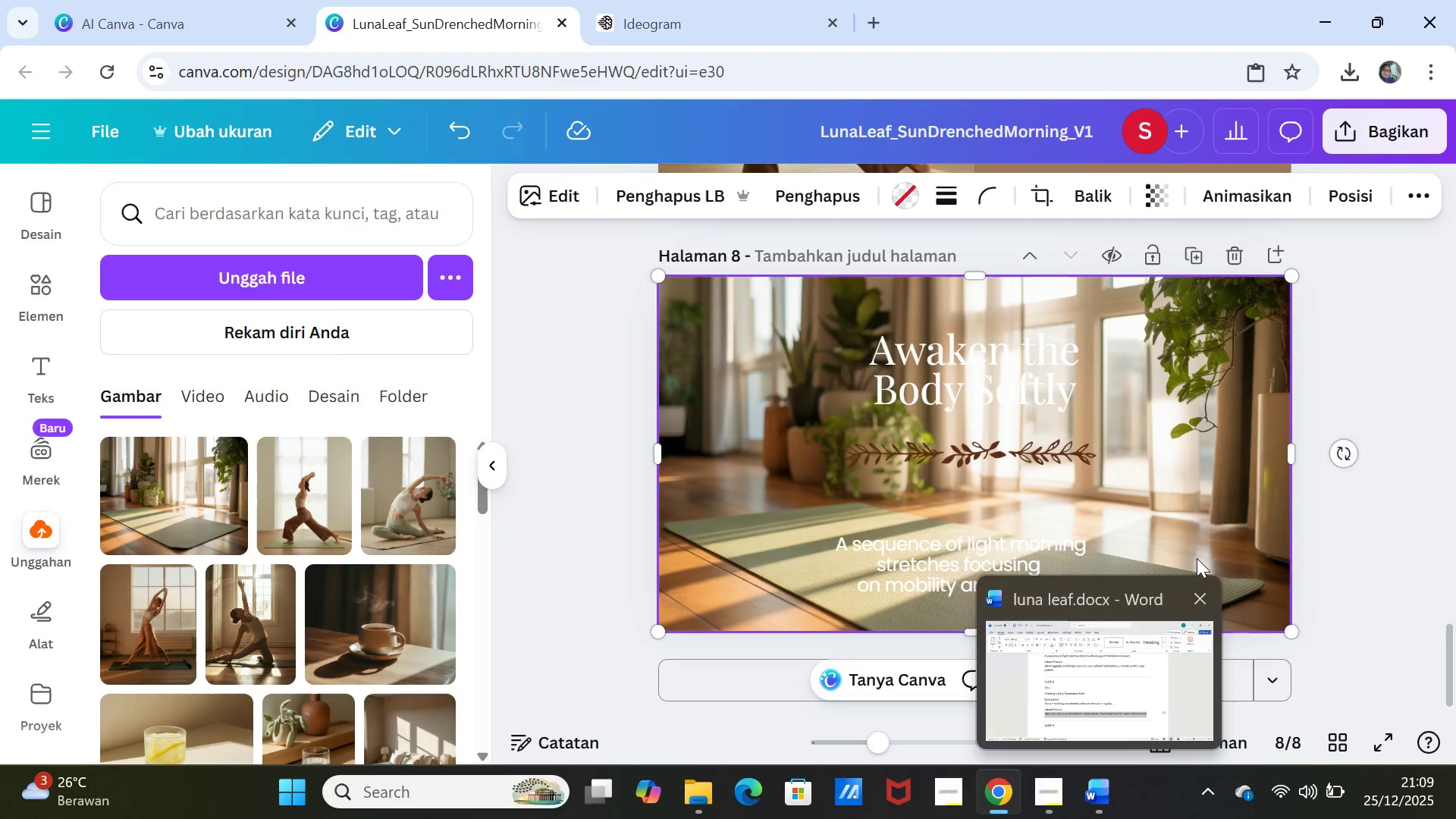 
scroll: coordinate [1219, 513], scroll_direction: up, amount: 12.0
 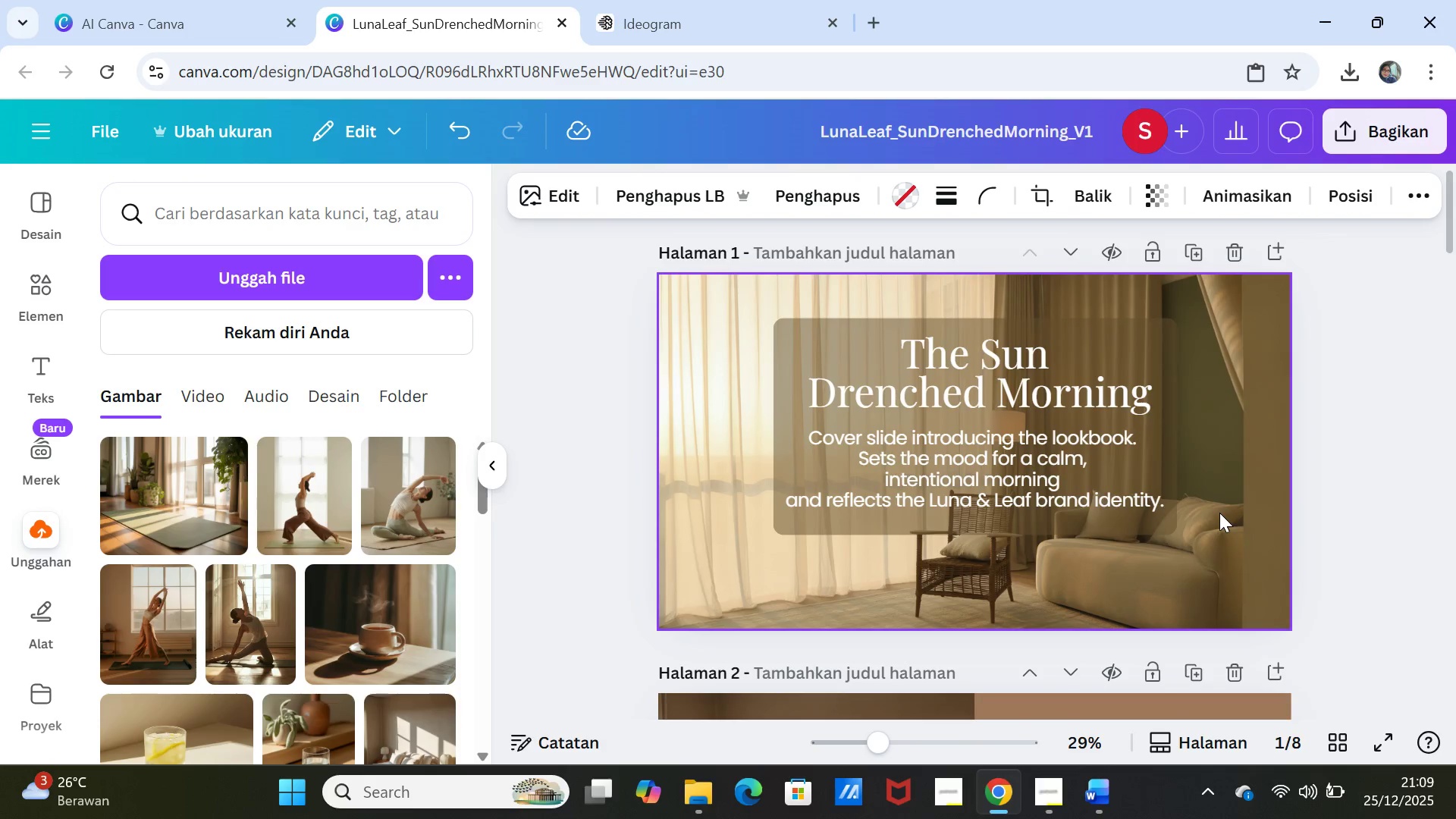 
scroll: coordinate [1219, 513], scroll_direction: down, amount: 31.0
 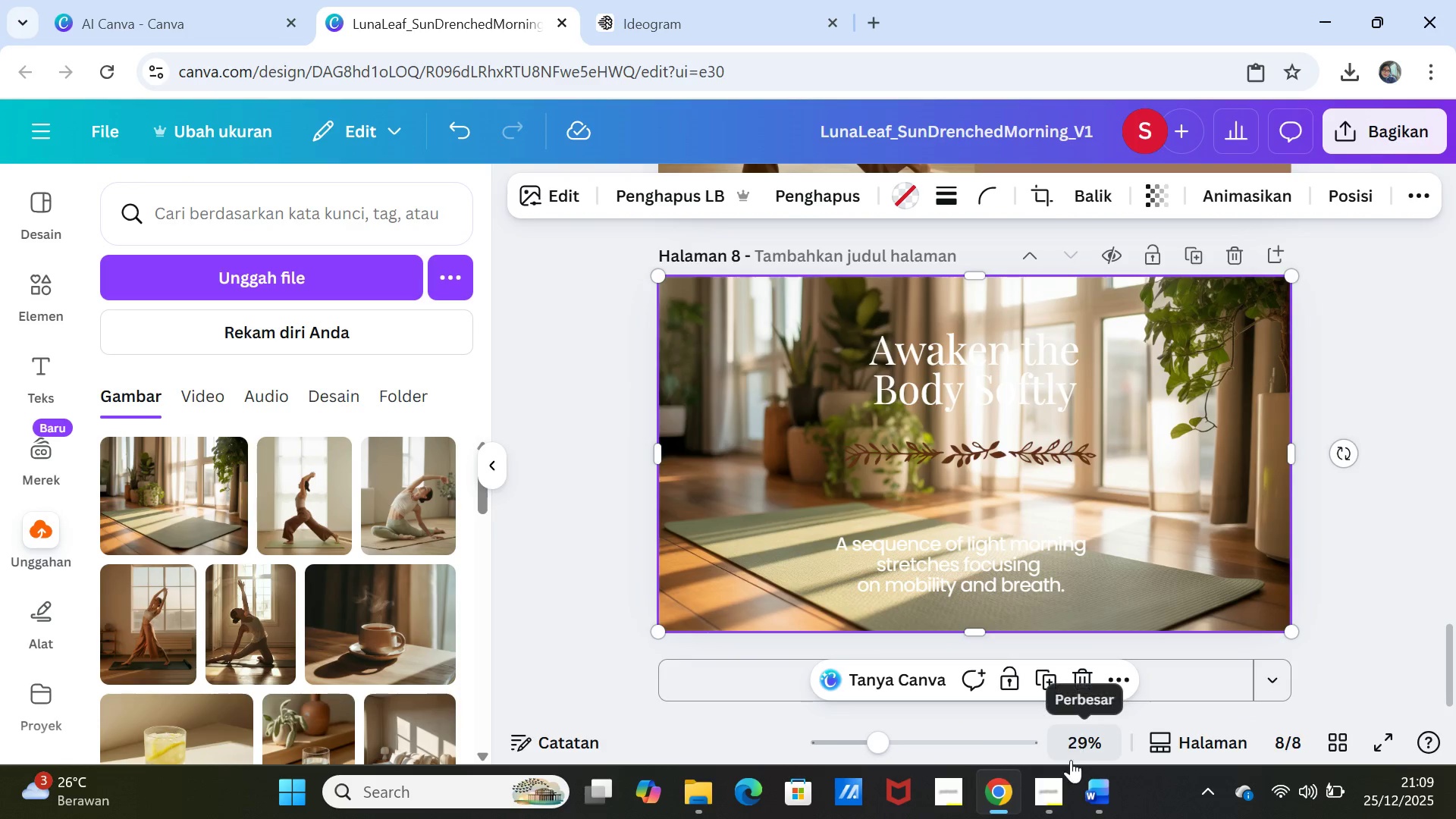 
left_click([1090, 791])
 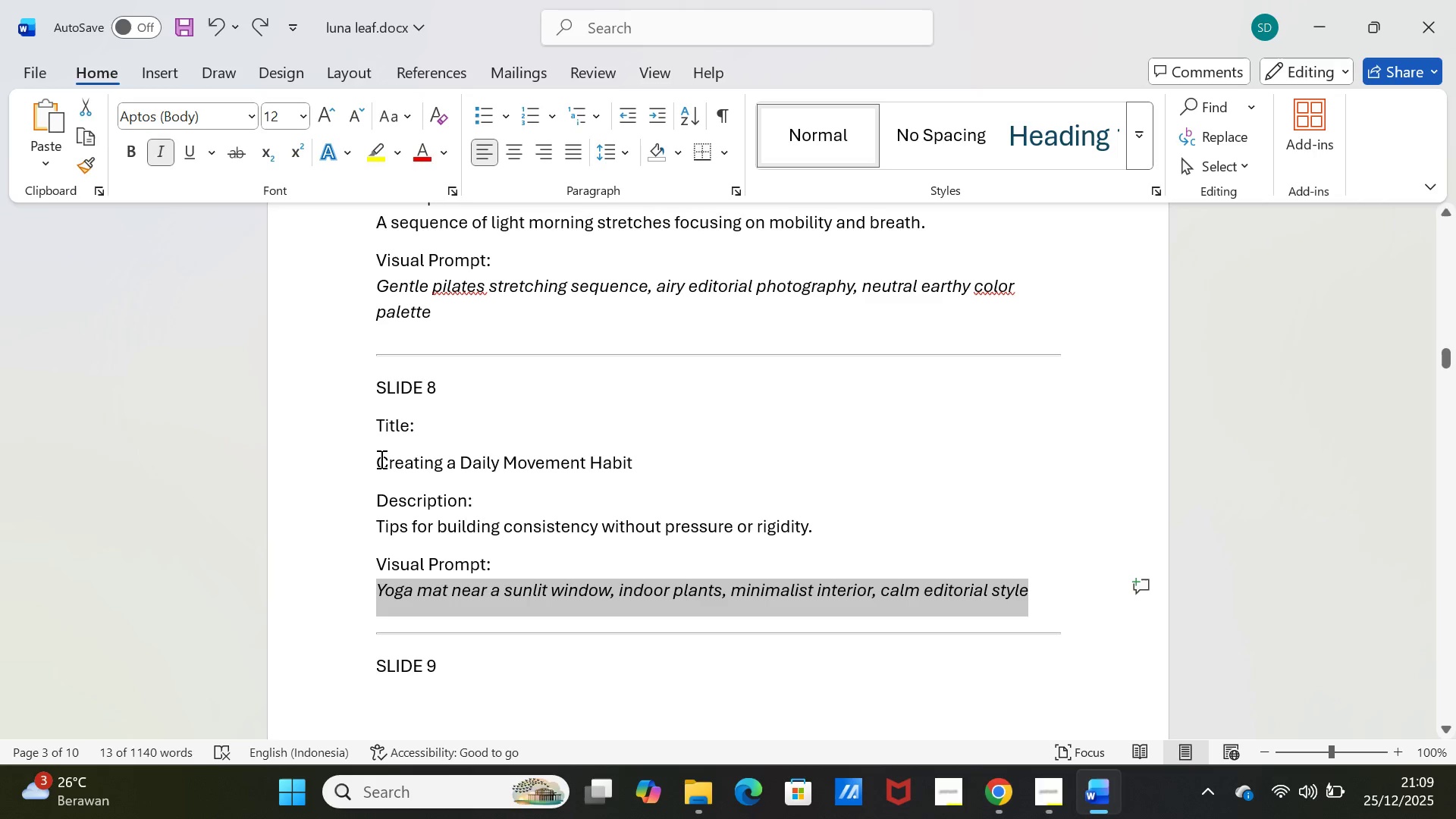 
left_click_drag(start_coordinate=[378, 459], to_coordinate=[644, 465])
 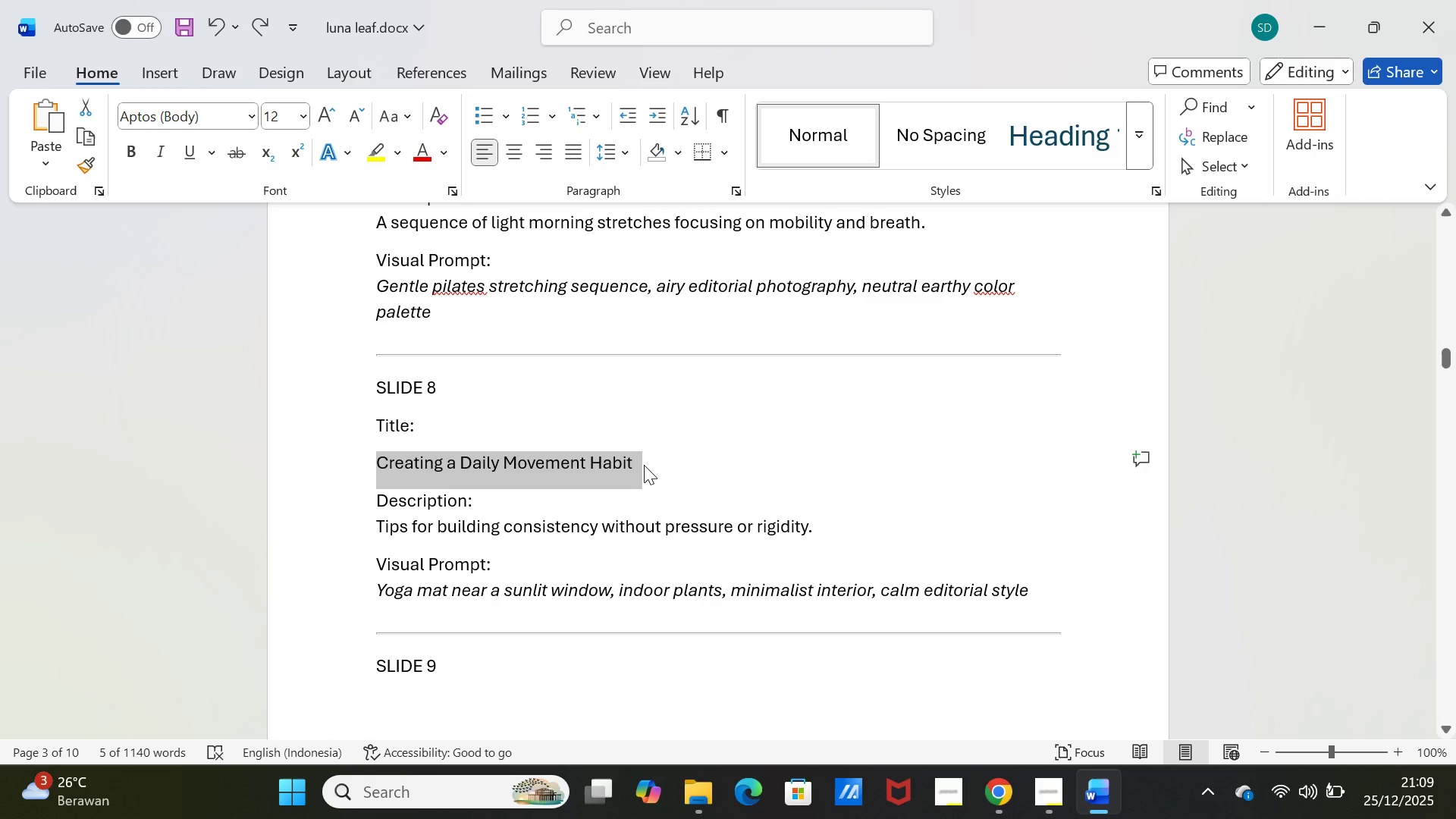 
key(Control+C)
 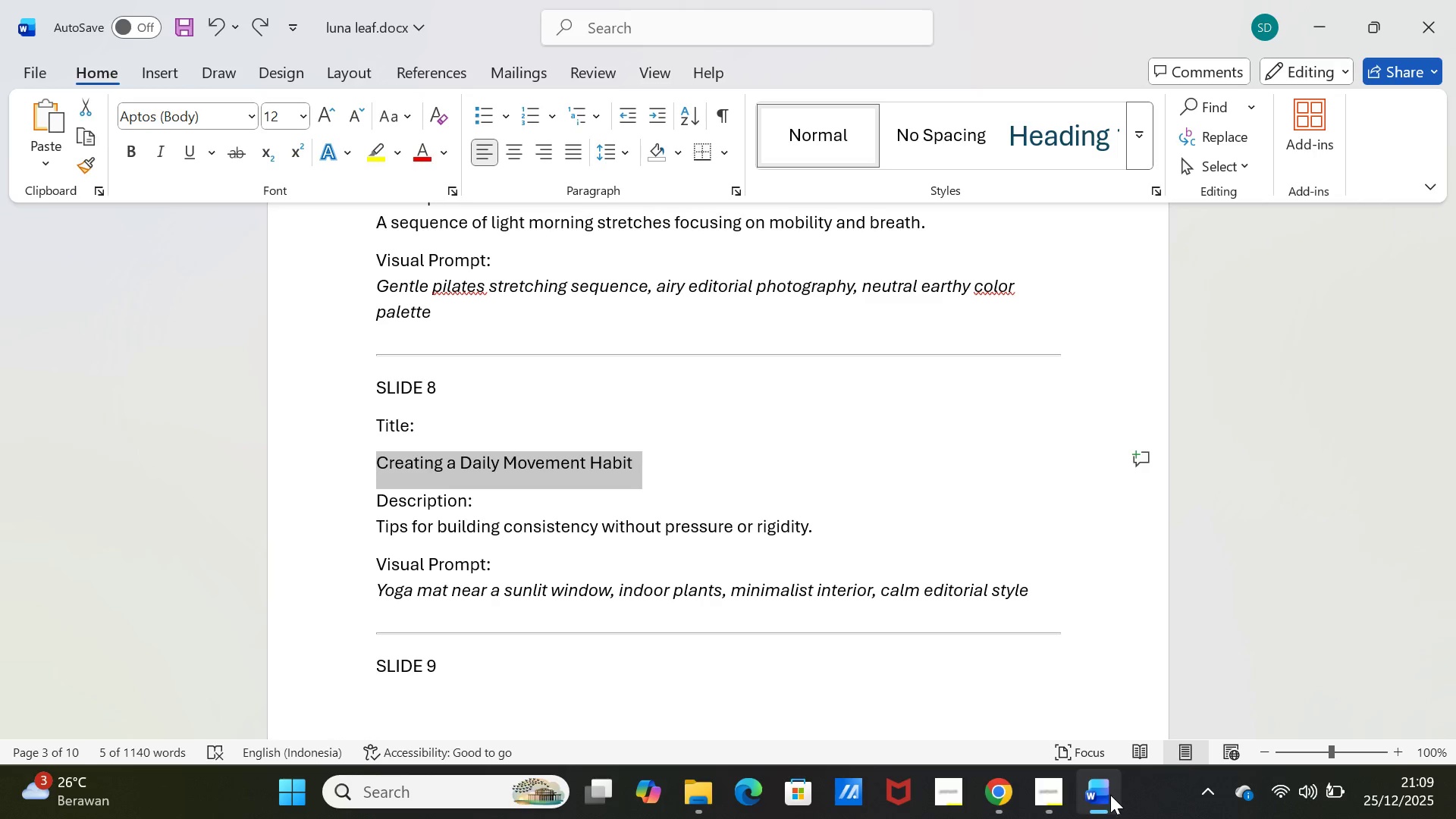 
left_click([1109, 795])
 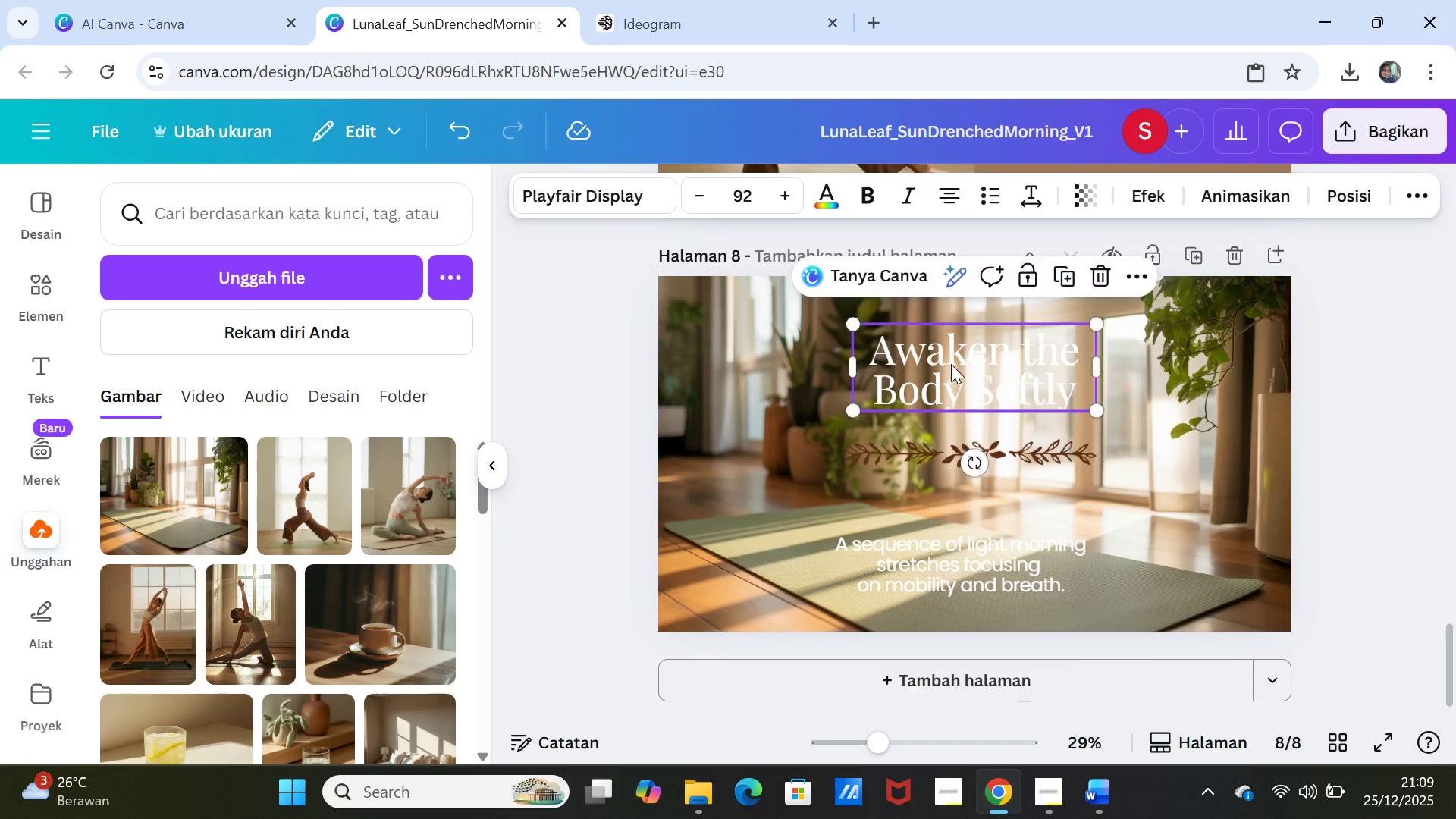 
double_click([951, 364])
 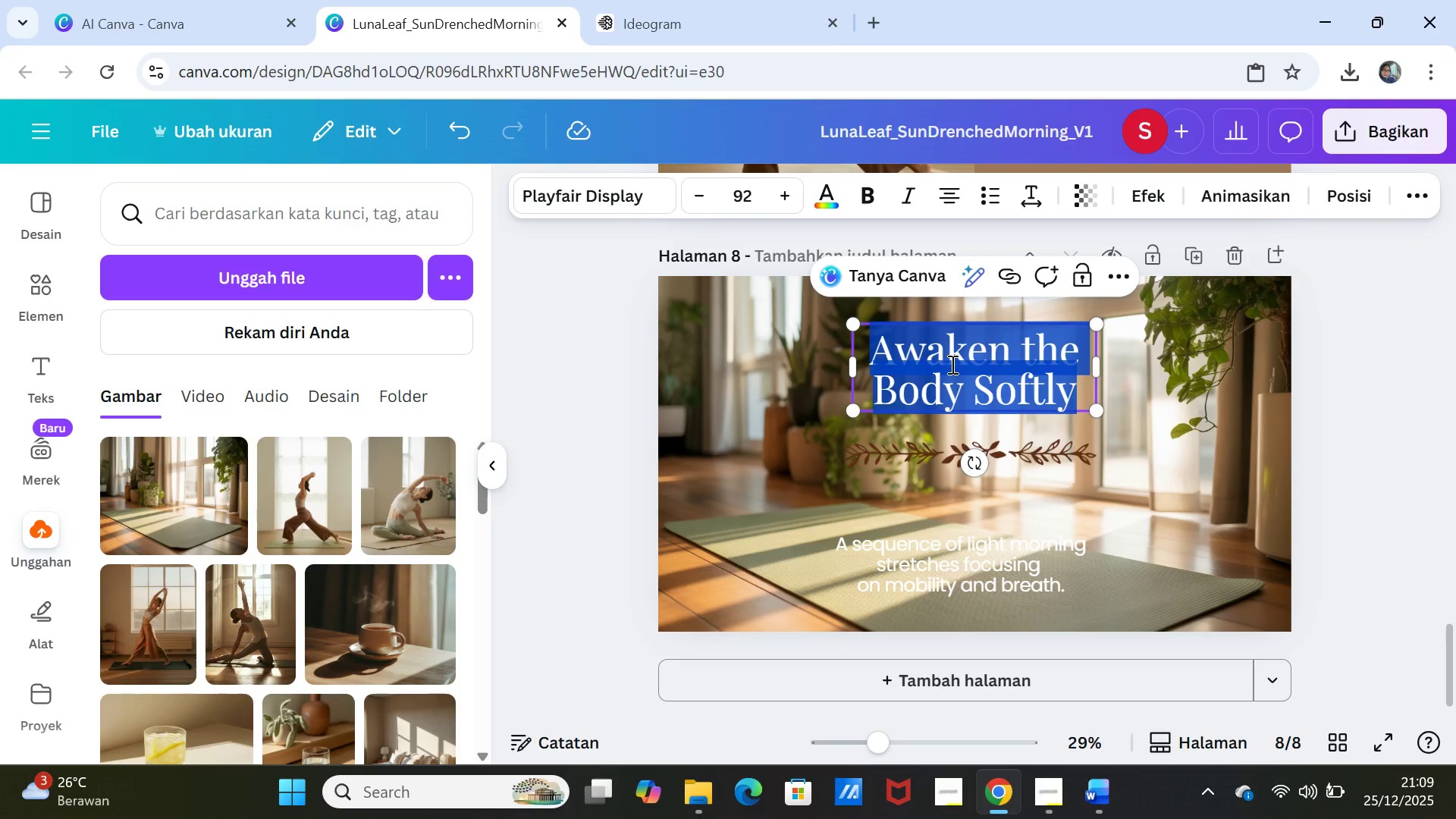 
key(Control+V)
 